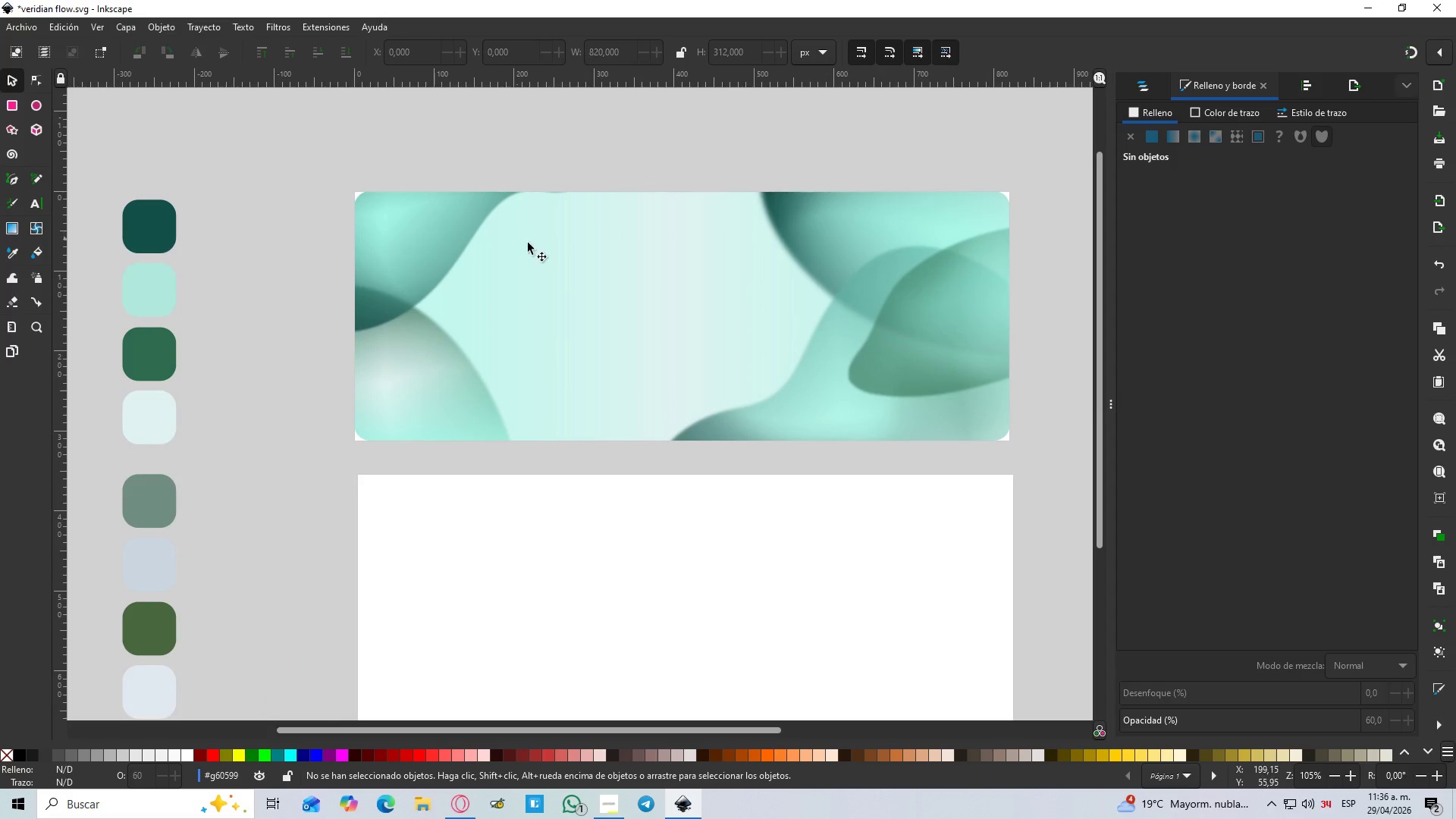 
hold_key(key=ControlLeft, duration=0.42)
scroll: coordinate [644, 271], scroll_direction: up, amount: 1.0
 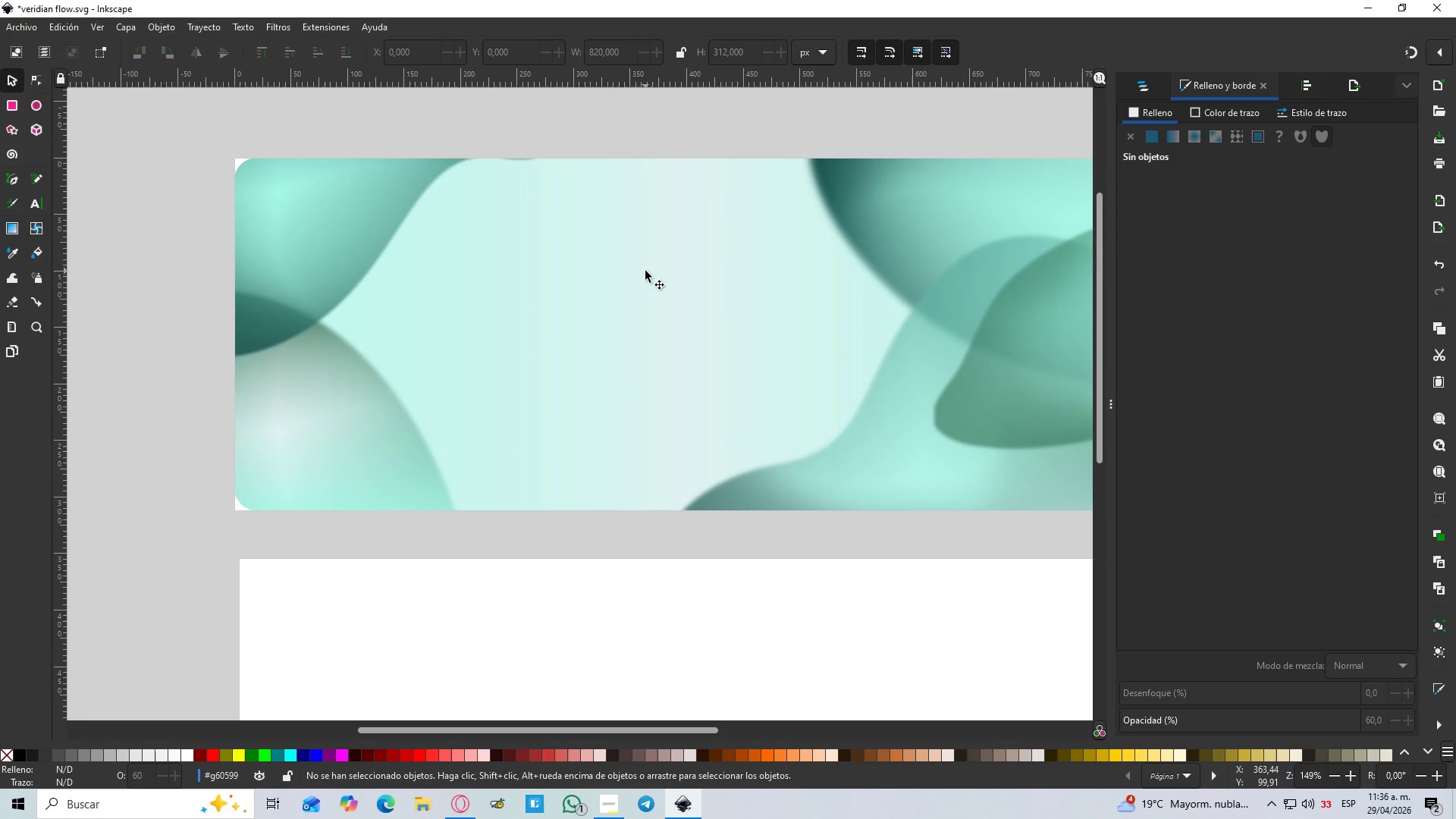 
scroll: coordinate [645, 271], scroll_direction: down, amount: 1.0
 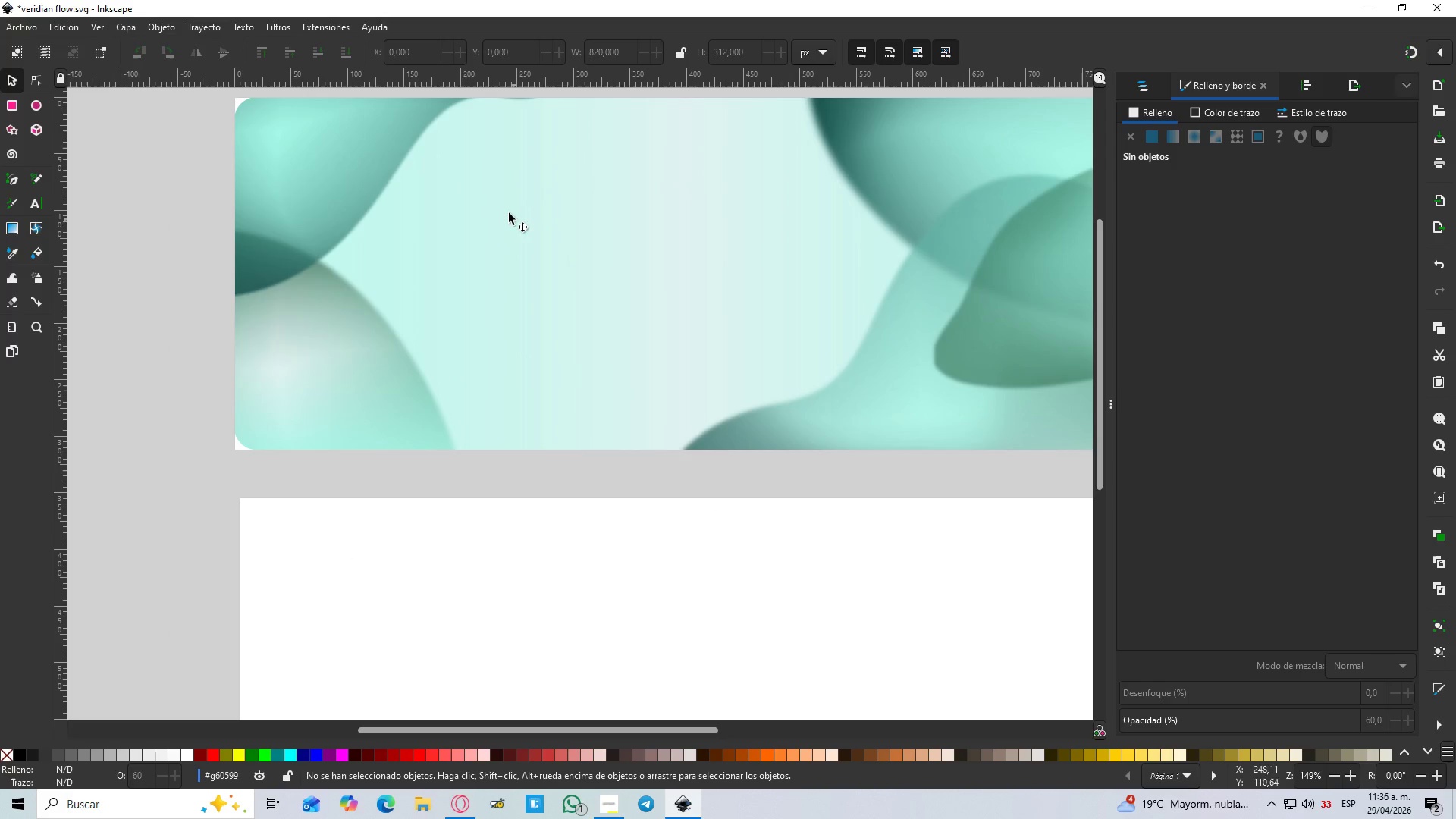 
scroll: coordinate [503, 206], scroll_direction: up, amount: 3.0
 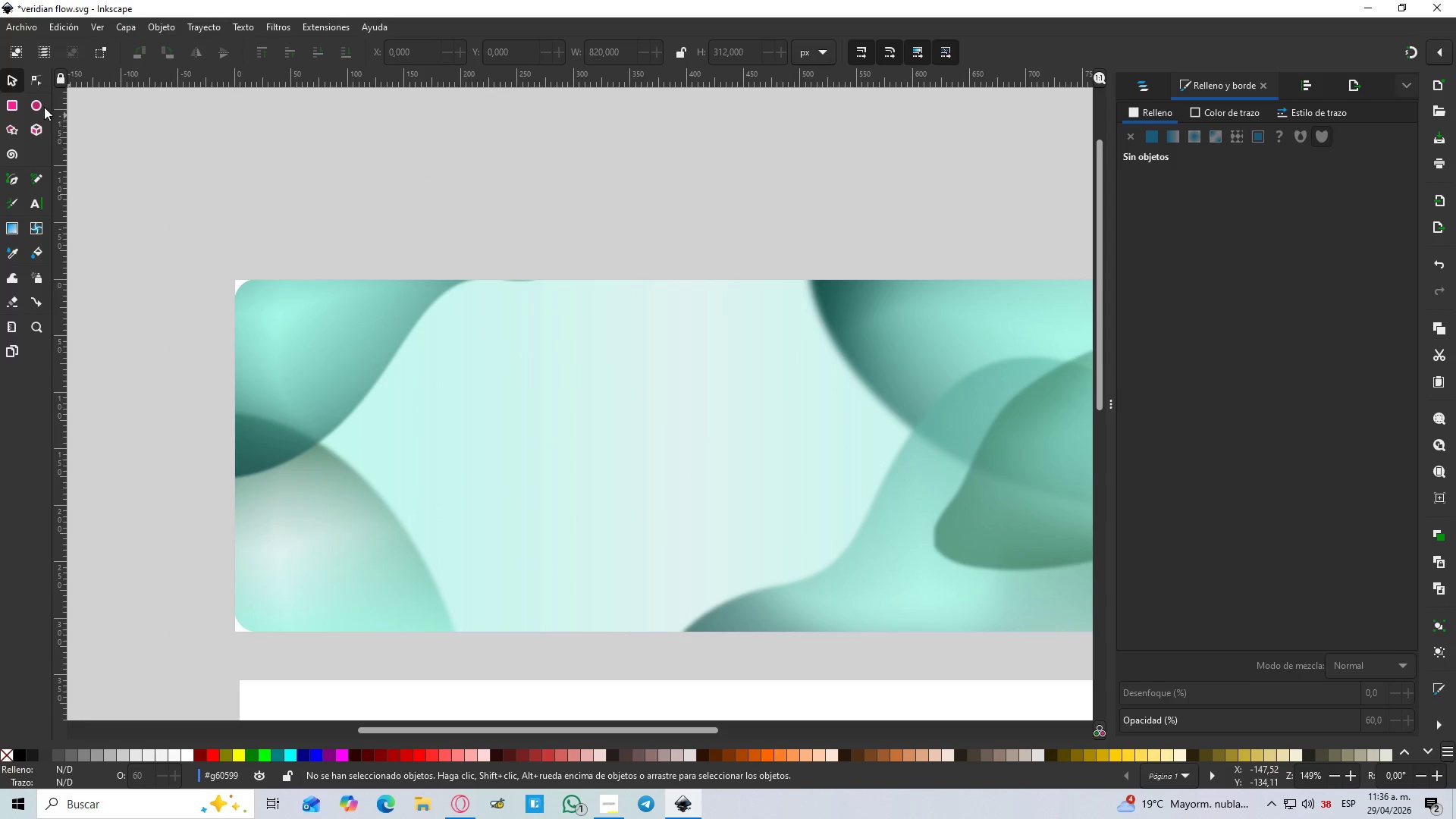 
left_click([41, 102])
 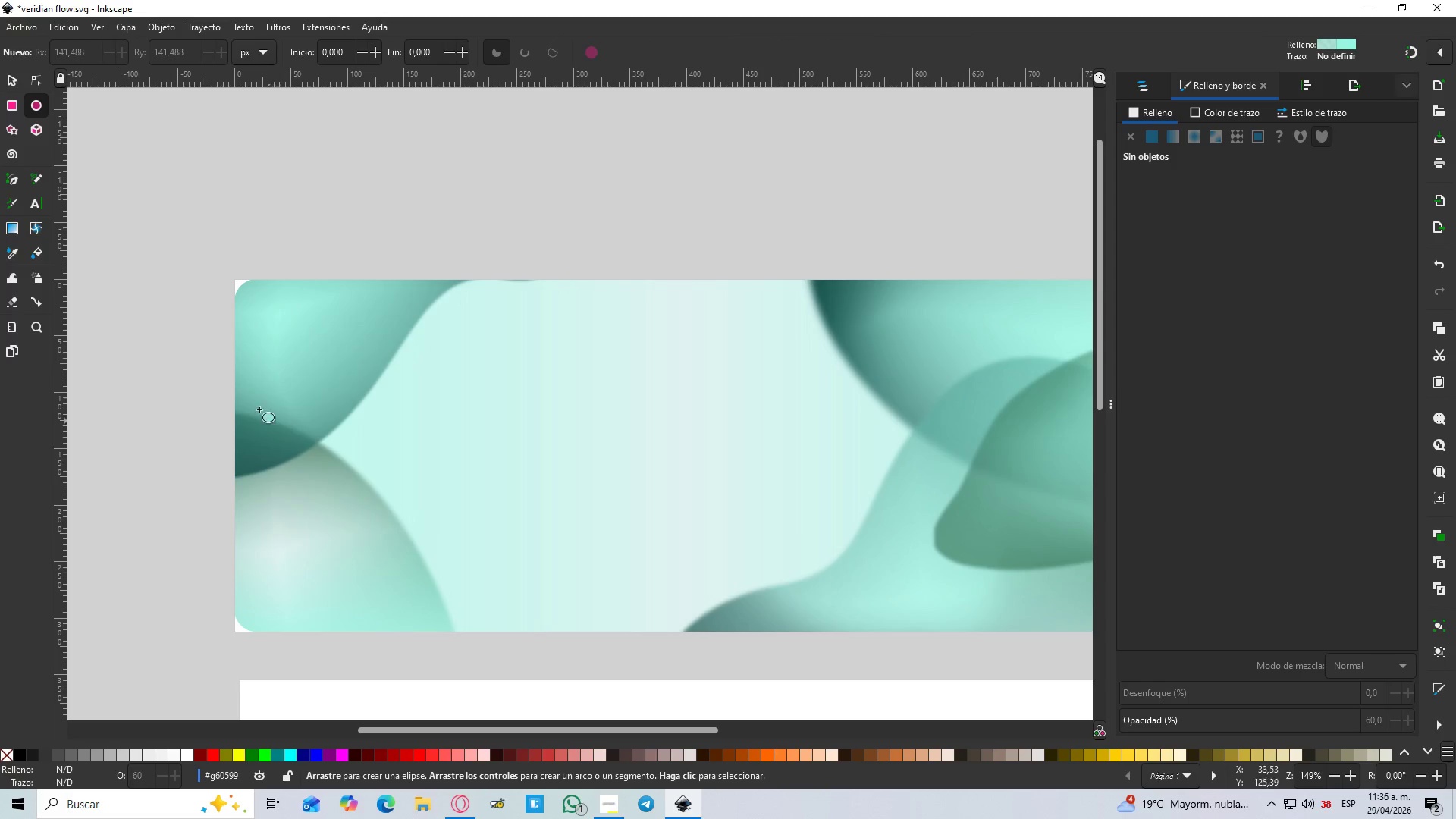 
left_click_drag(start_coordinate=[249, 383], to_coordinate=[386, 551])
 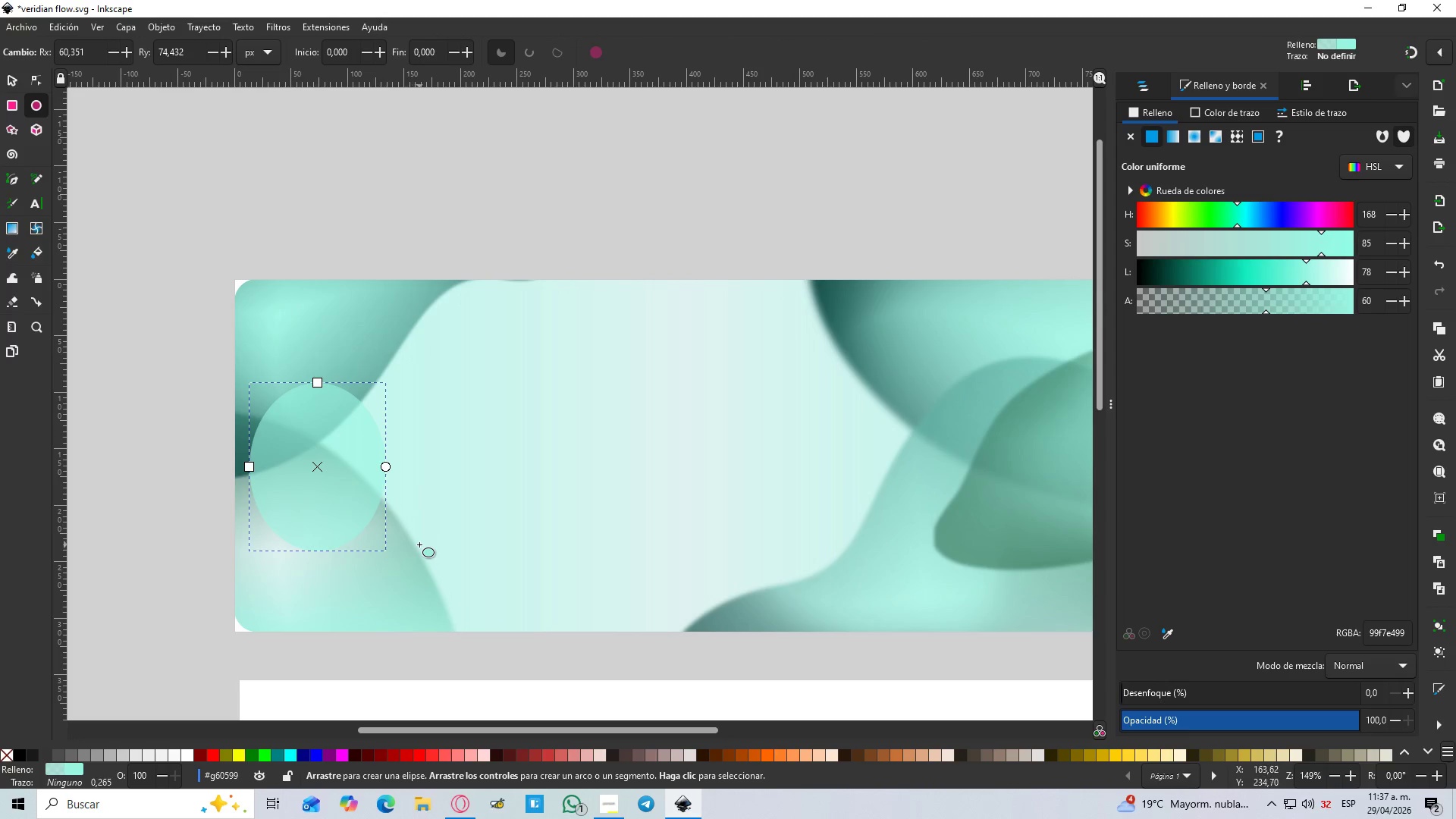 
hold_key(key=ControlLeft, duration=0.55)
 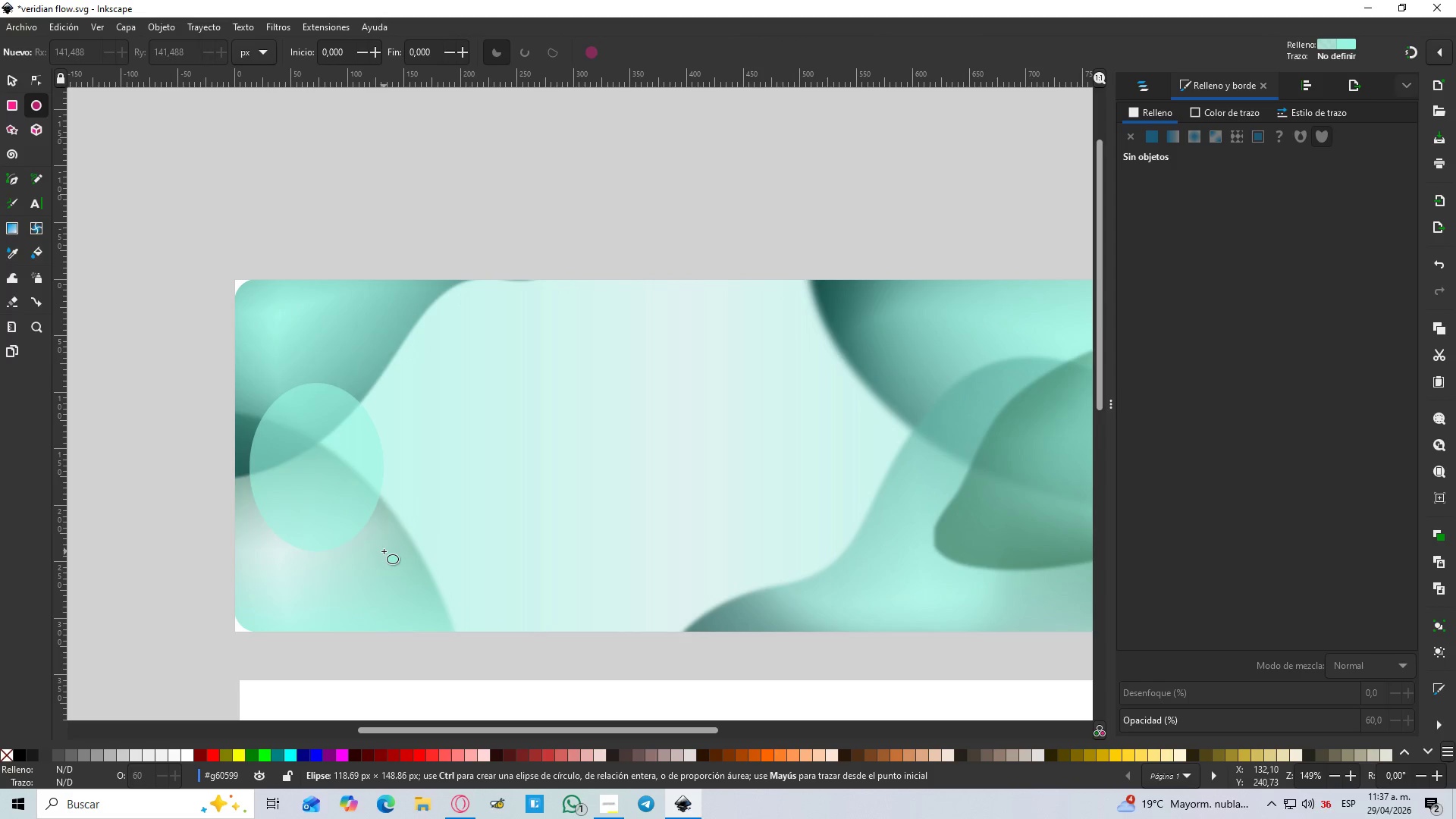 
left_click([1219, 134])
 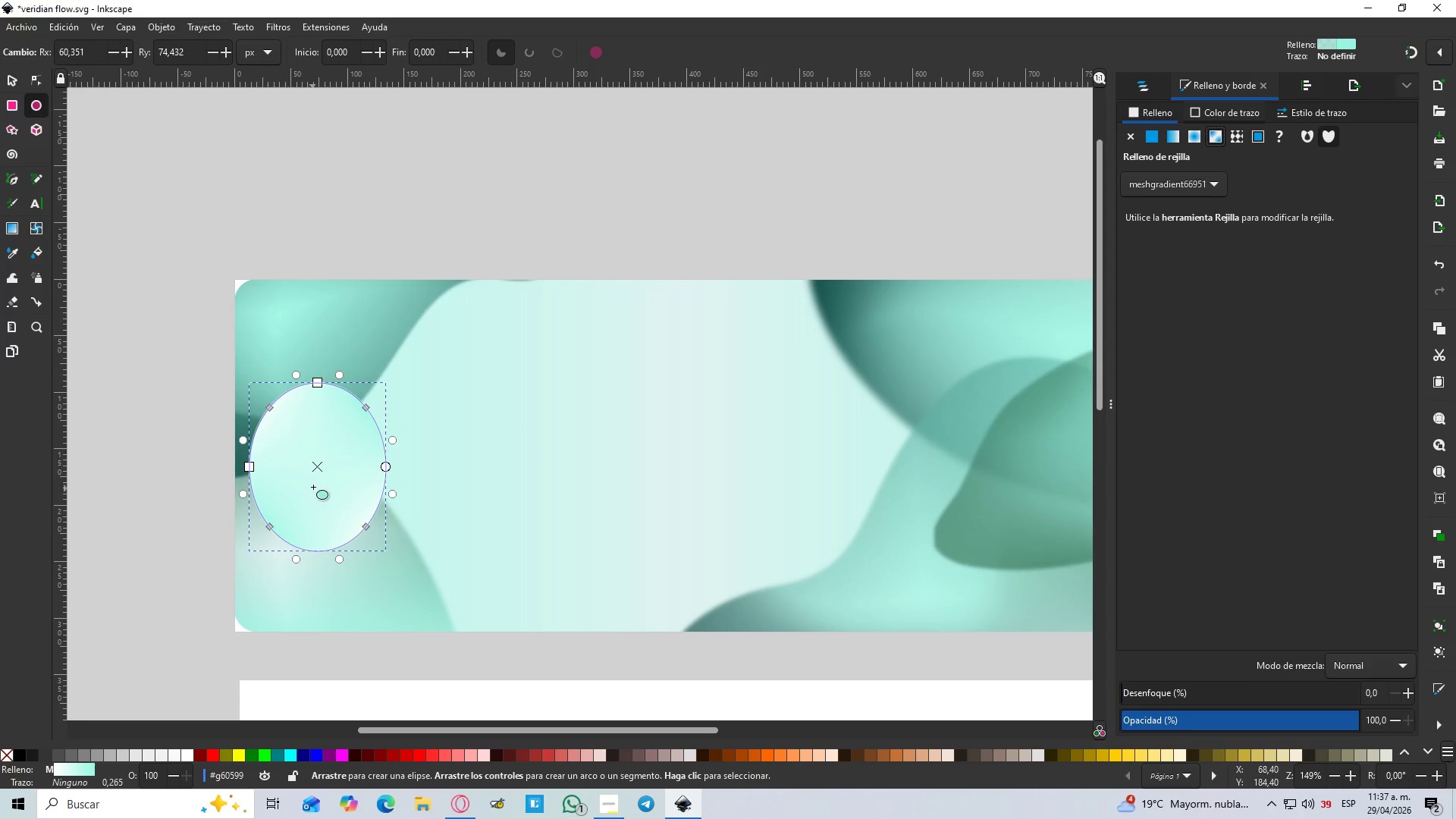 
left_click_drag(start_coordinate=[303, 487], to_coordinate=[274, 484])
 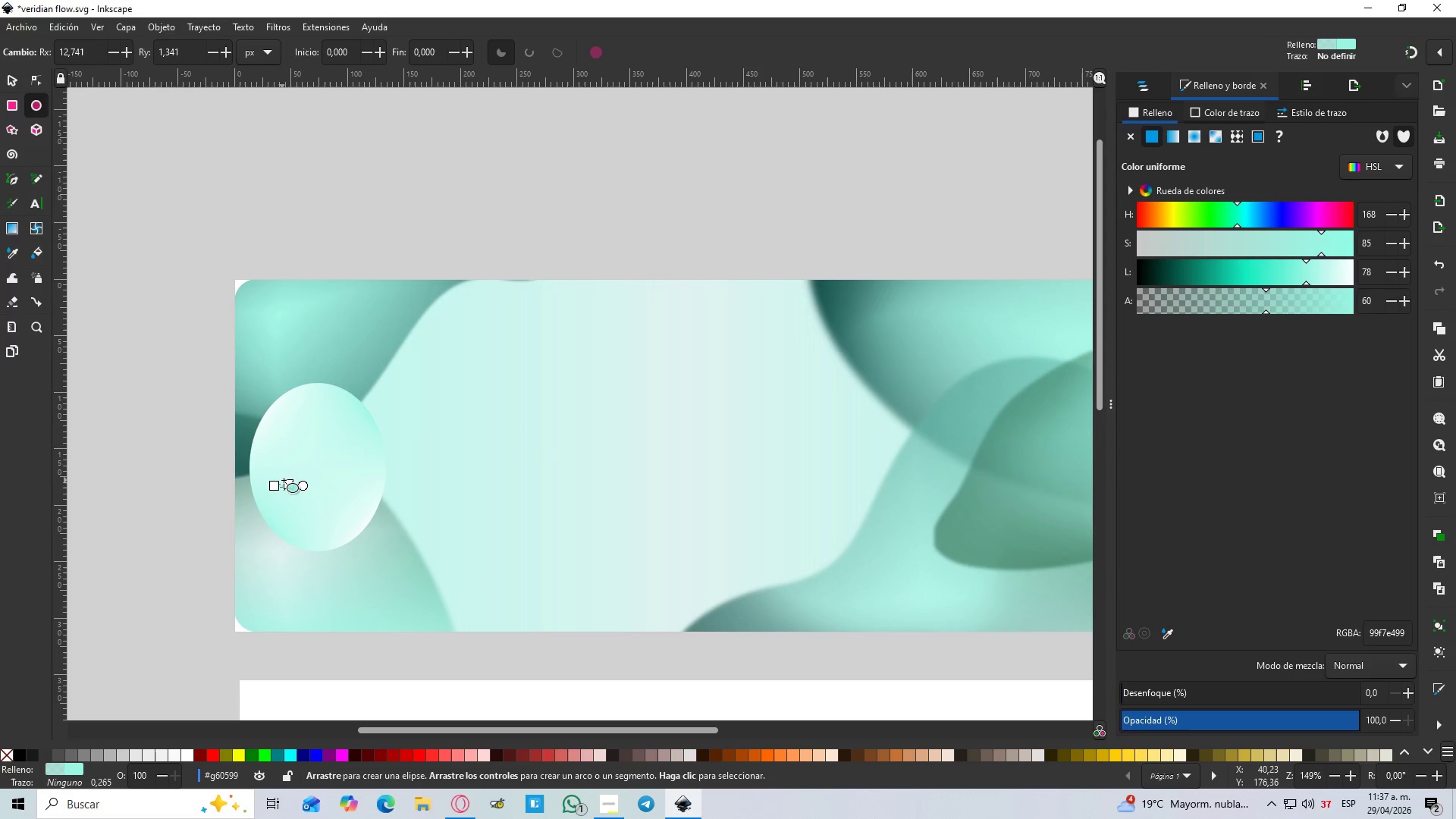 
key(Control+Z)
 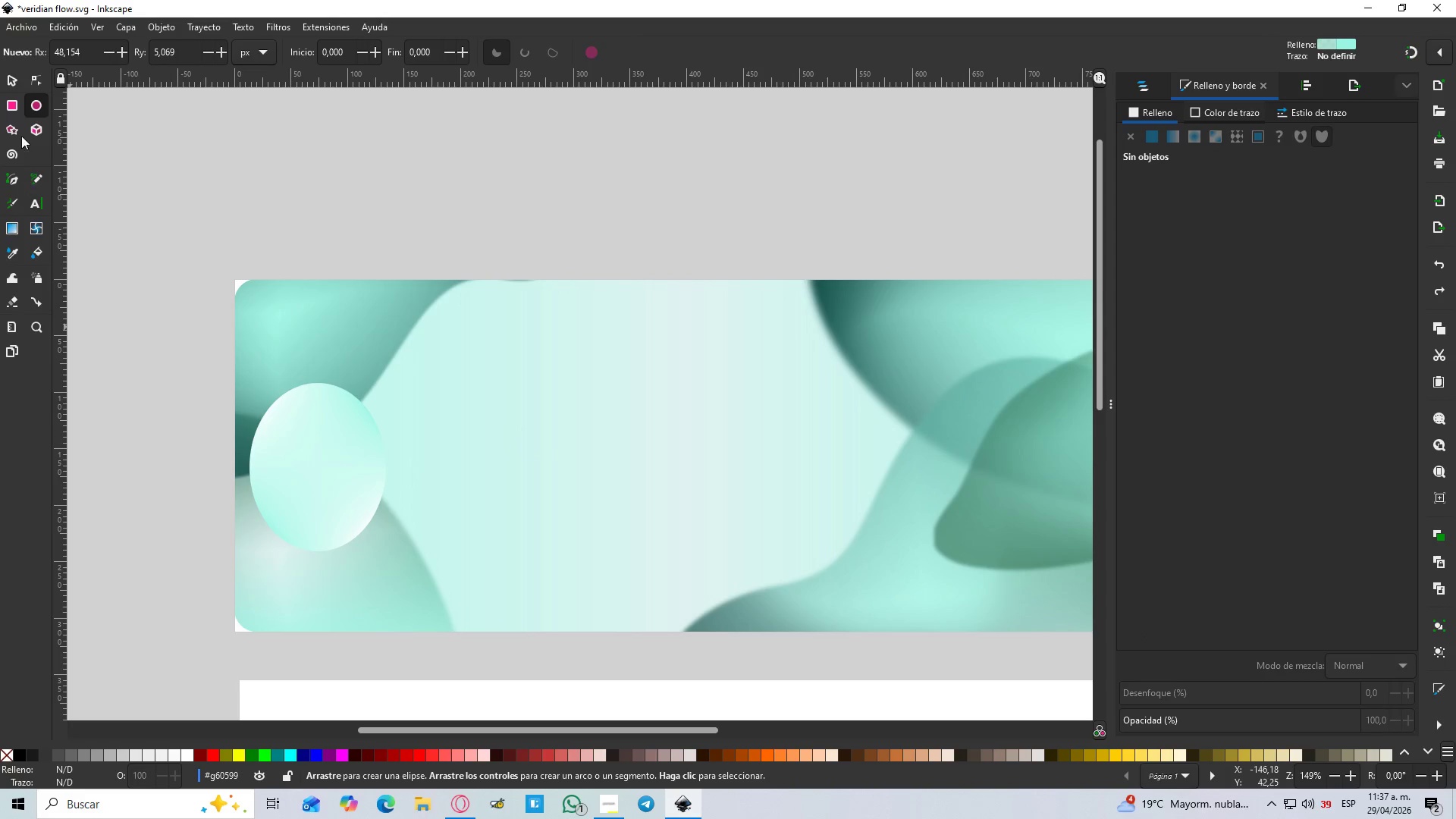 
left_click([10, 87])
 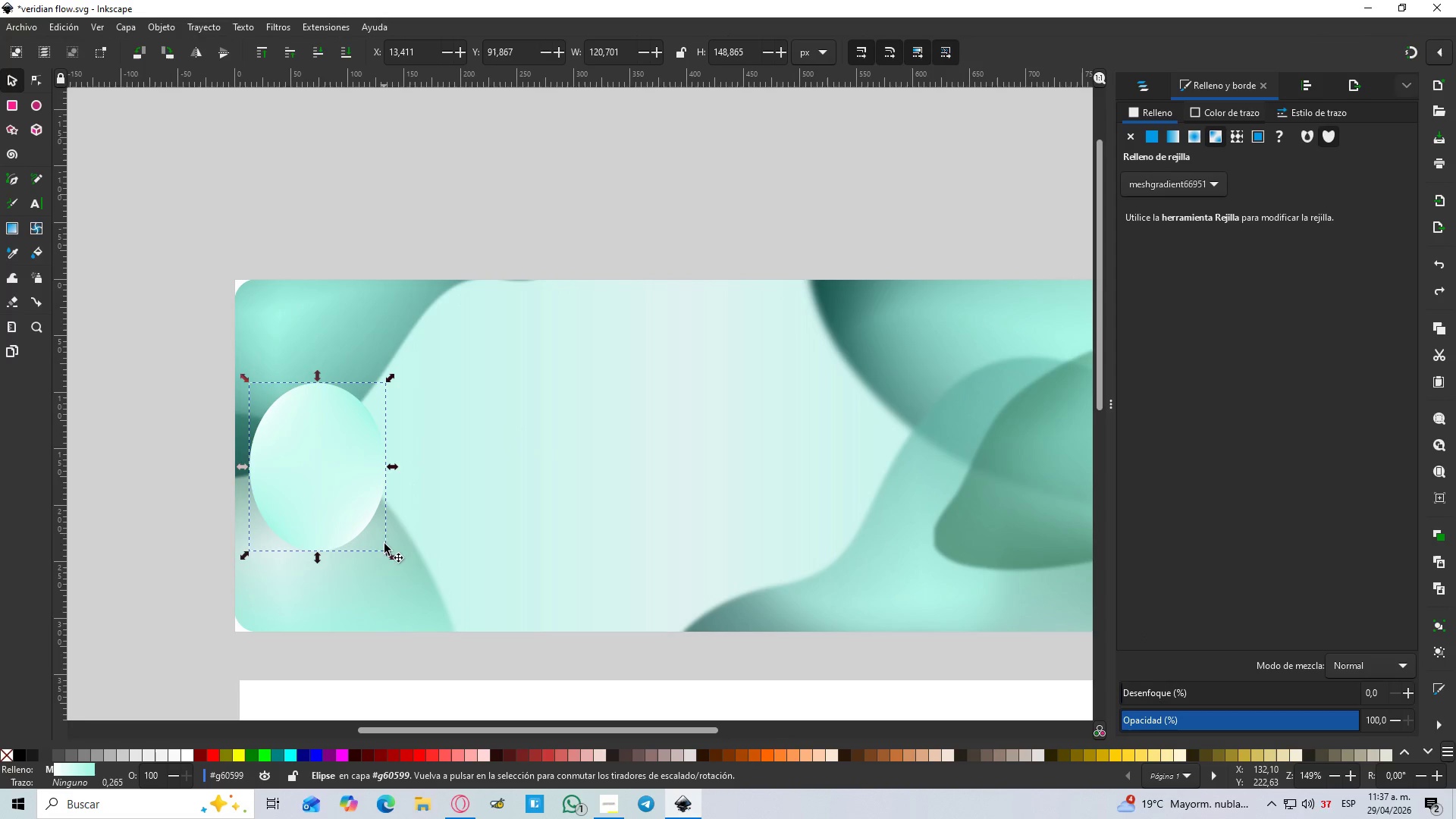 
left_click_drag(start_coordinate=[389, 557], to_coordinate=[460, 617])
 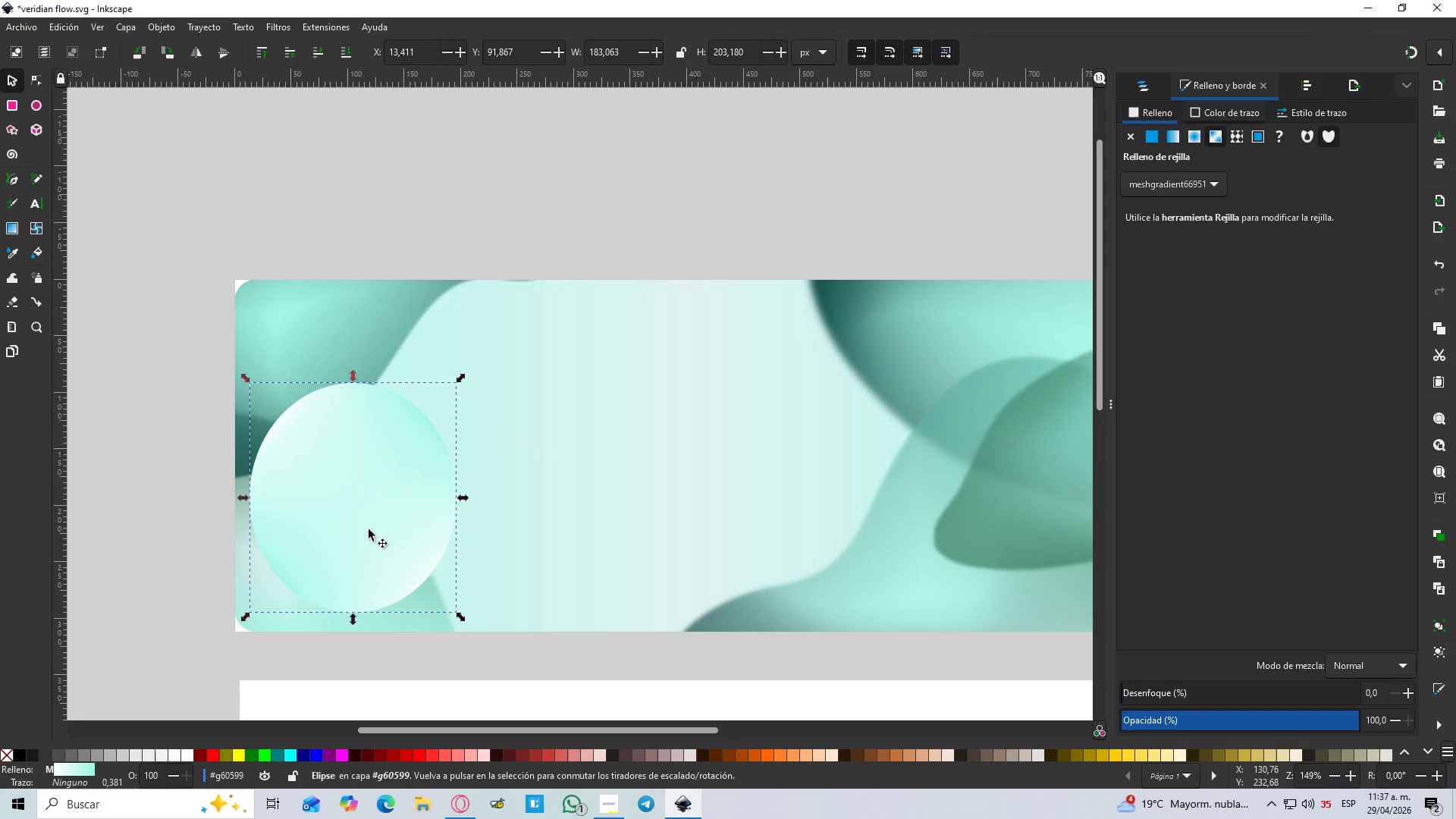 
left_click_drag(start_coordinate=[366, 529], to_coordinate=[357, 491])
 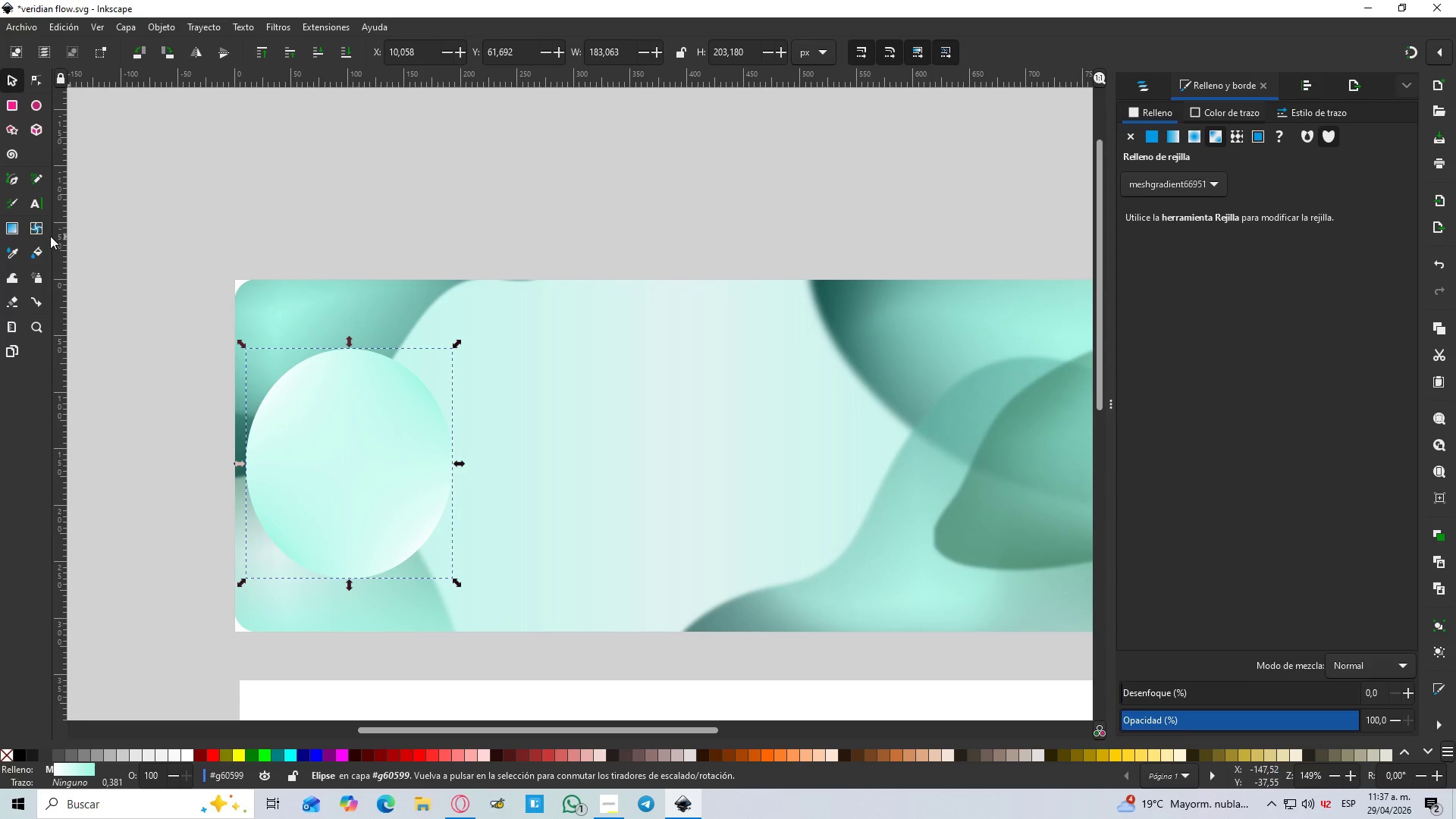 
left_click([36, 227])
 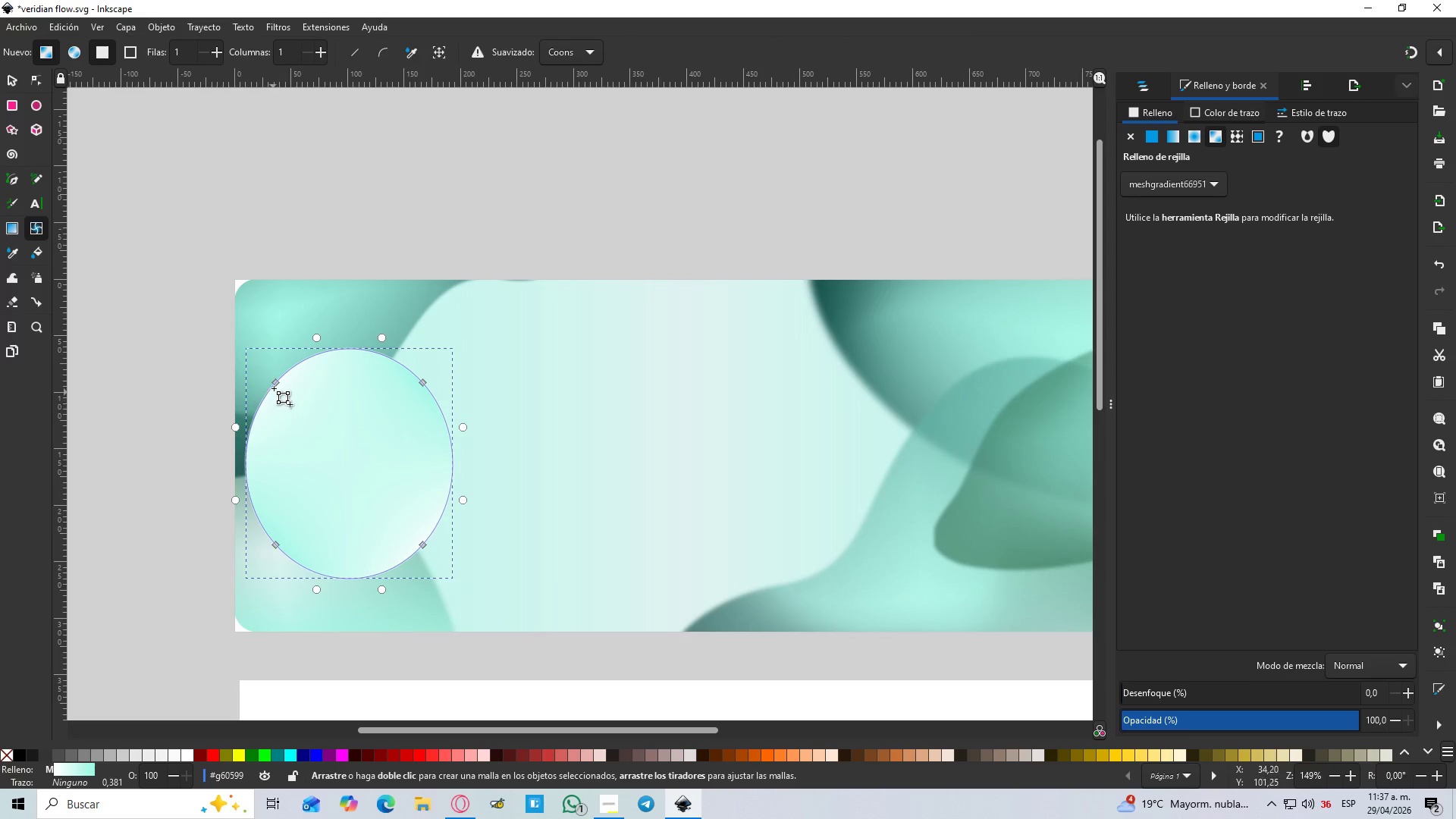 
left_click_drag(start_coordinate=[277, 381], to_coordinate=[217, 347])
 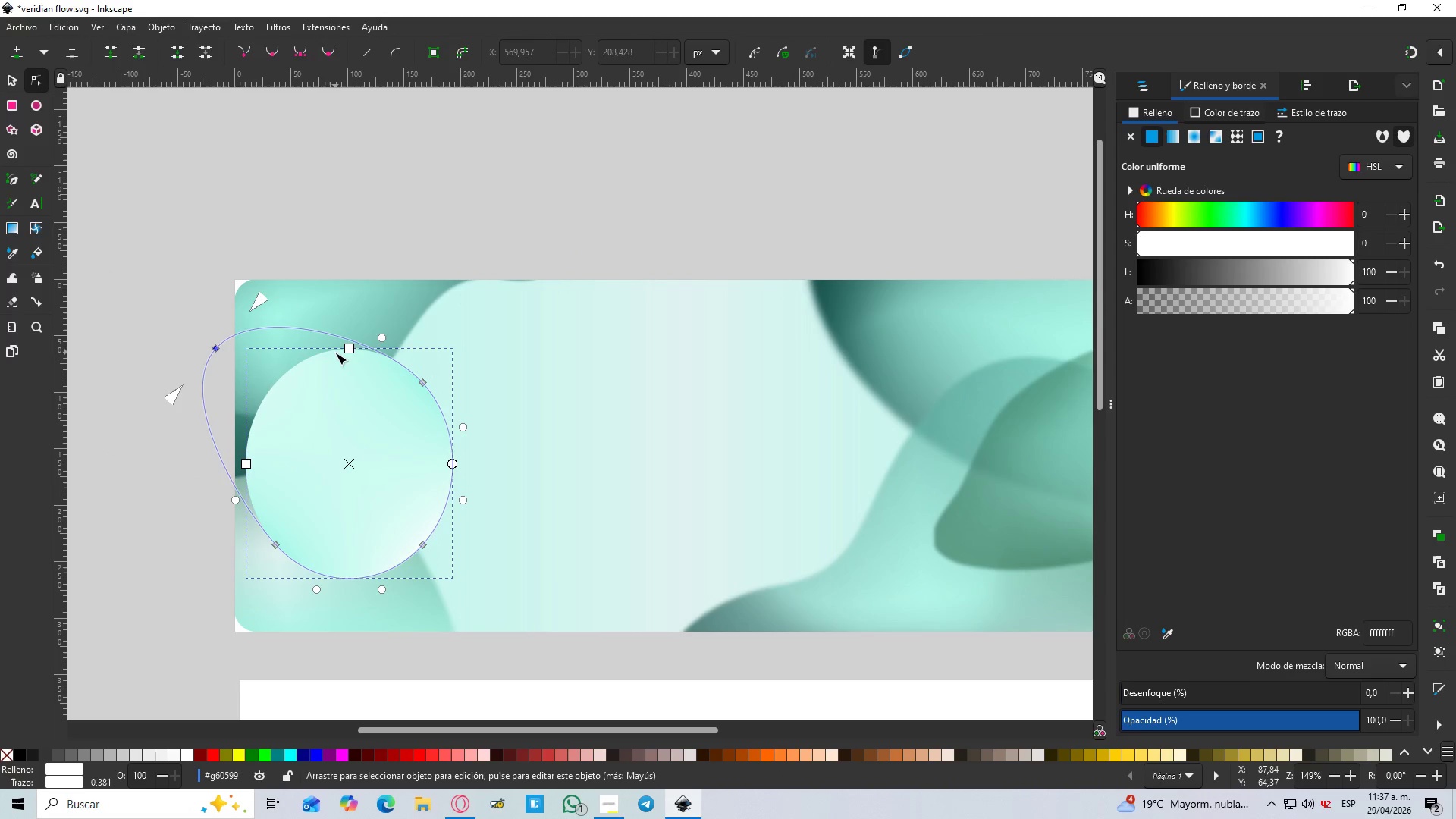 
left_click_drag(start_coordinate=[243, 464], to_coordinate=[159, 344])
 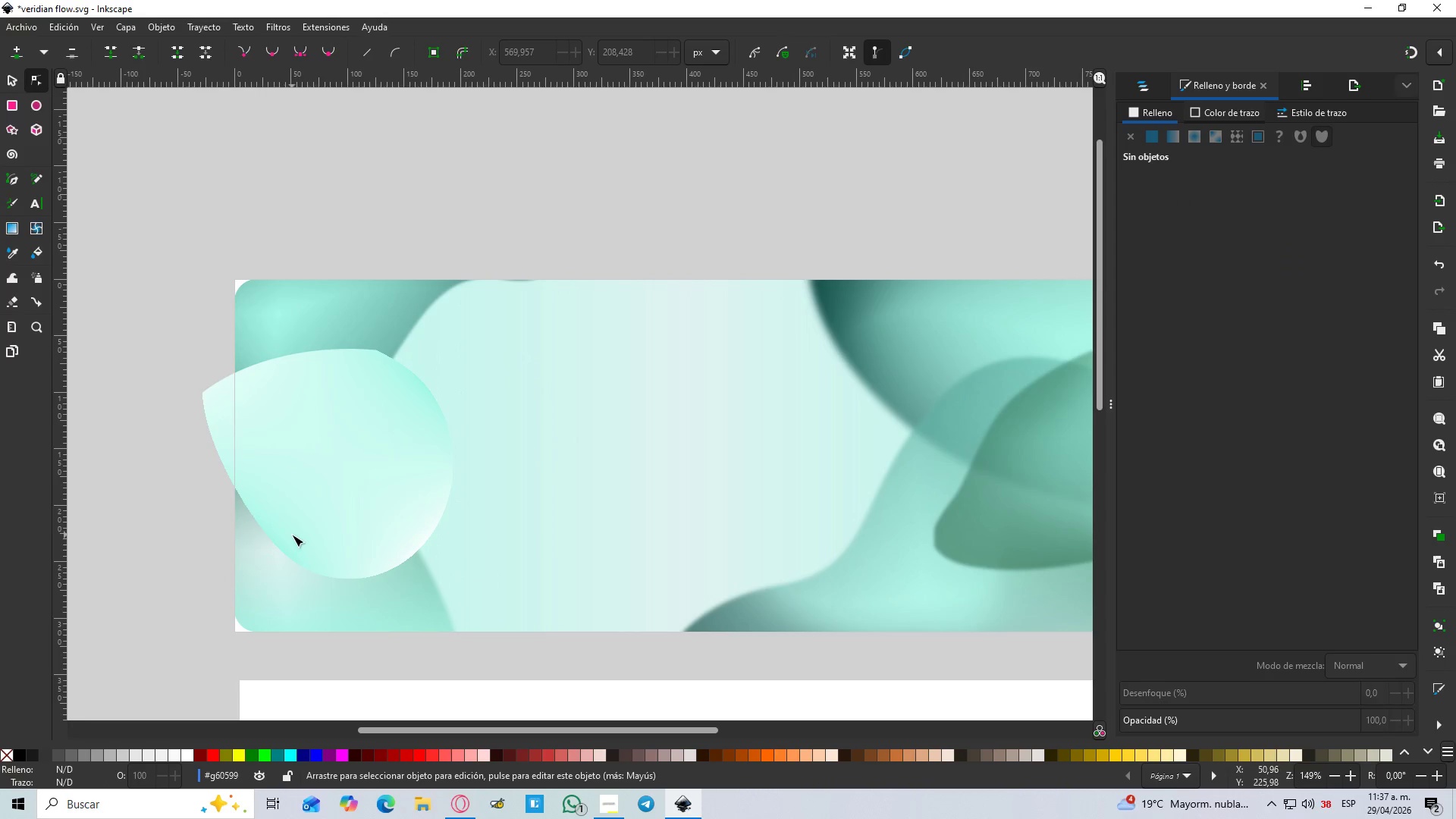 
wait(6.0)
 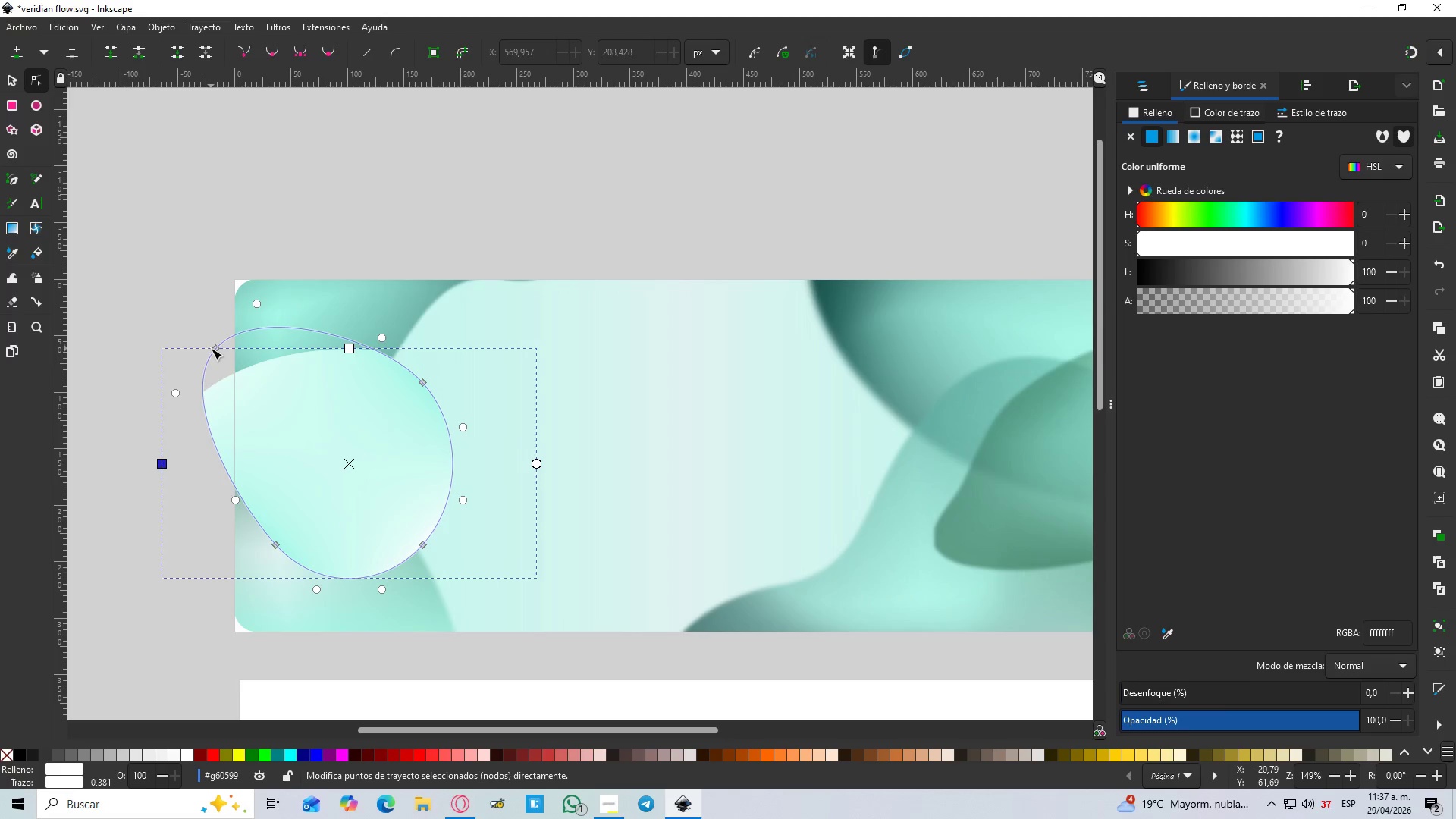 
left_click_drag(start_coordinate=[277, 548], to_coordinate=[218, 598])
 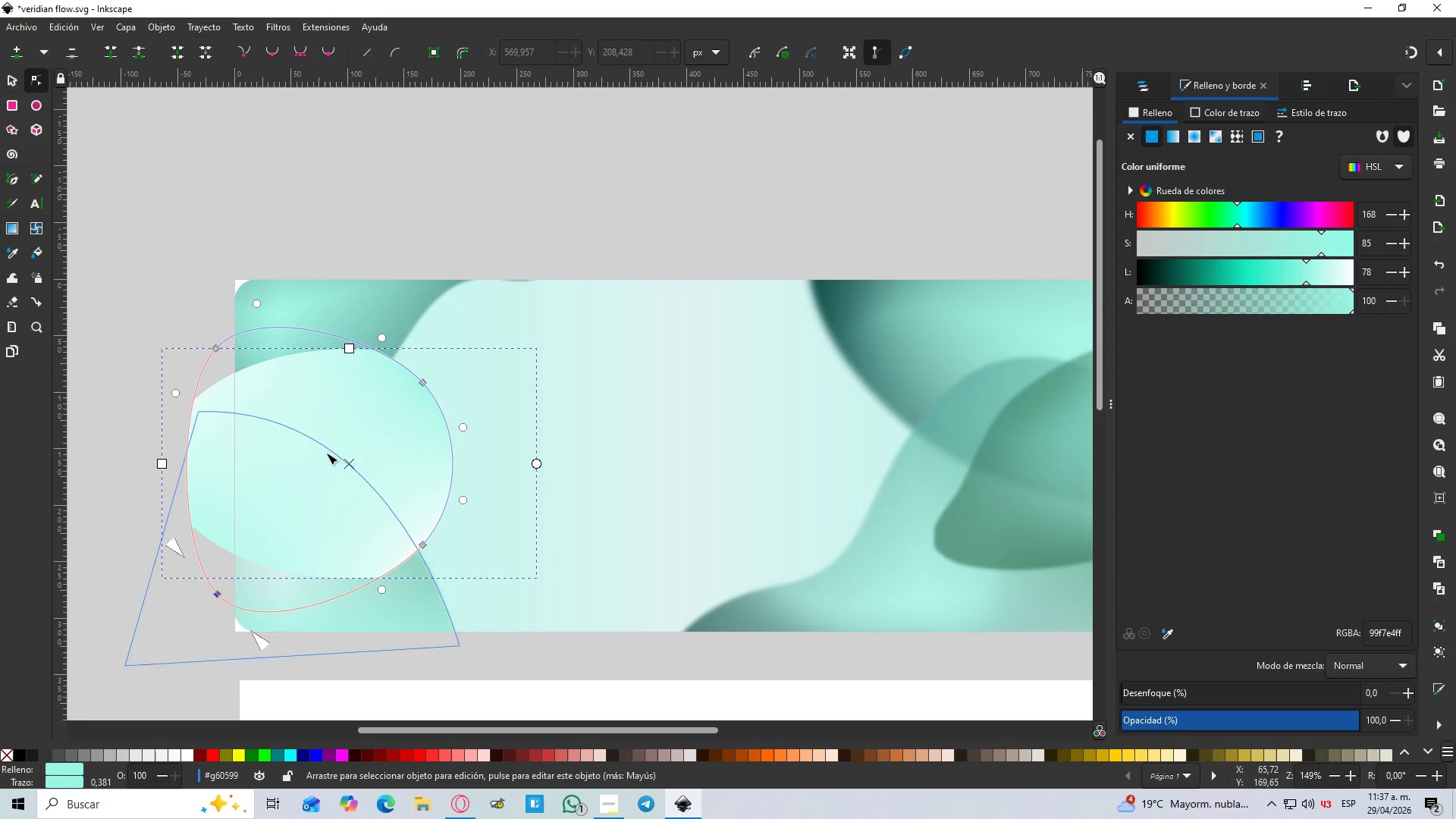 
left_click([359, 424])
 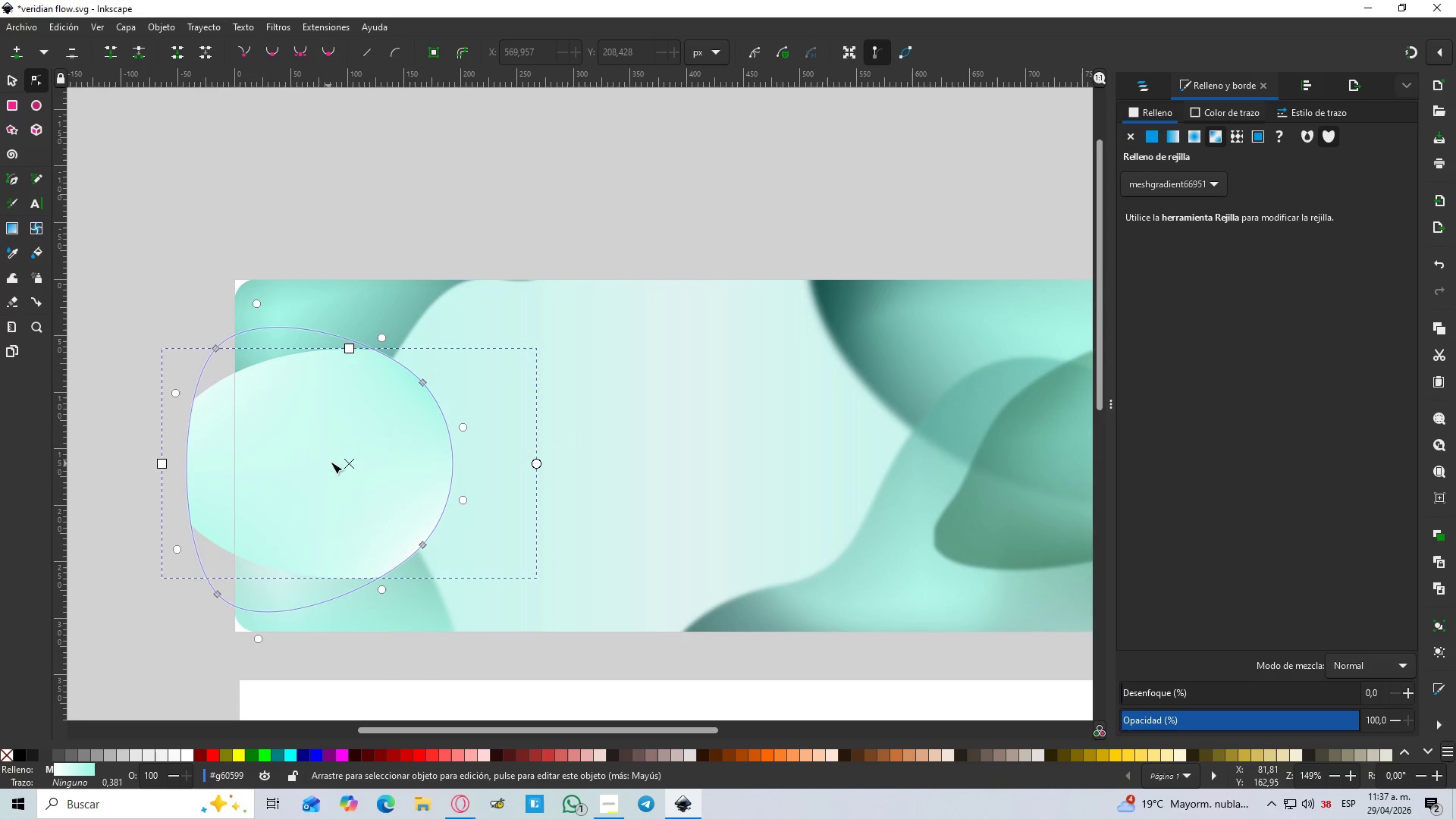 
left_click([316, 457])
 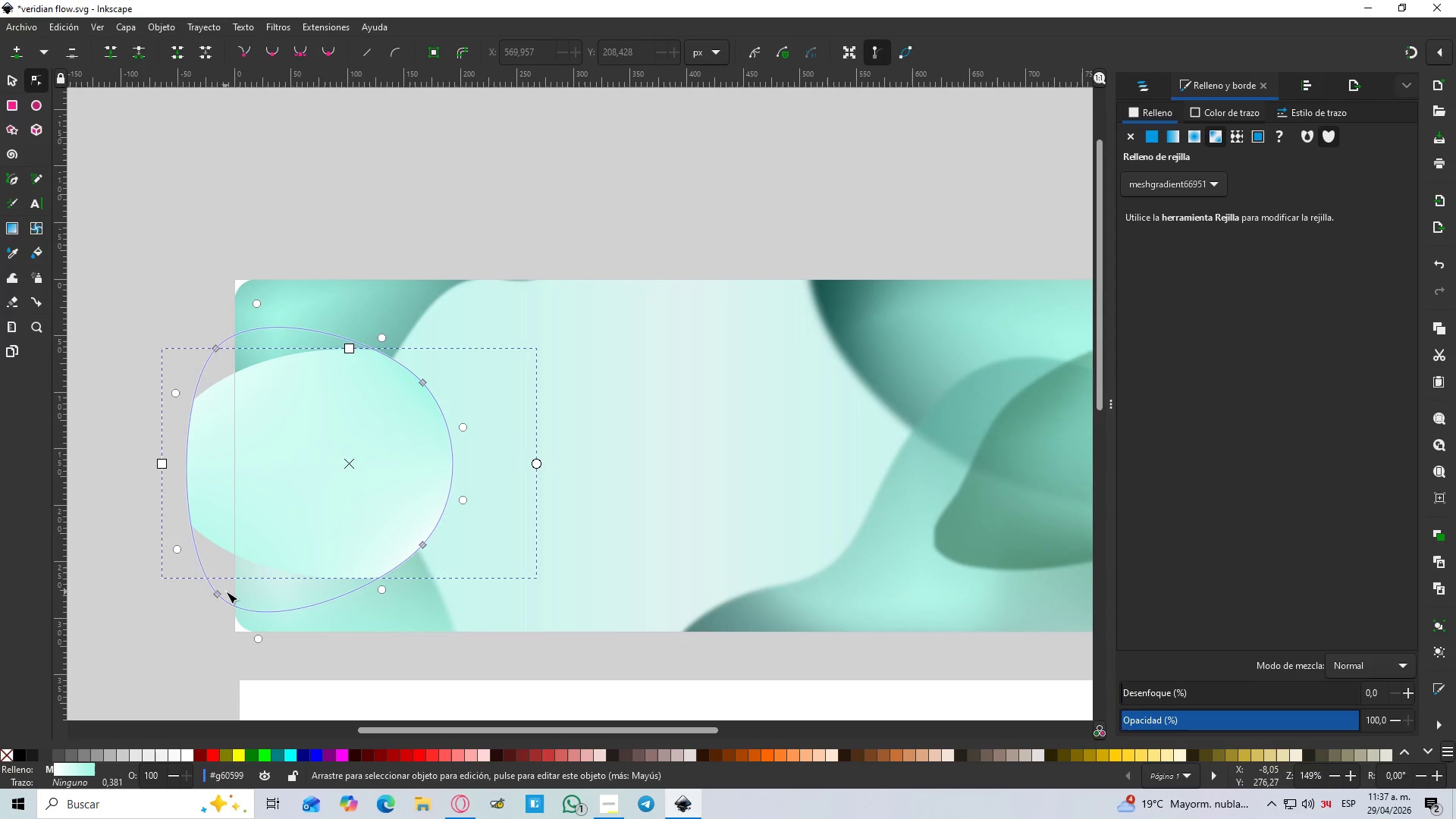 
wait(7.22)
 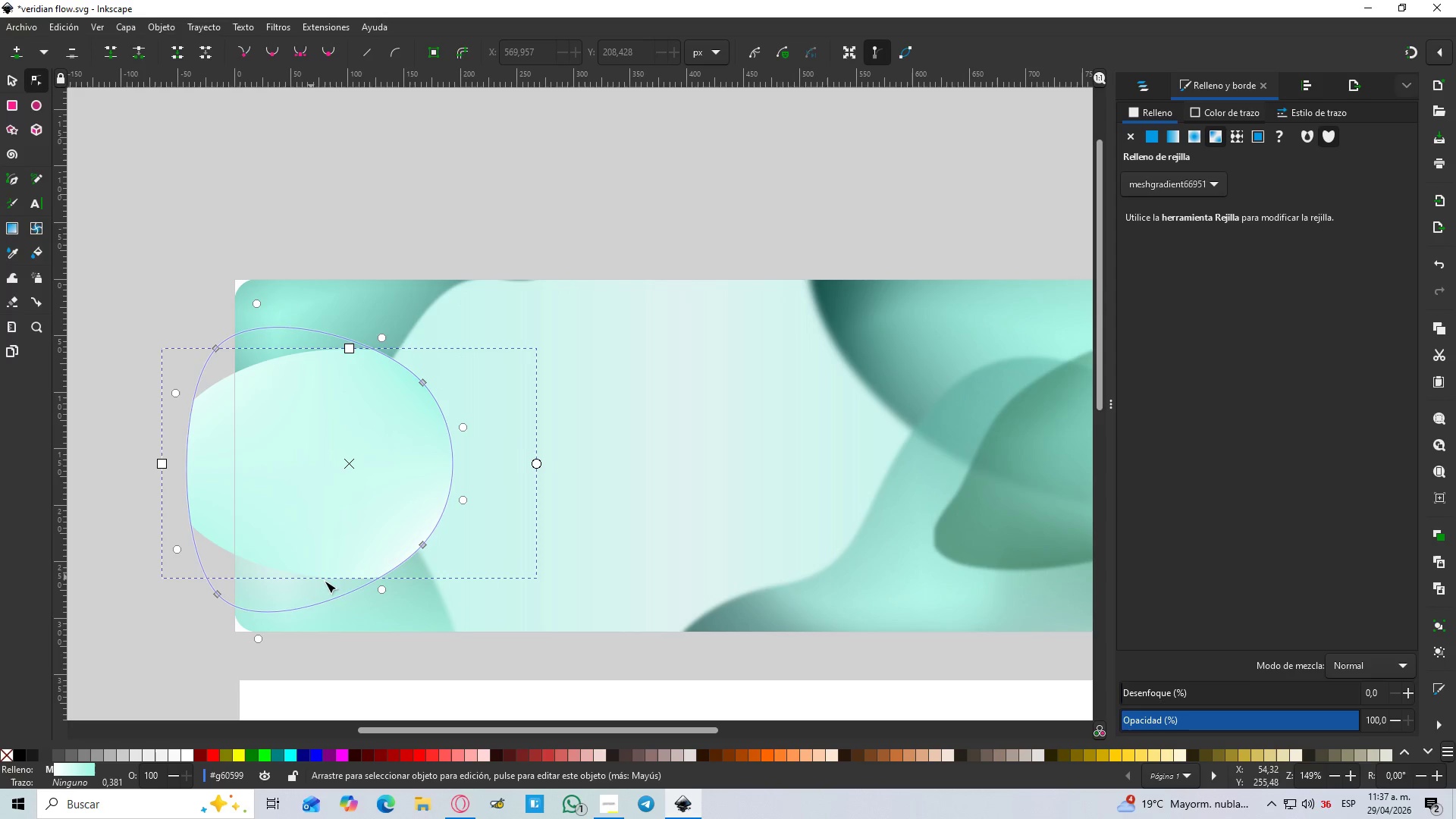 
left_click_drag(start_coordinate=[161, 465], to_coordinate=[170, 478])
 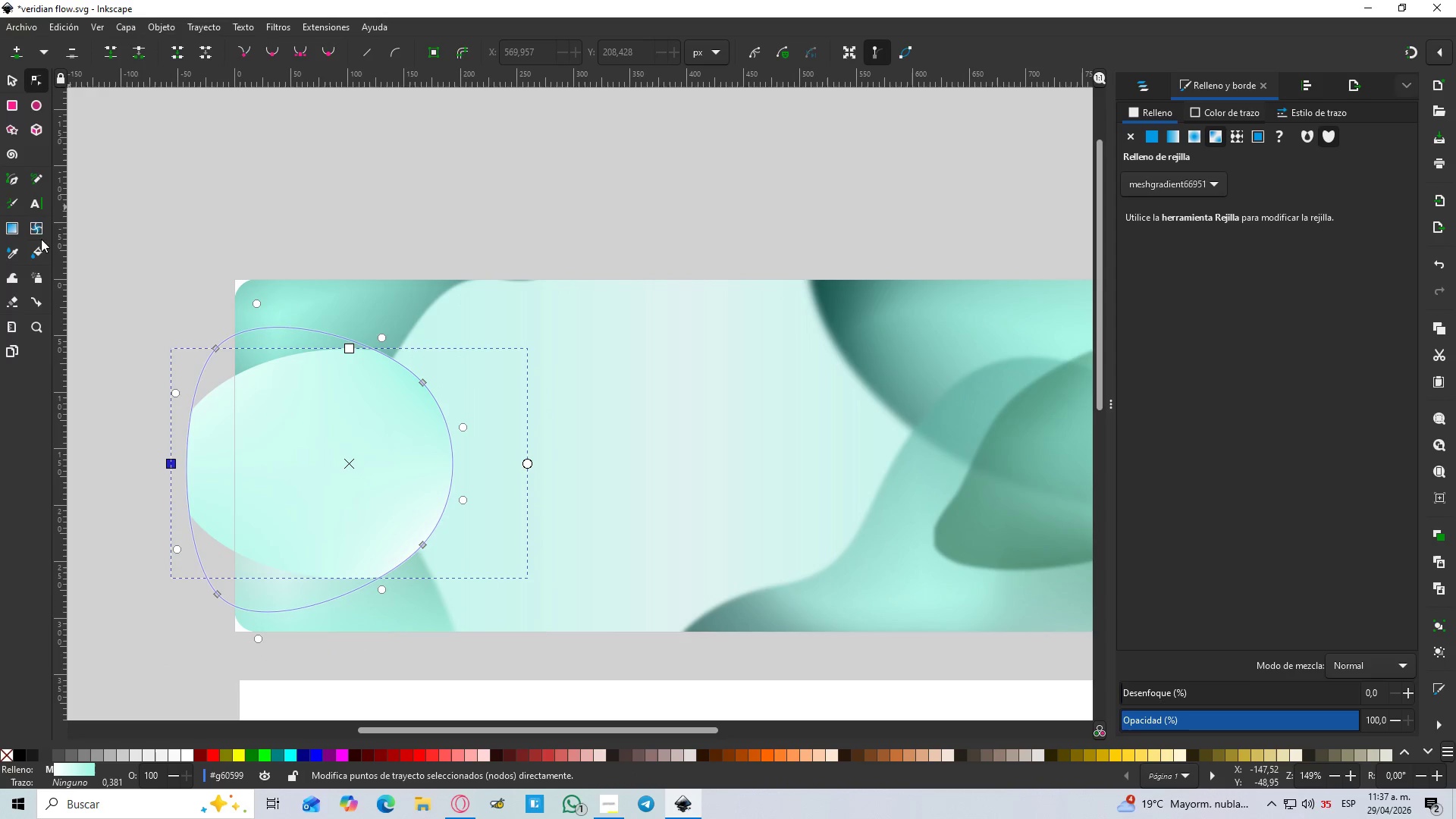 
left_click([36, 220])
 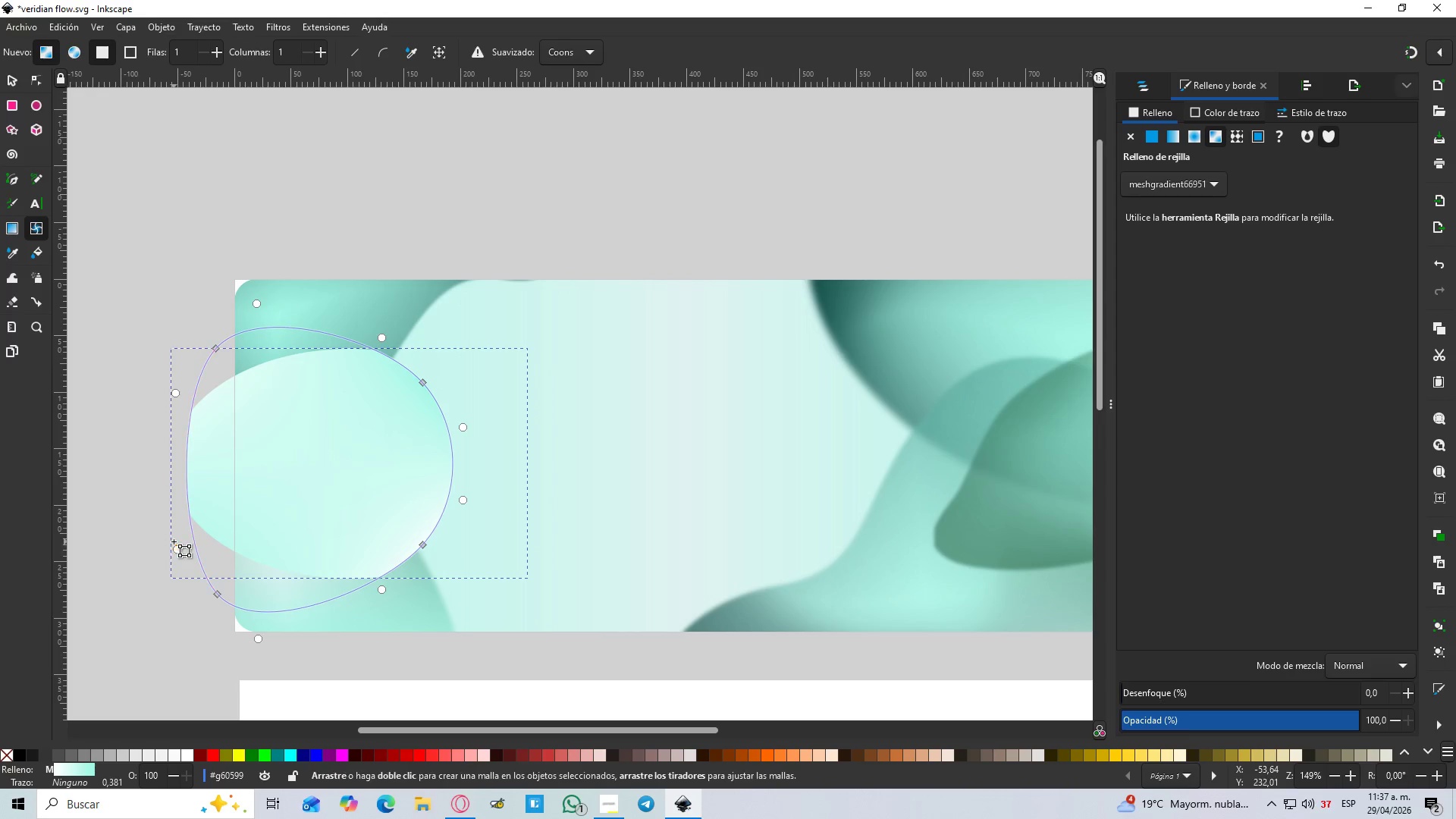 
left_click_drag(start_coordinate=[294, 538], to_coordinate=[300, 544])
 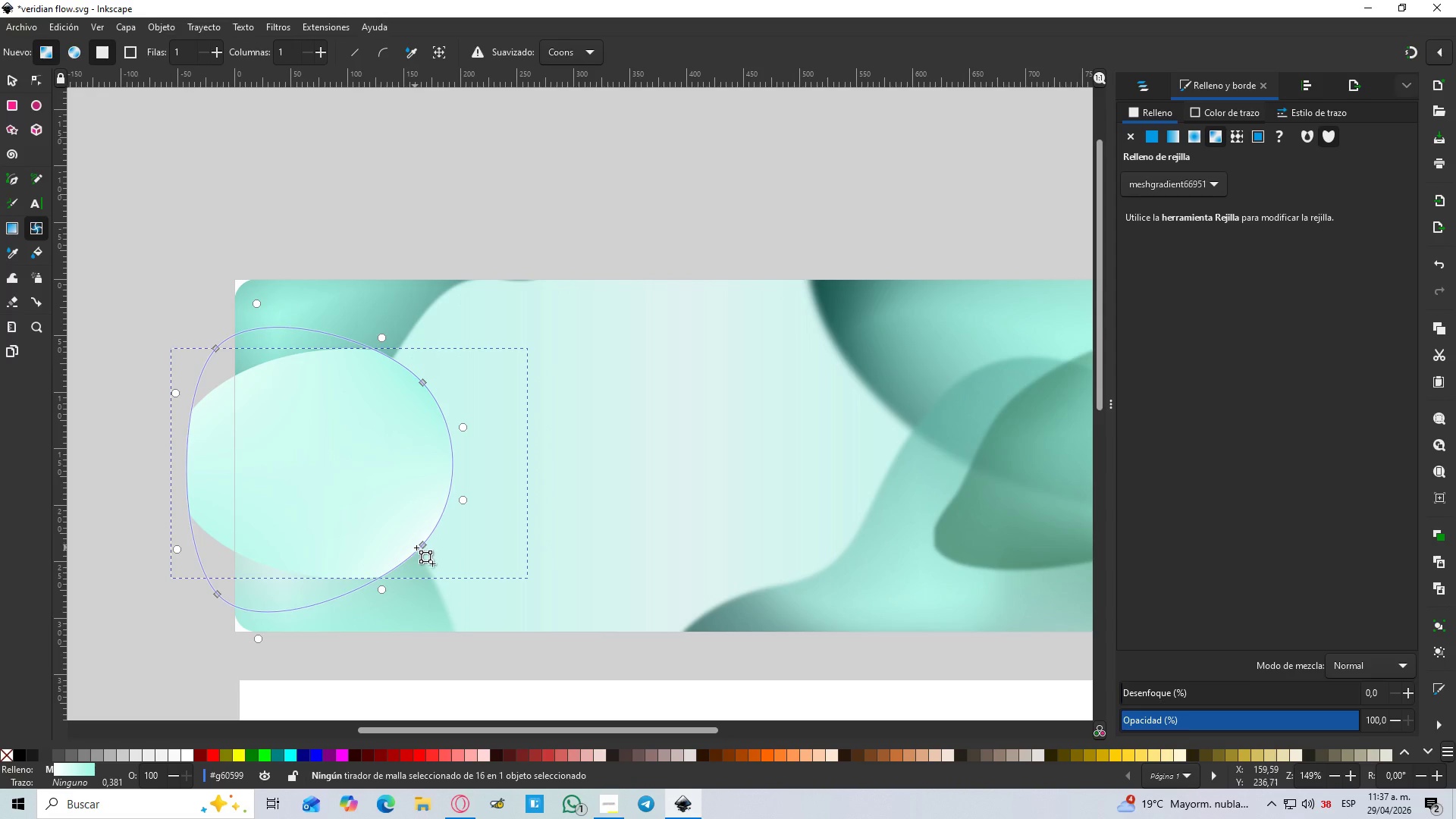 
left_click_drag(start_coordinate=[425, 547], to_coordinate=[353, 563])
 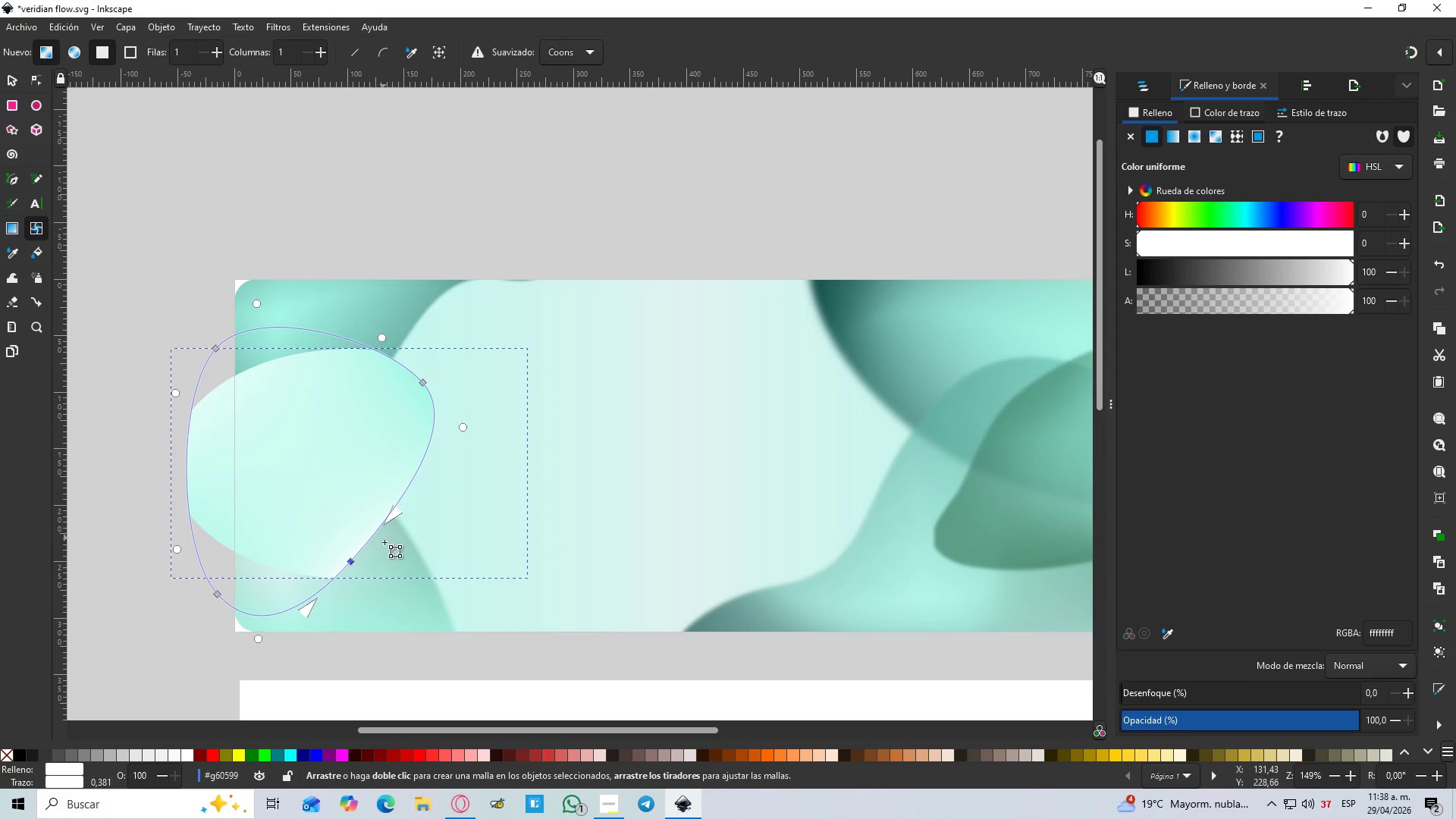 
left_click_drag(start_coordinate=[351, 561], to_coordinate=[431, 529])
 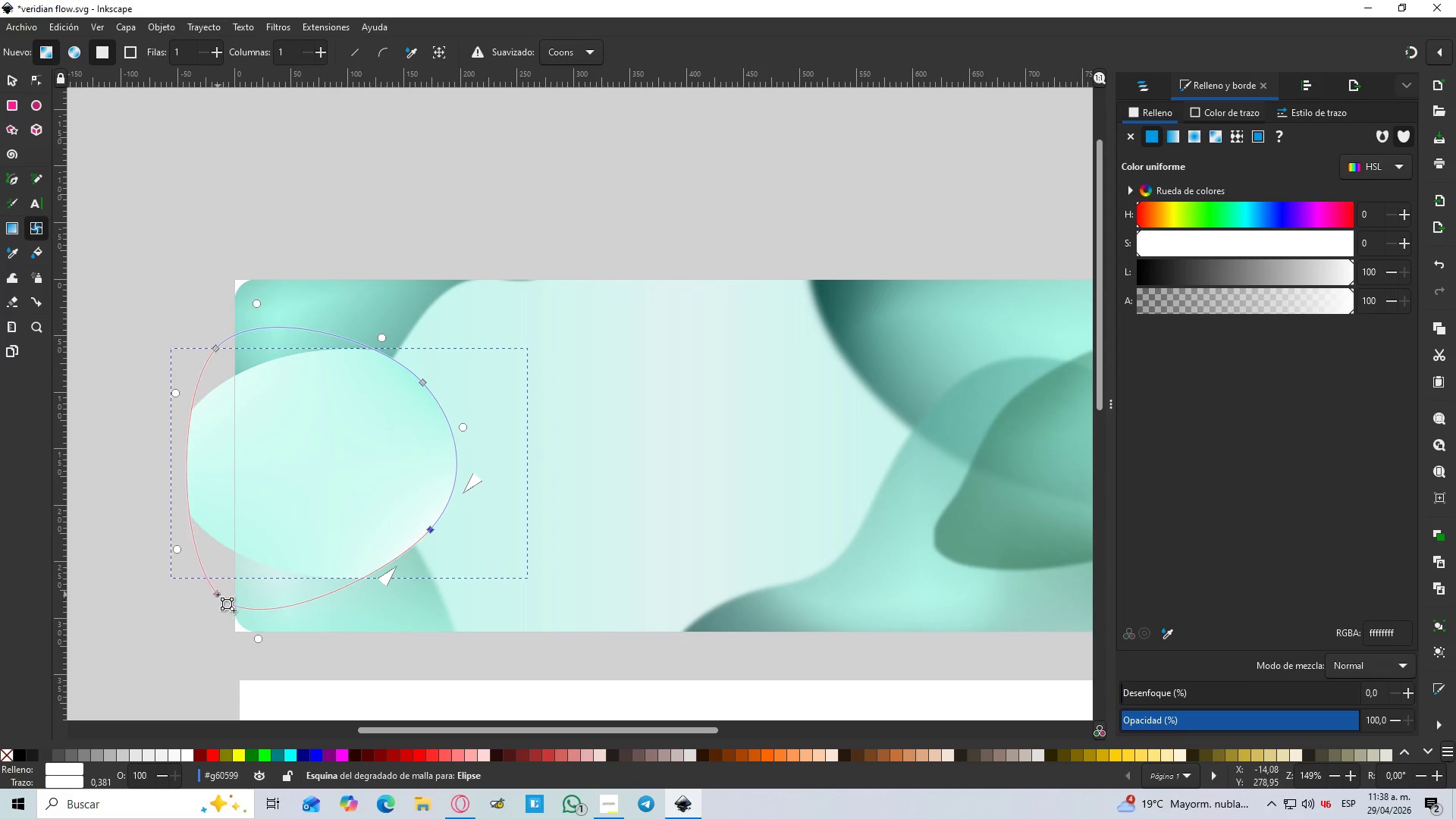 
left_click_drag(start_coordinate=[218, 595], to_coordinate=[199, 542])
 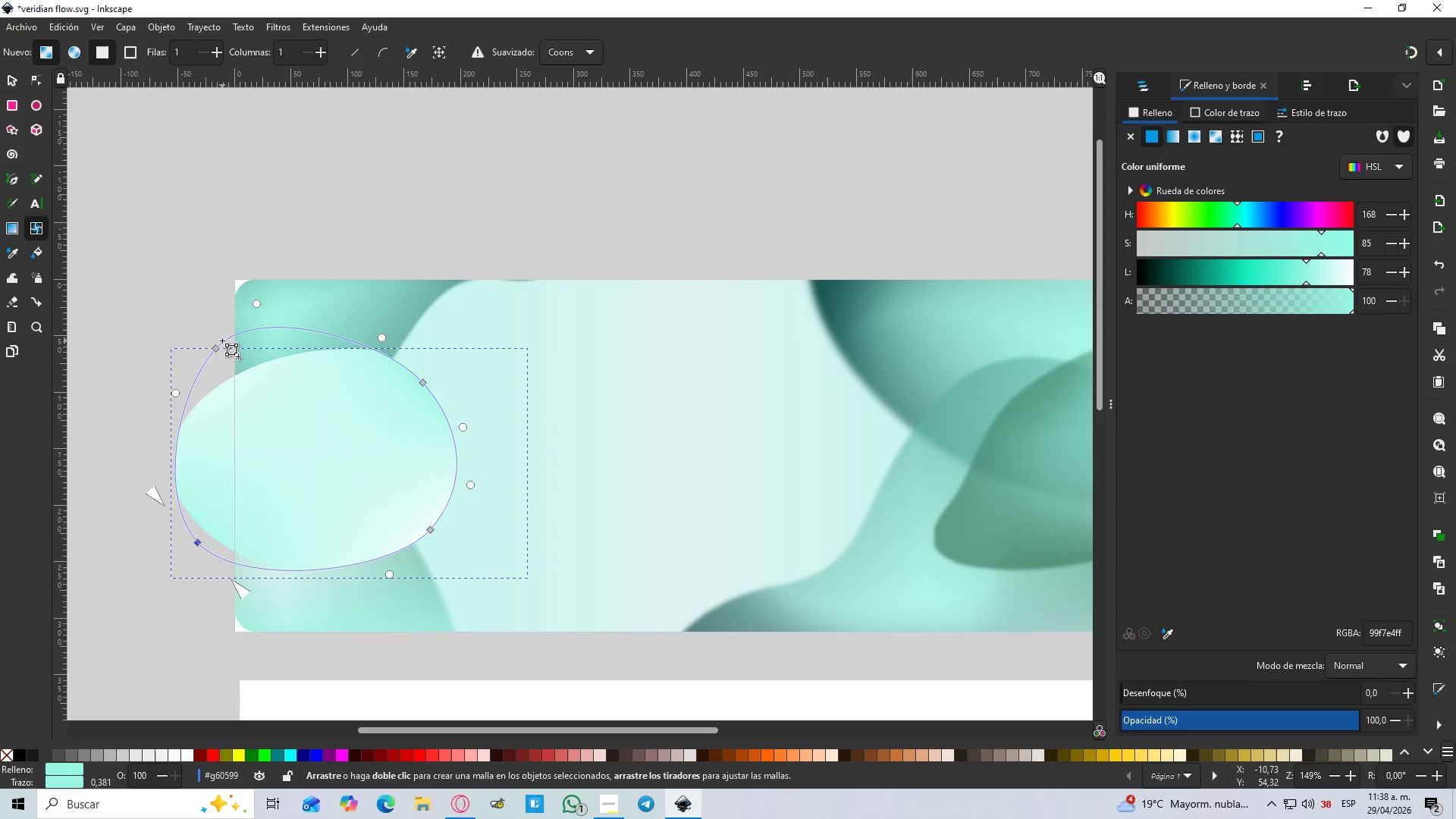 
left_click_drag(start_coordinate=[215, 347], to_coordinate=[164, 381])
 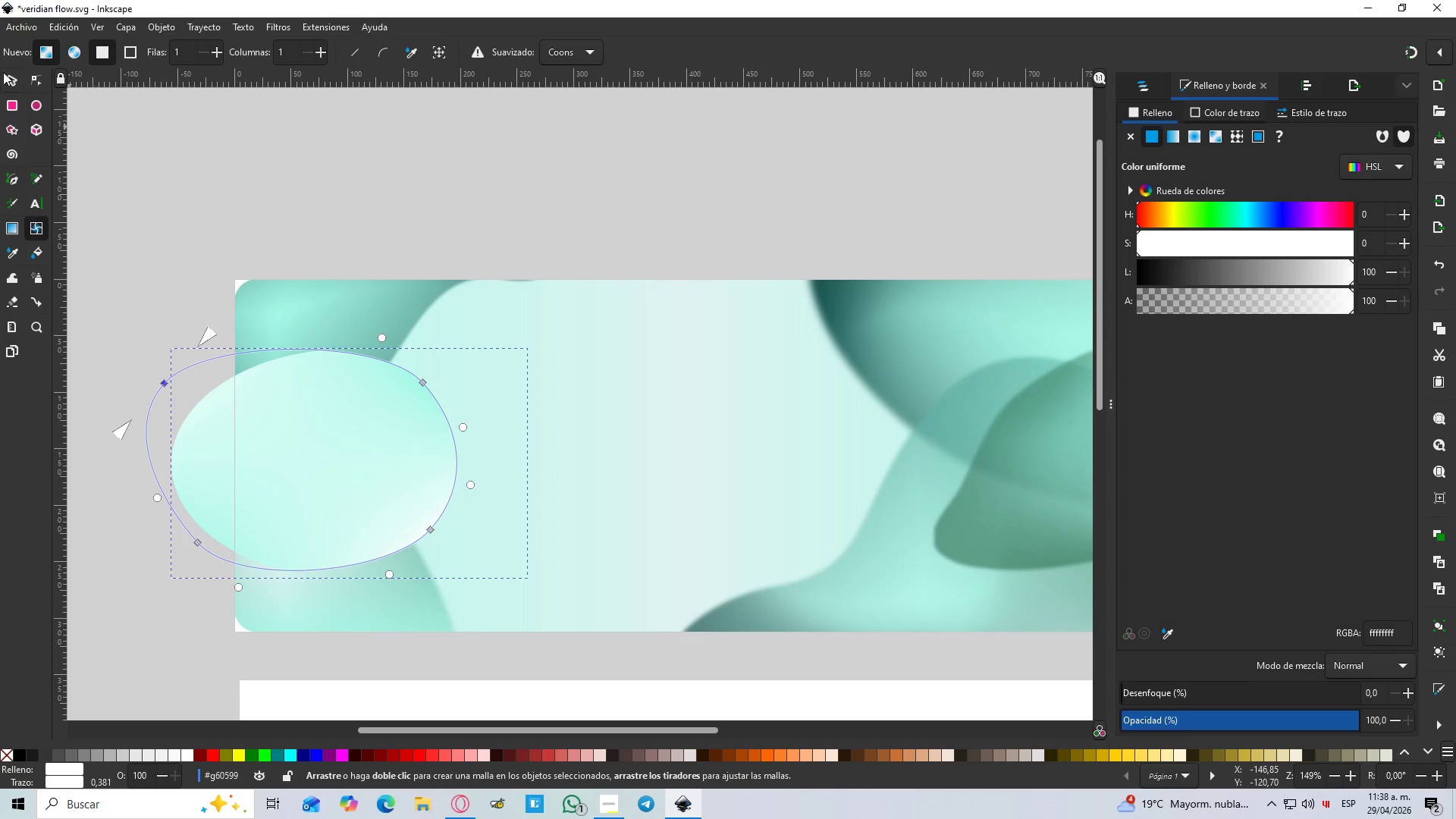 
left_click([9, 71])
 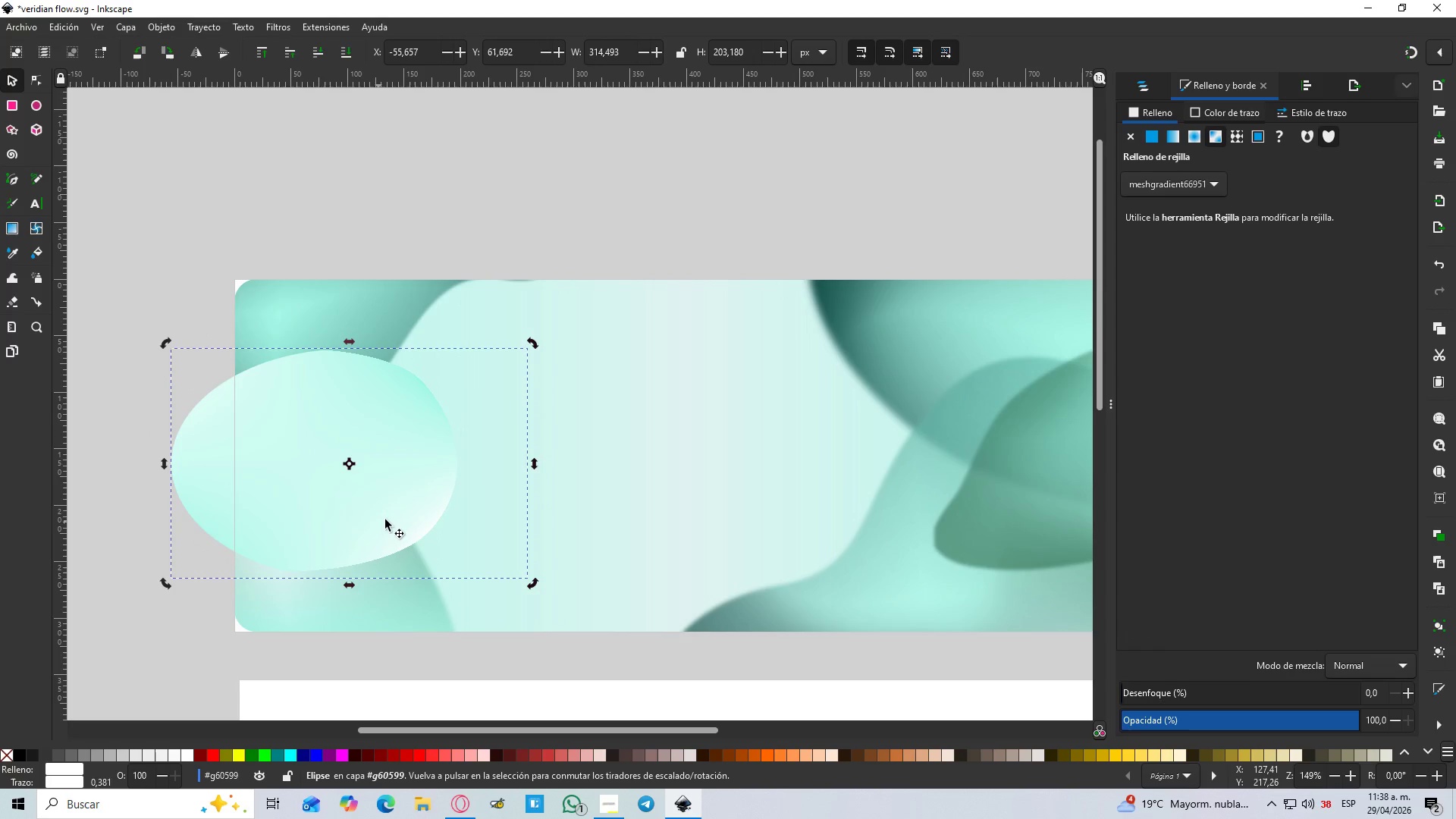 
hold_key(key=ControlLeft, duration=1.14)
scroll: coordinate [390, 518], scroll_direction: down, amount: 3.0
 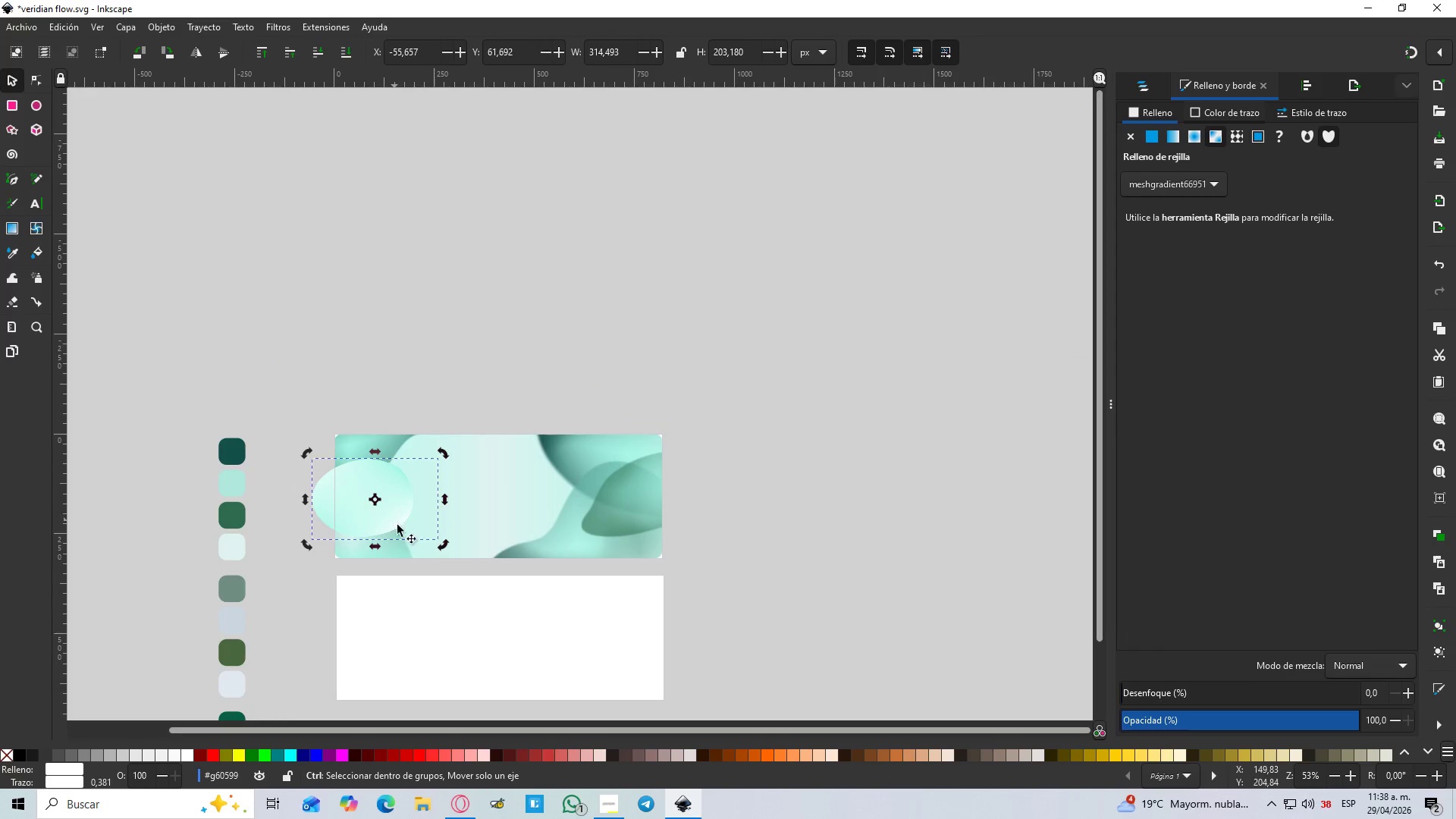 
scroll: coordinate [407, 532], scroll_direction: up, amount: 2.0
 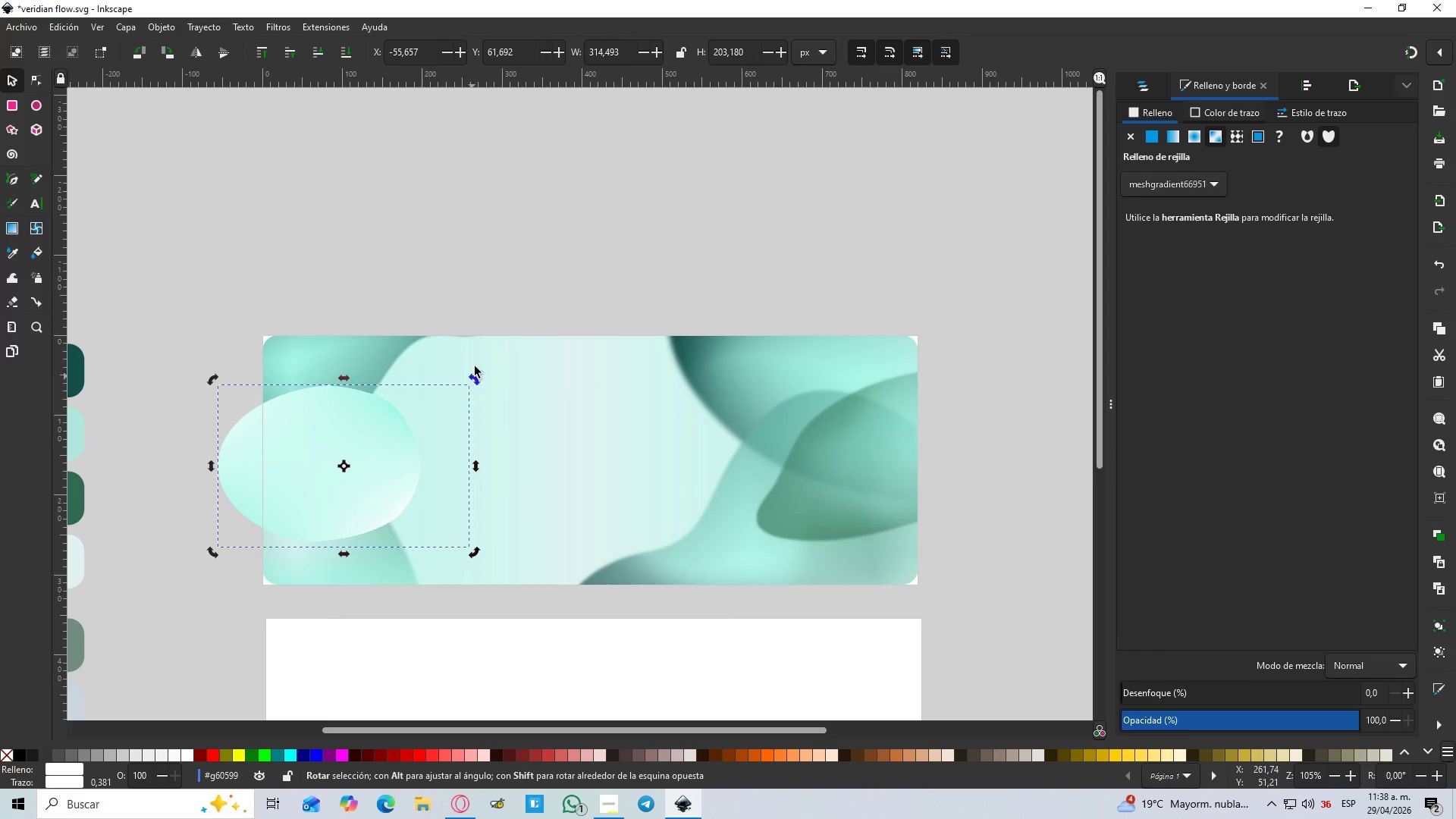 
double_click([386, 491])
 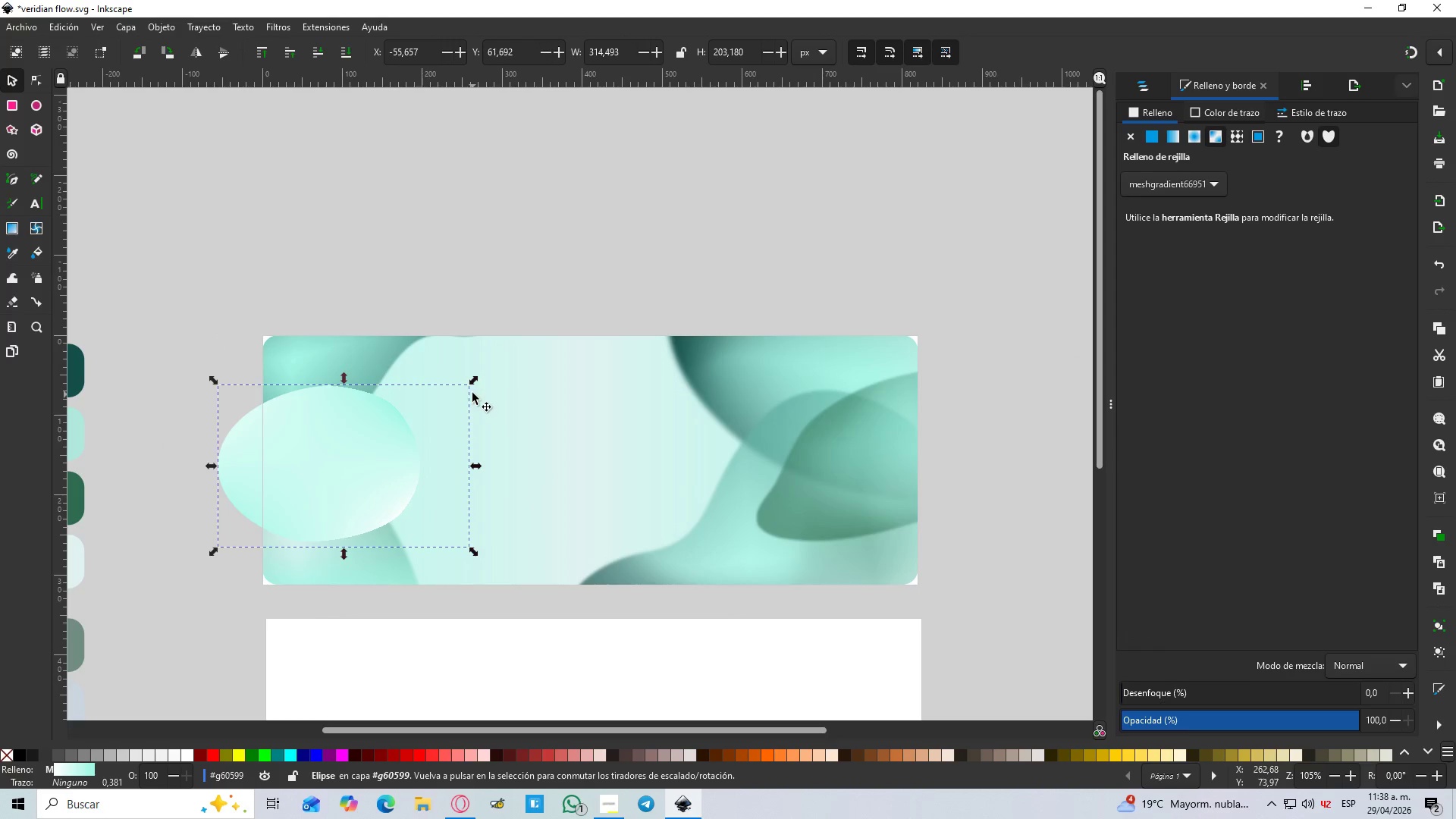 
left_click_drag(start_coordinate=[472, 384], to_coordinate=[485, 390])
 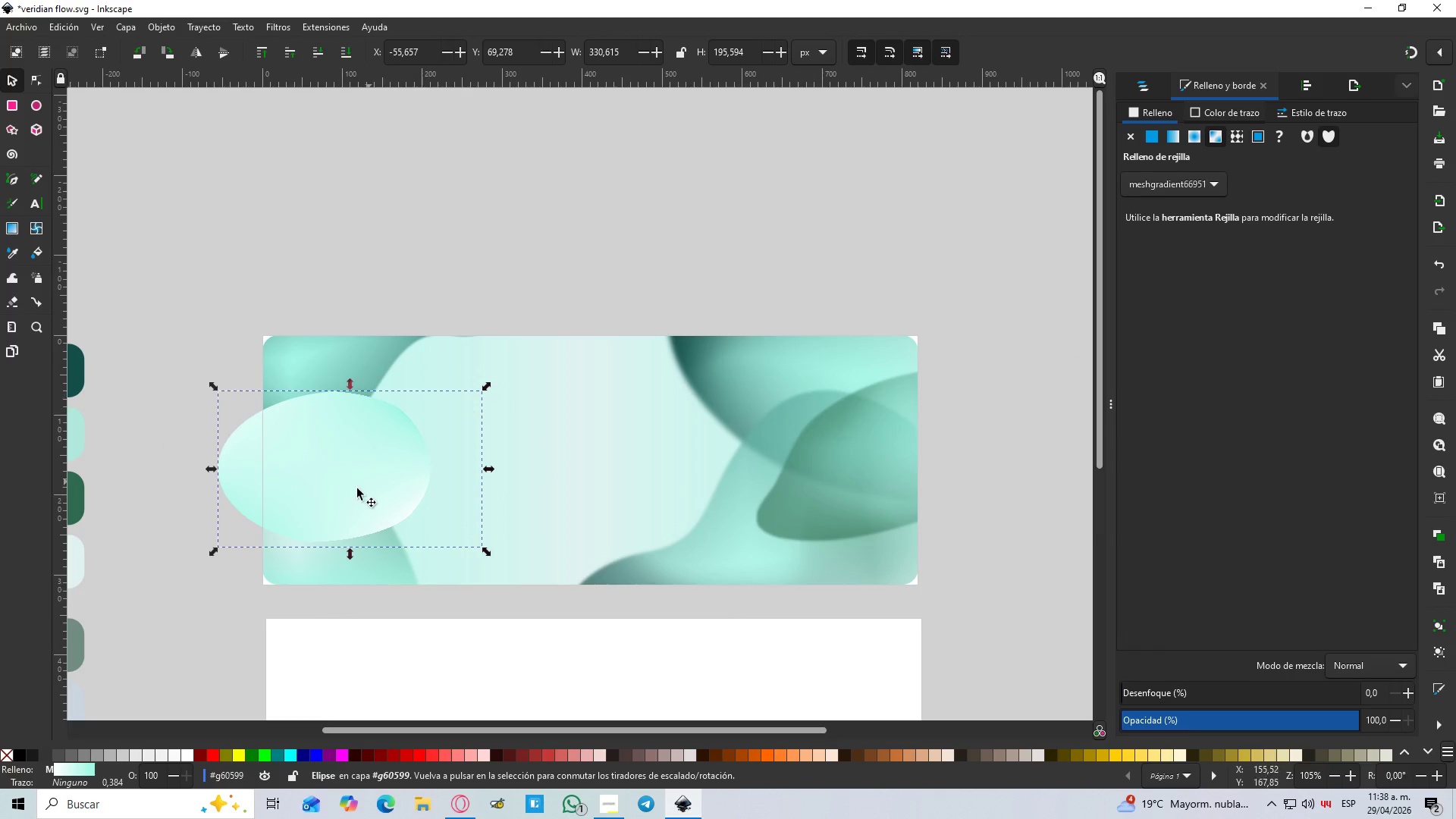 
hold_key(key=ControlLeft, duration=1.38)
scroll: coordinate [347, 491], scroll_direction: down, amount: 2.0
 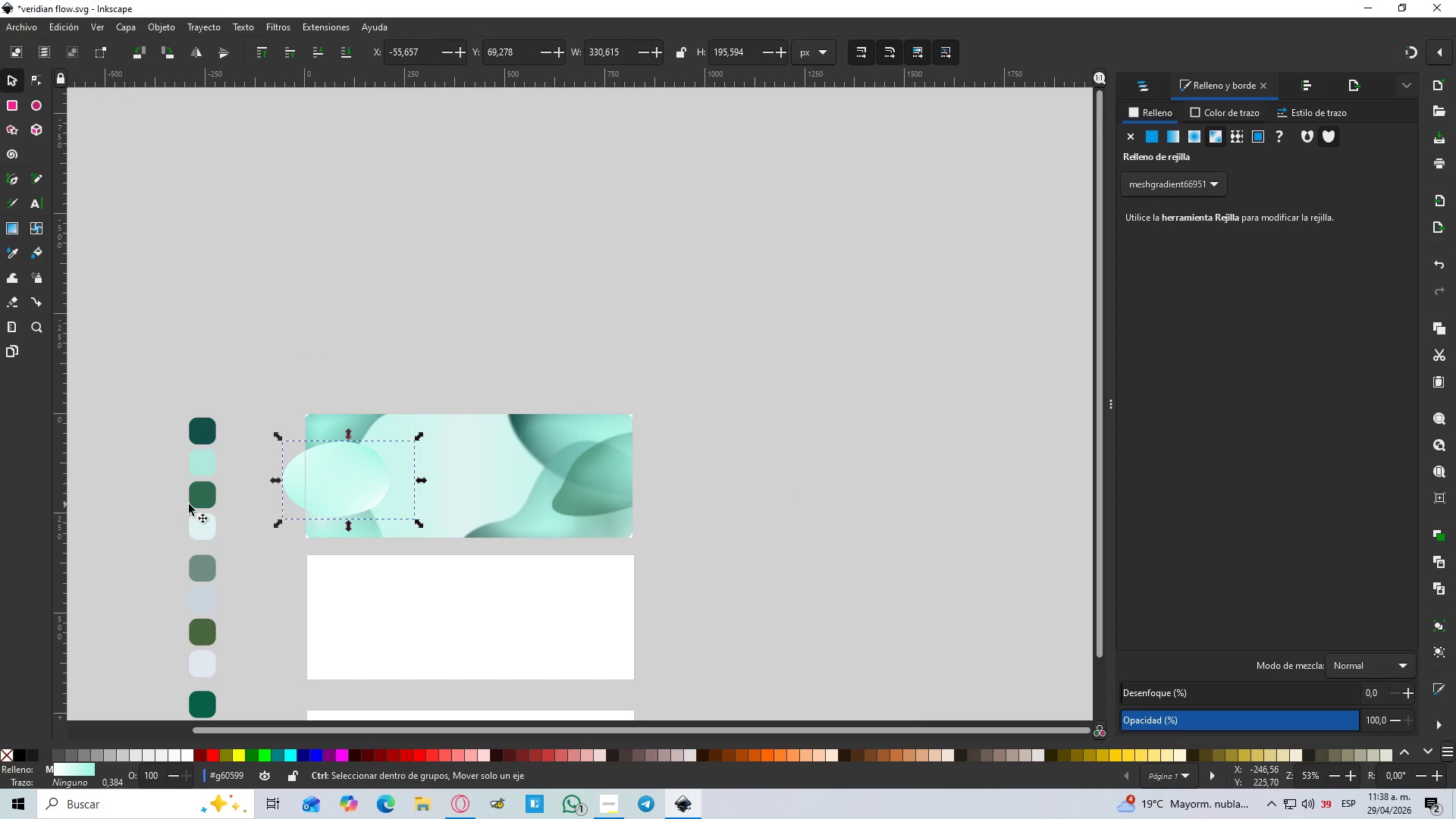 
scroll: coordinate [335, 475], scroll_direction: up, amount: 2.0
 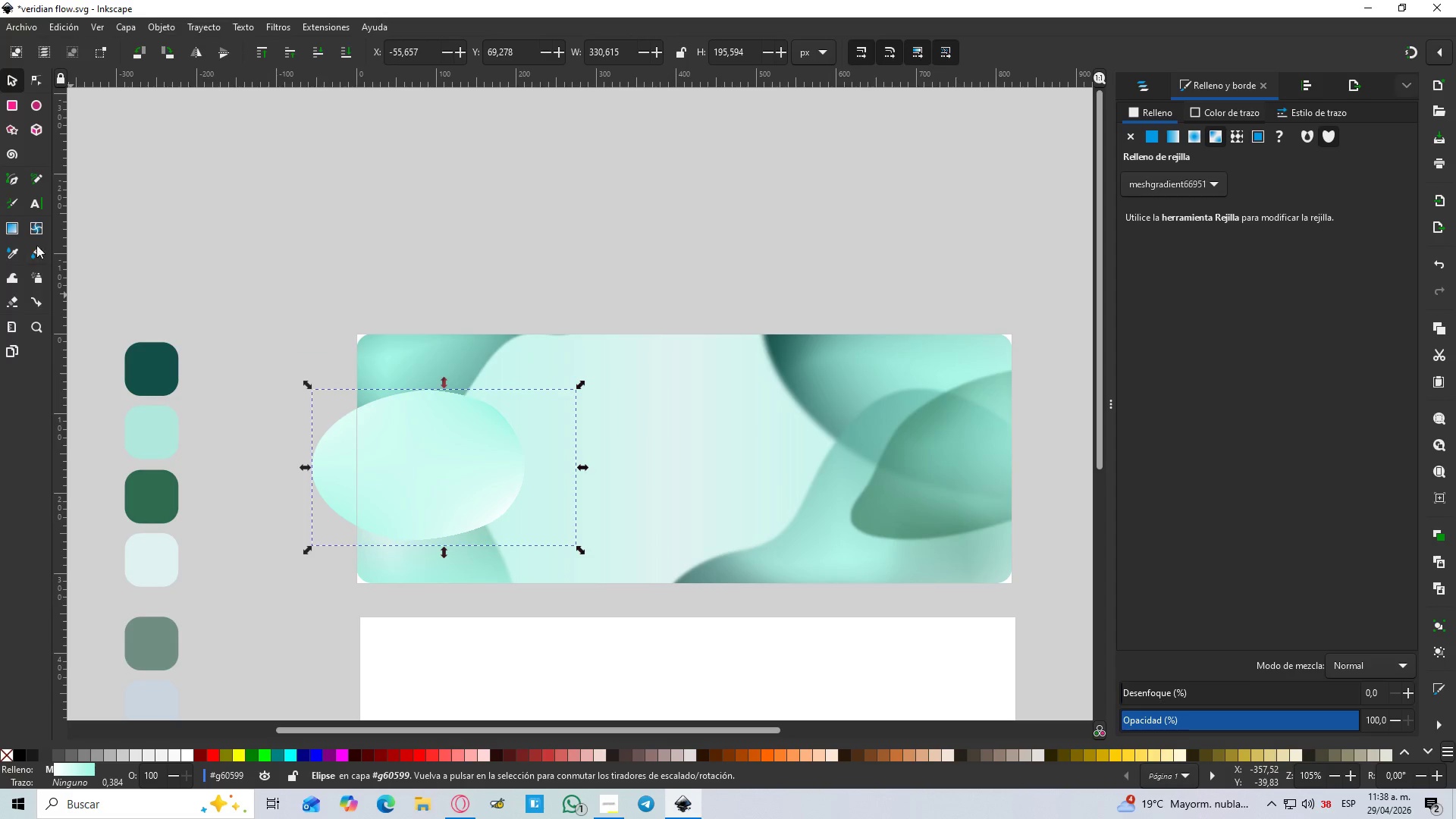 
left_click([36, 227])
 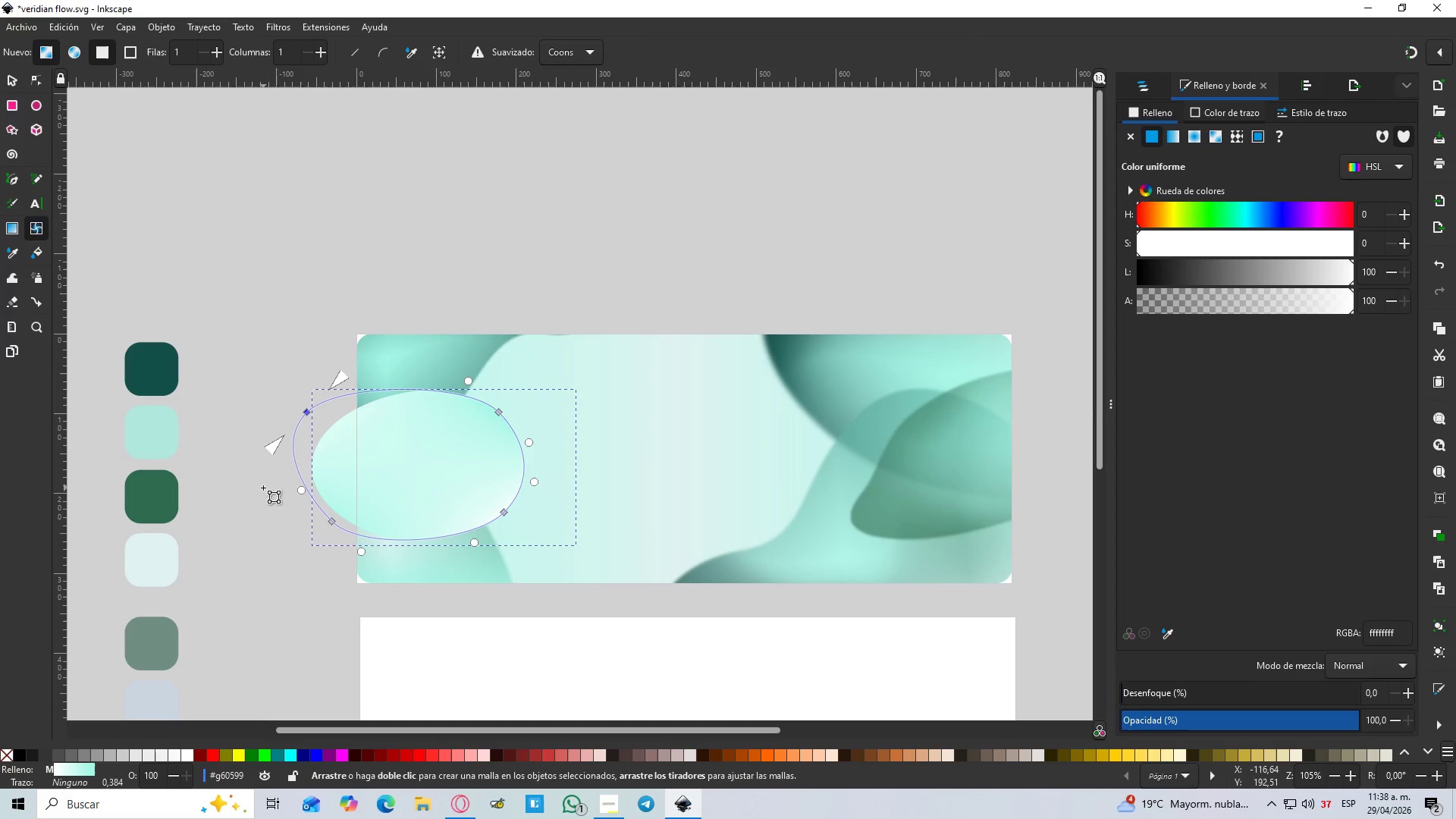 
key(D)
 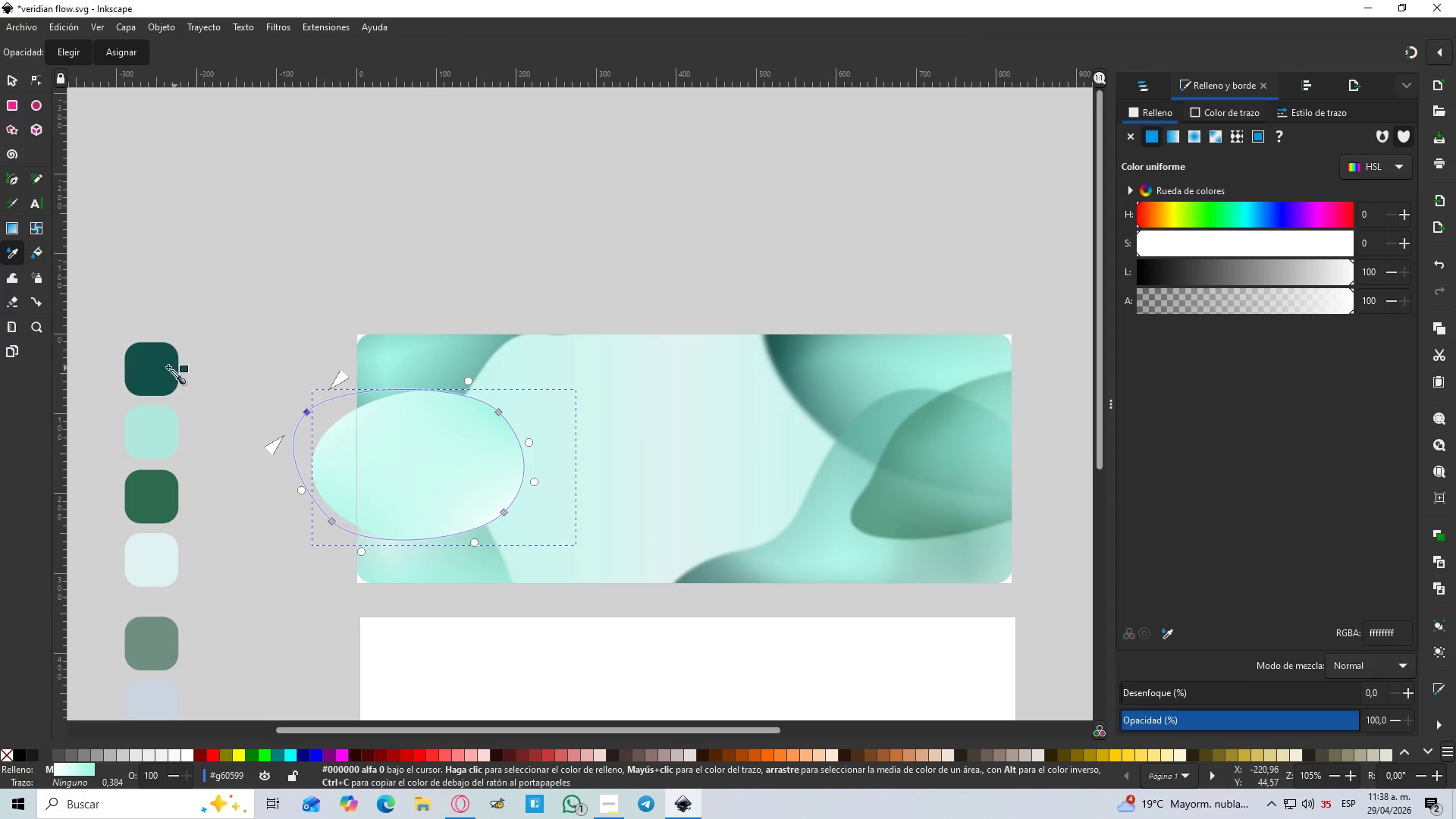 
left_click([154, 364])
 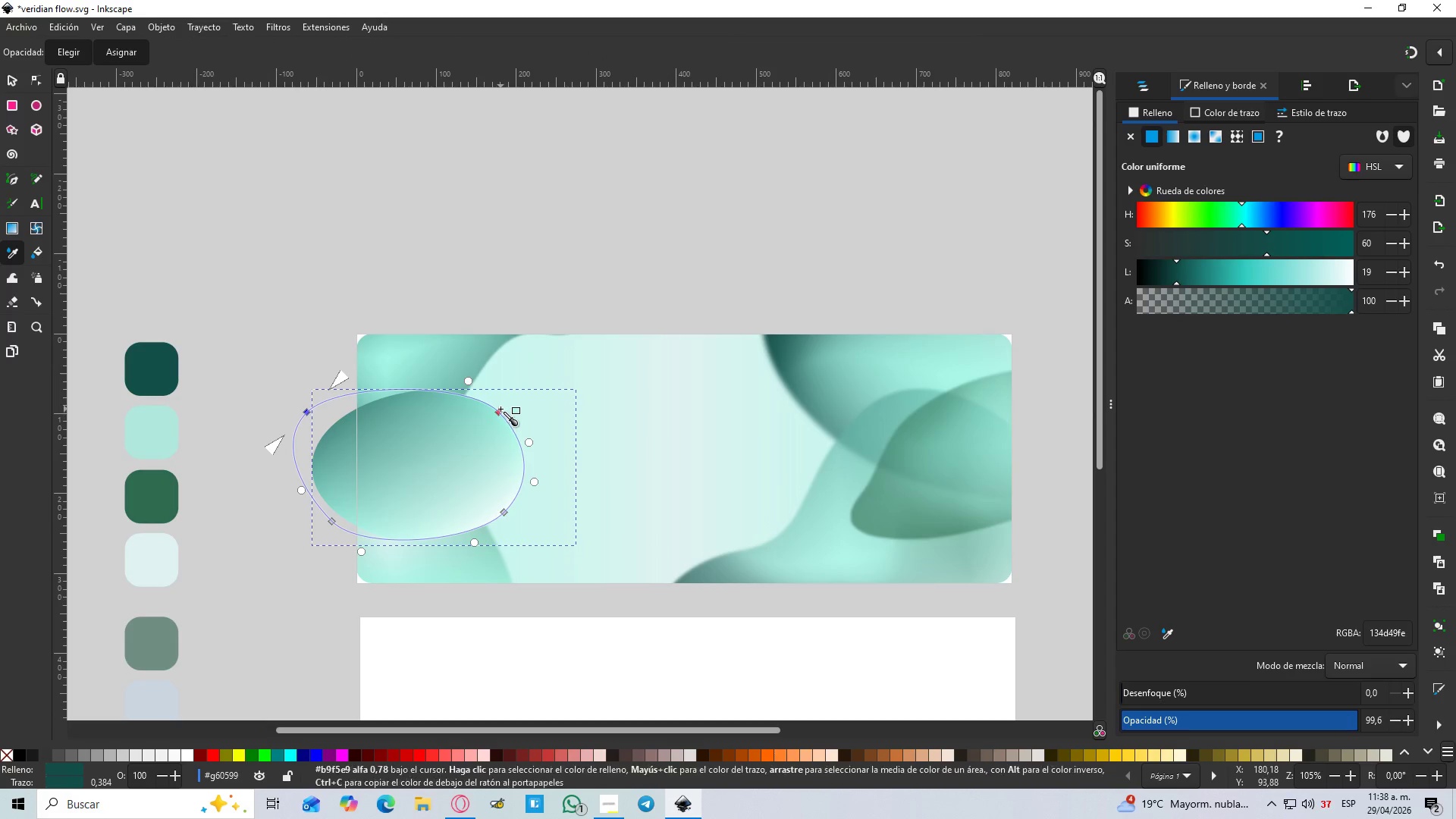 
left_click([499, 413])
 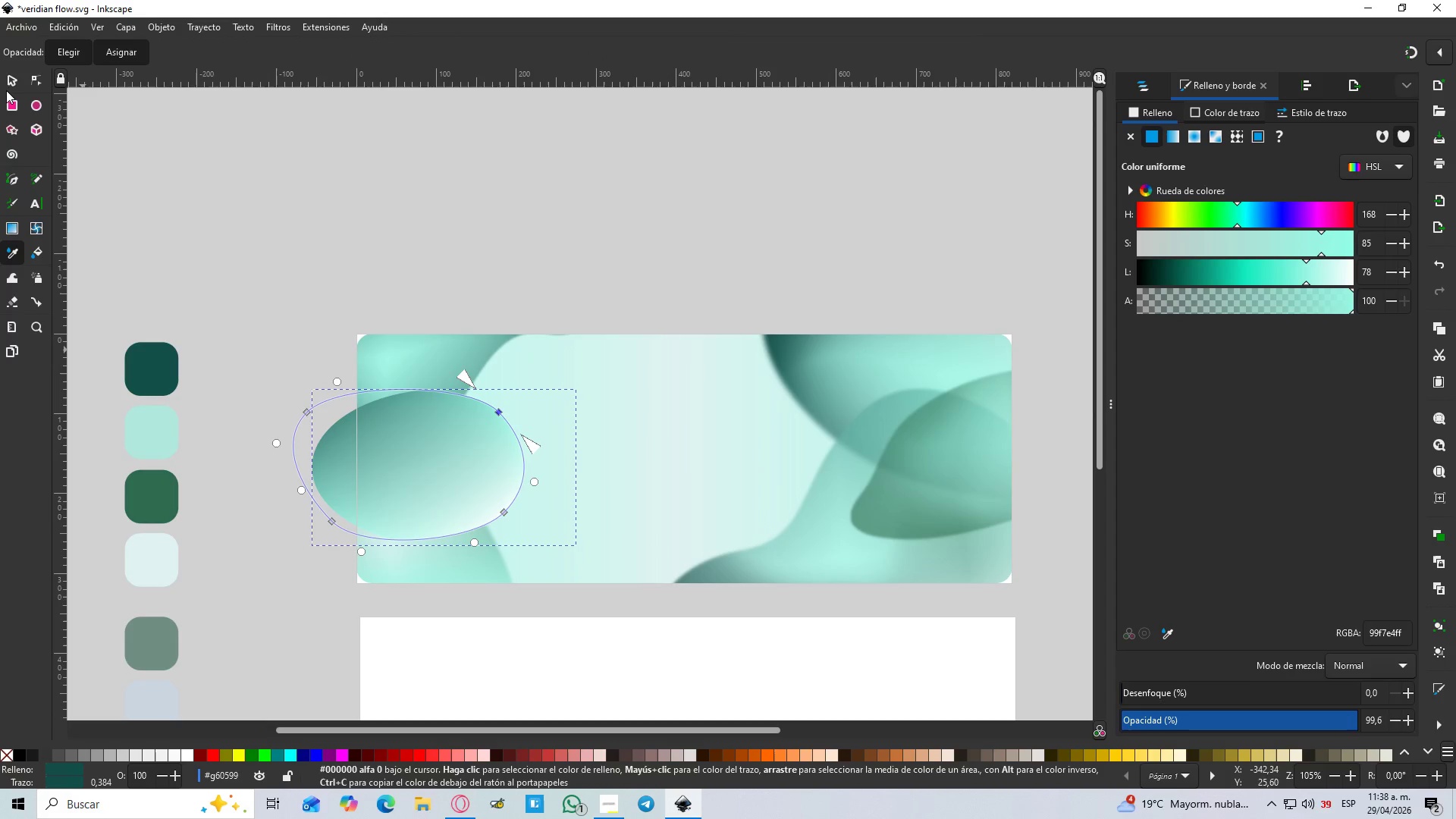 
left_click([6, 86])
 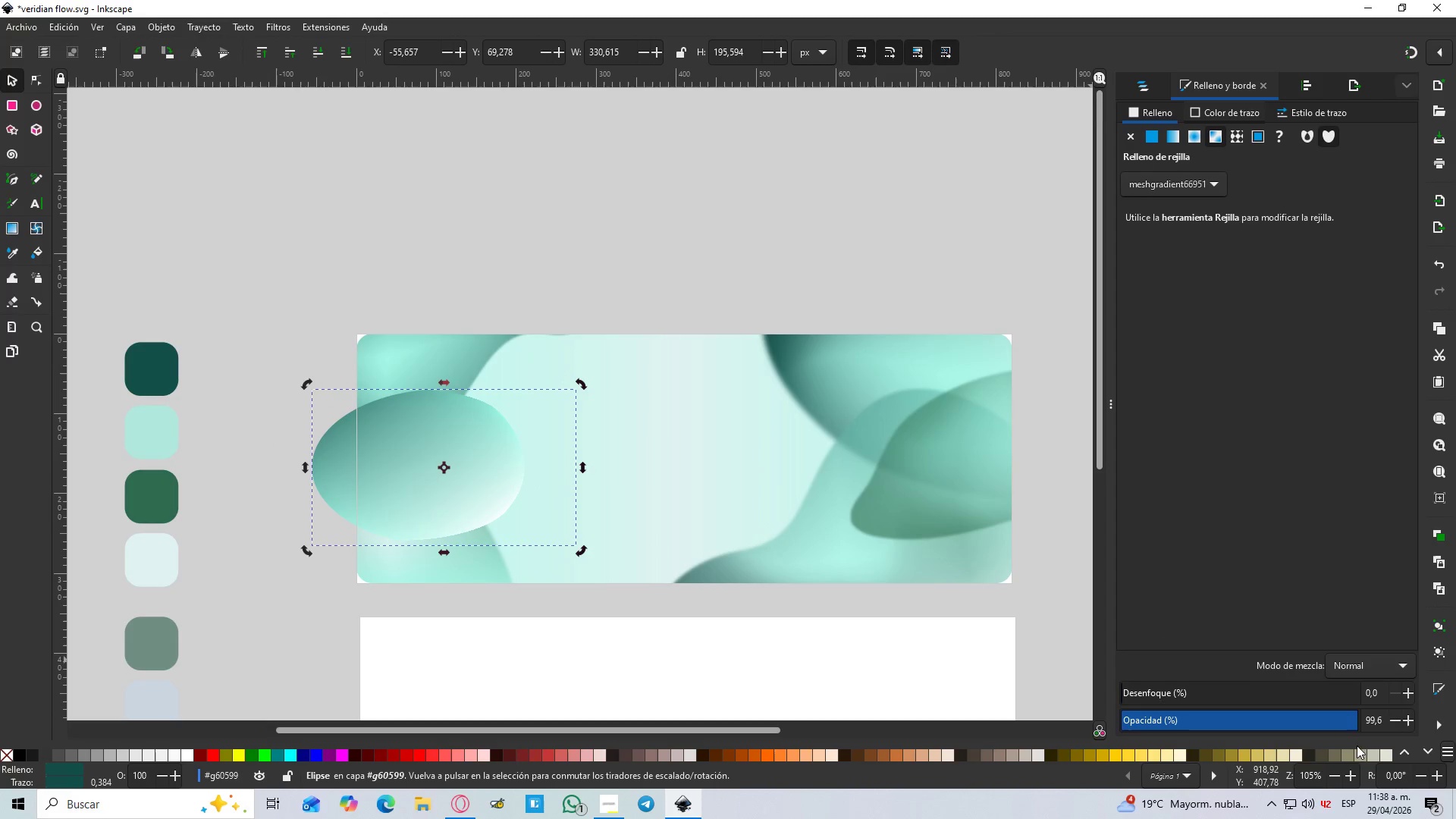 
left_click_drag(start_coordinate=[1344, 719], to_coordinate=[1276, 713])
 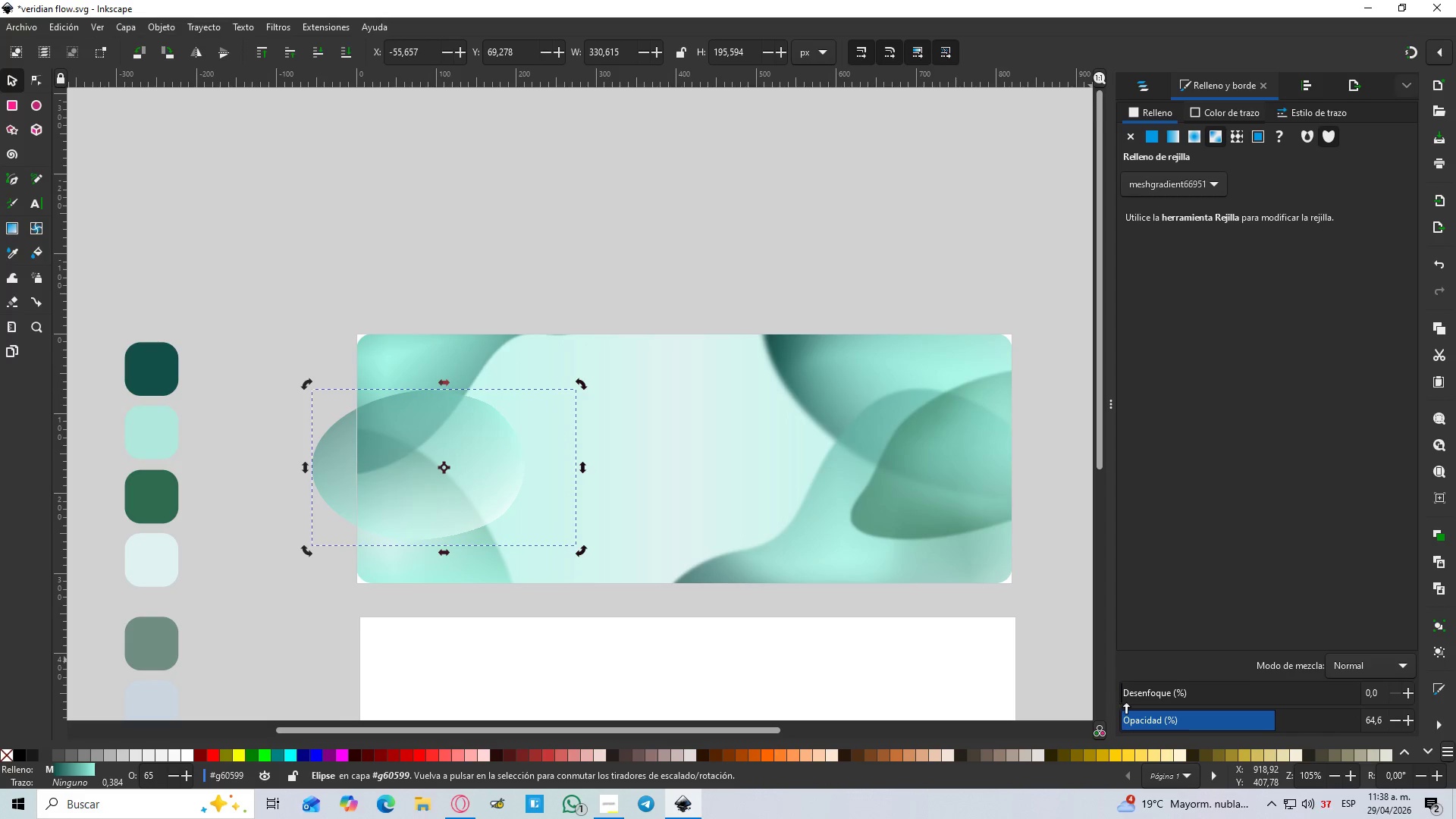 
left_click_drag(start_coordinate=[1128, 701], to_coordinate=[1159, 698])
 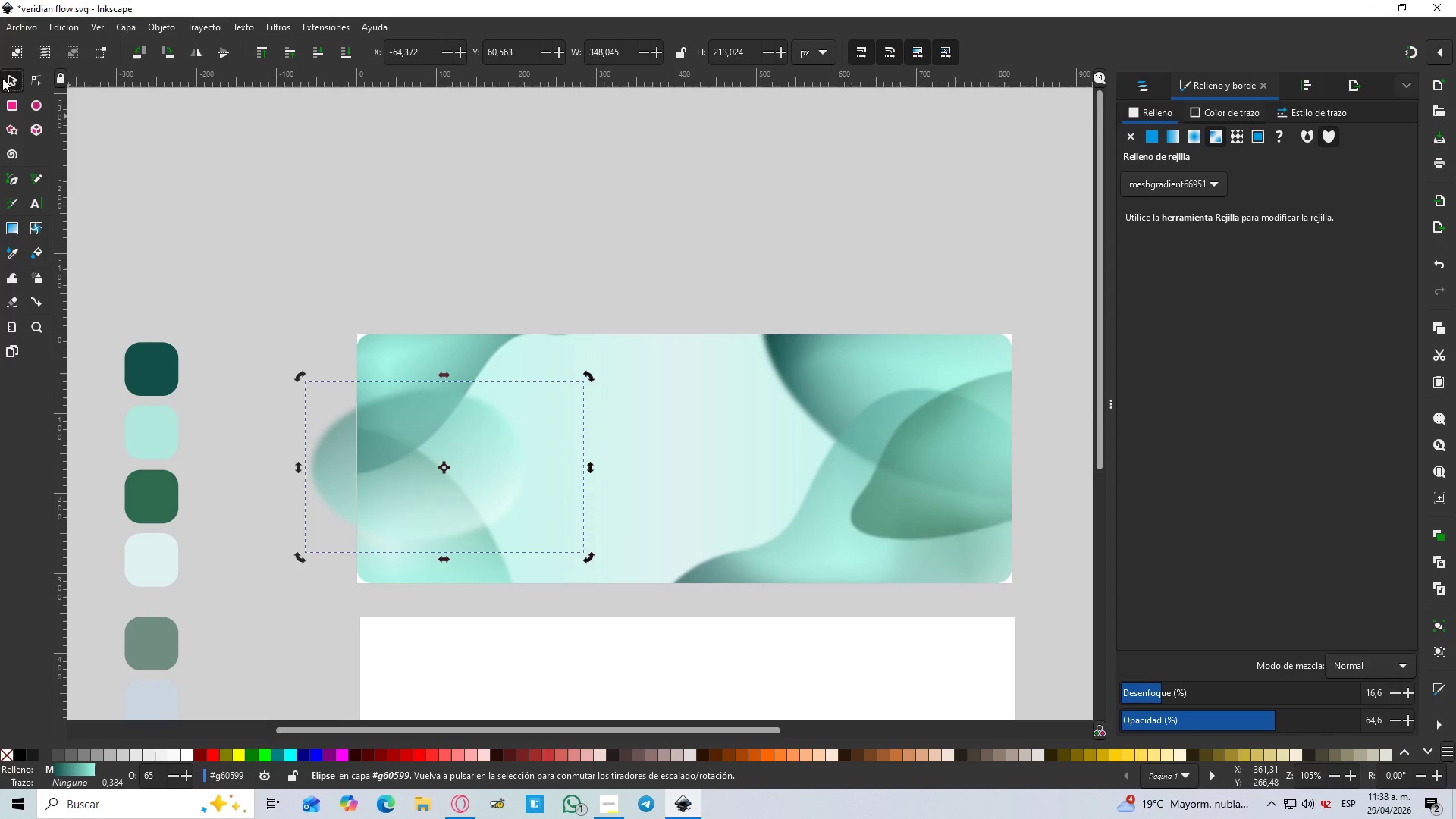 
double_click([648, 253])
 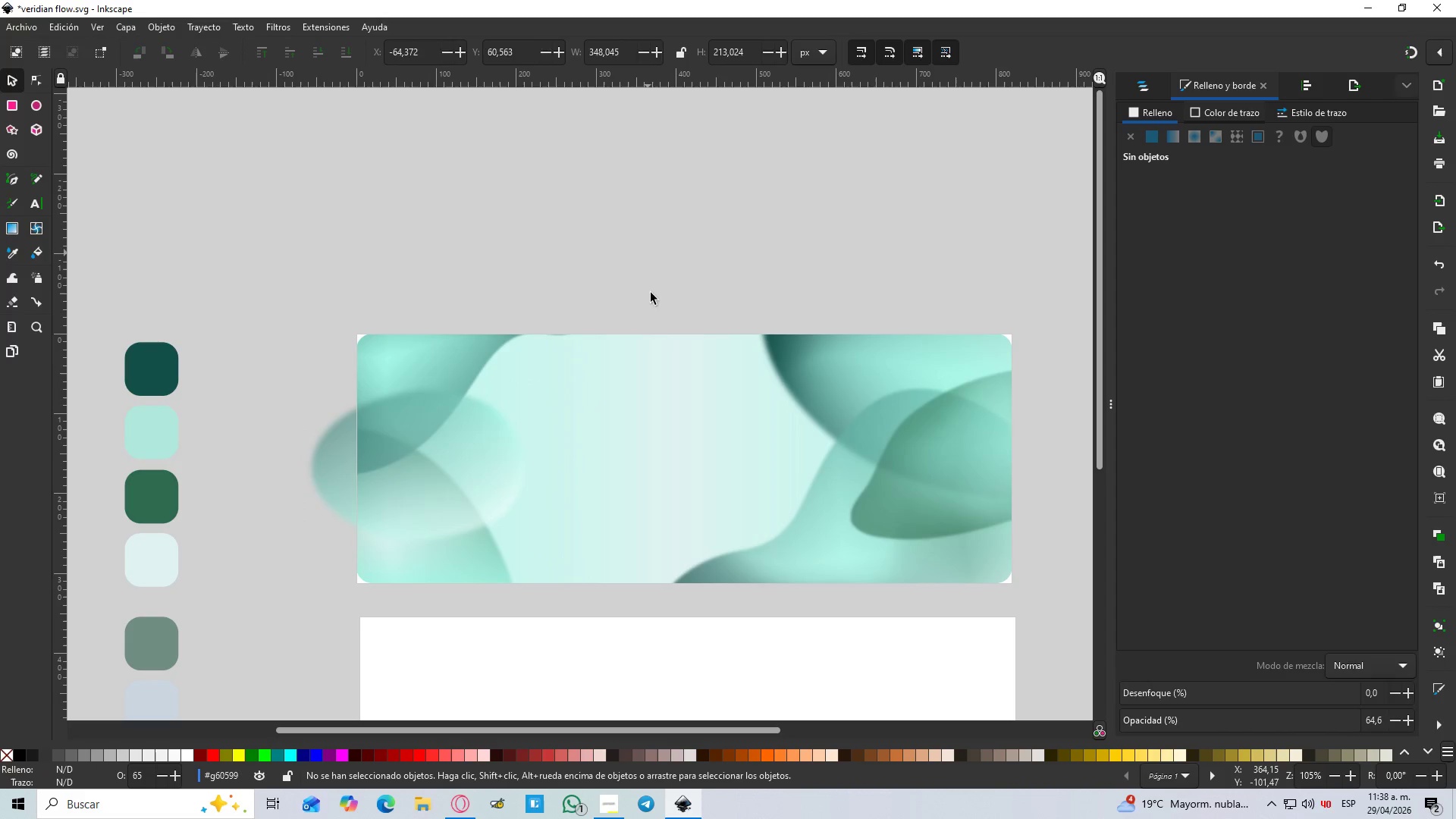 
hold_key(key=ControlLeft, duration=0.62)
scroll: coordinate [661, 314], scroll_direction: down, amount: 4.0
 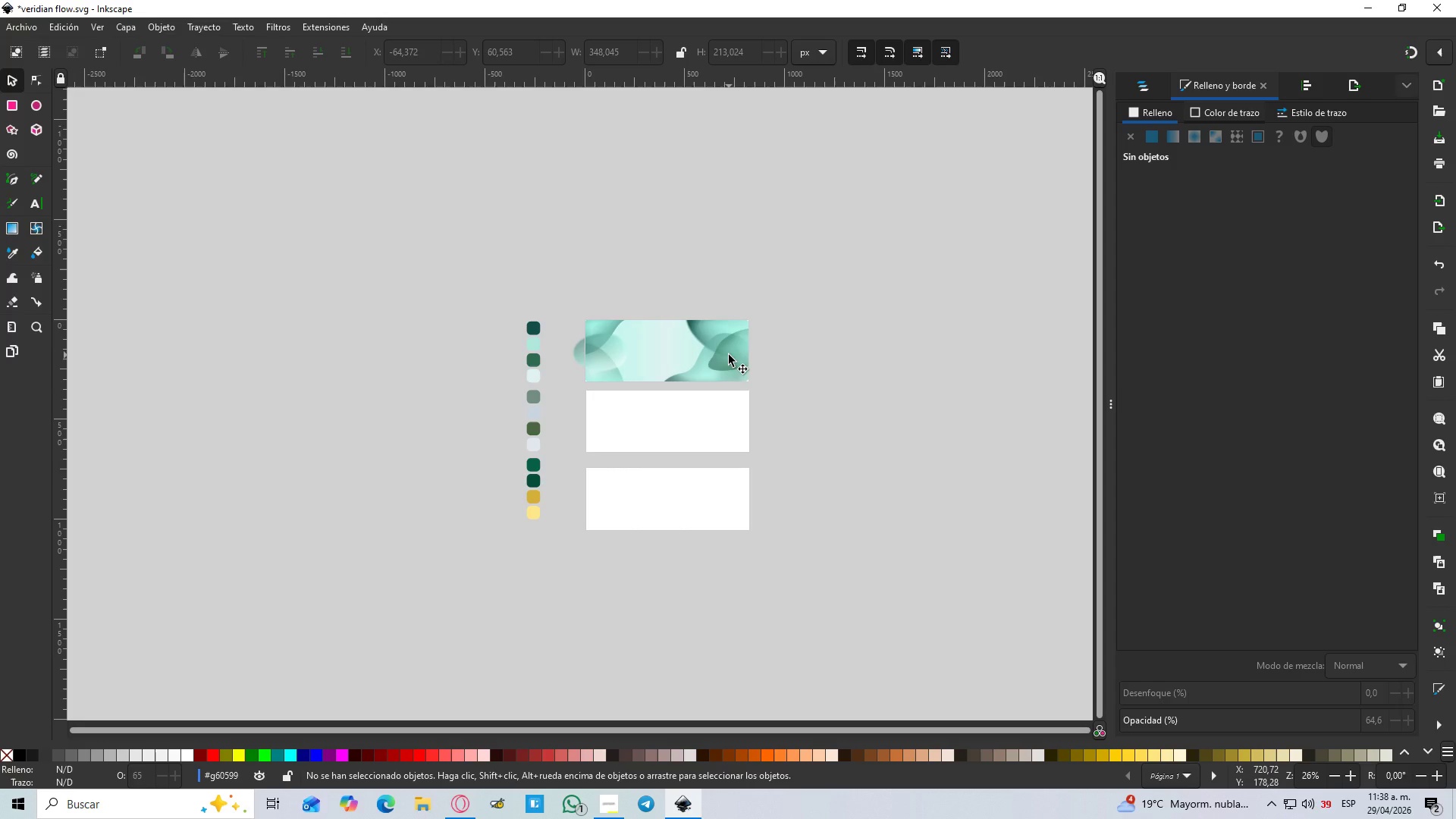 
hold_key(key=ControlLeft, duration=1.05)
scroll: coordinate [566, 345], scroll_direction: up, amount: 3.0
 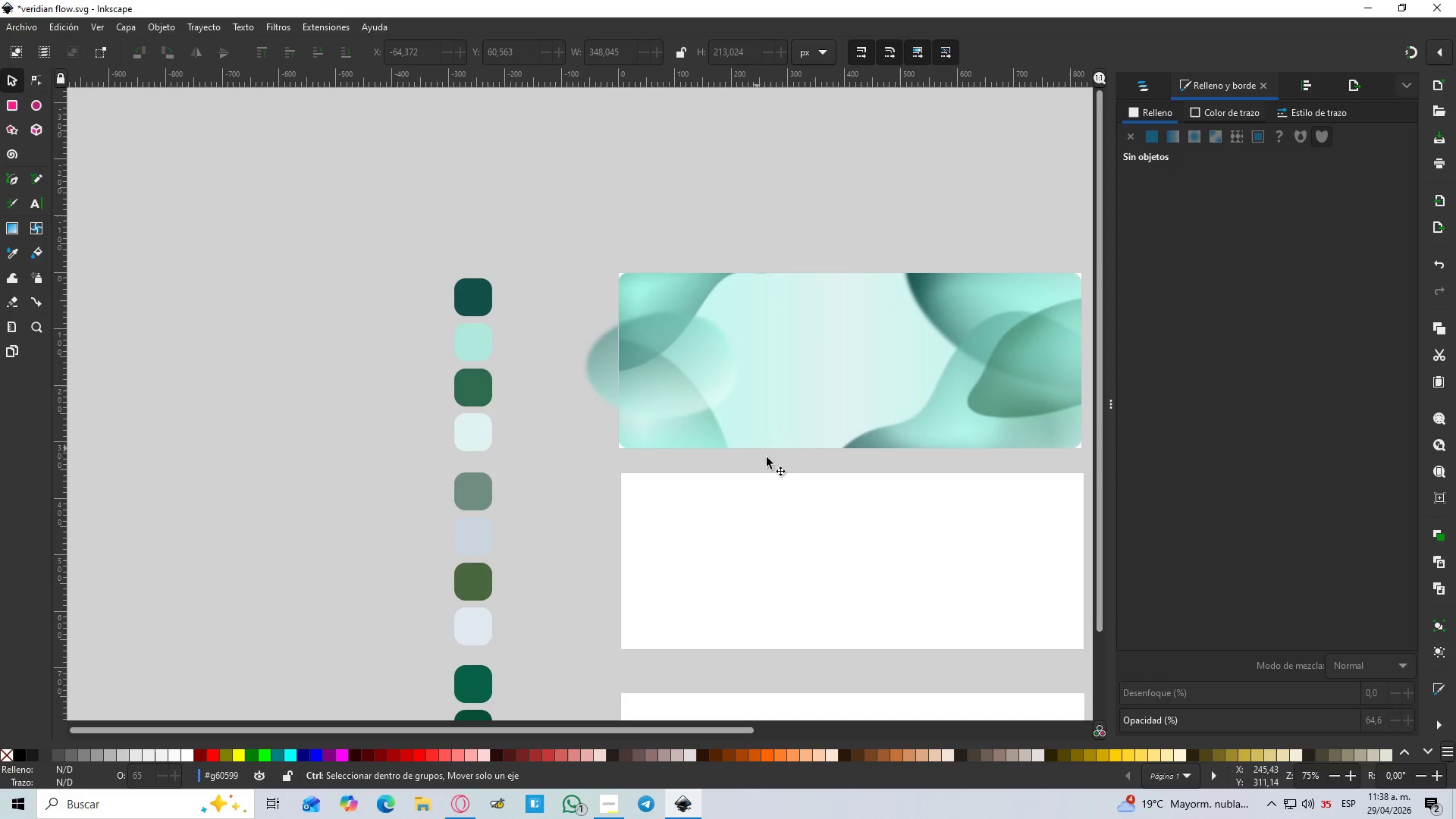 
scroll: coordinate [783, 452], scroll_direction: down, amount: 1.0
 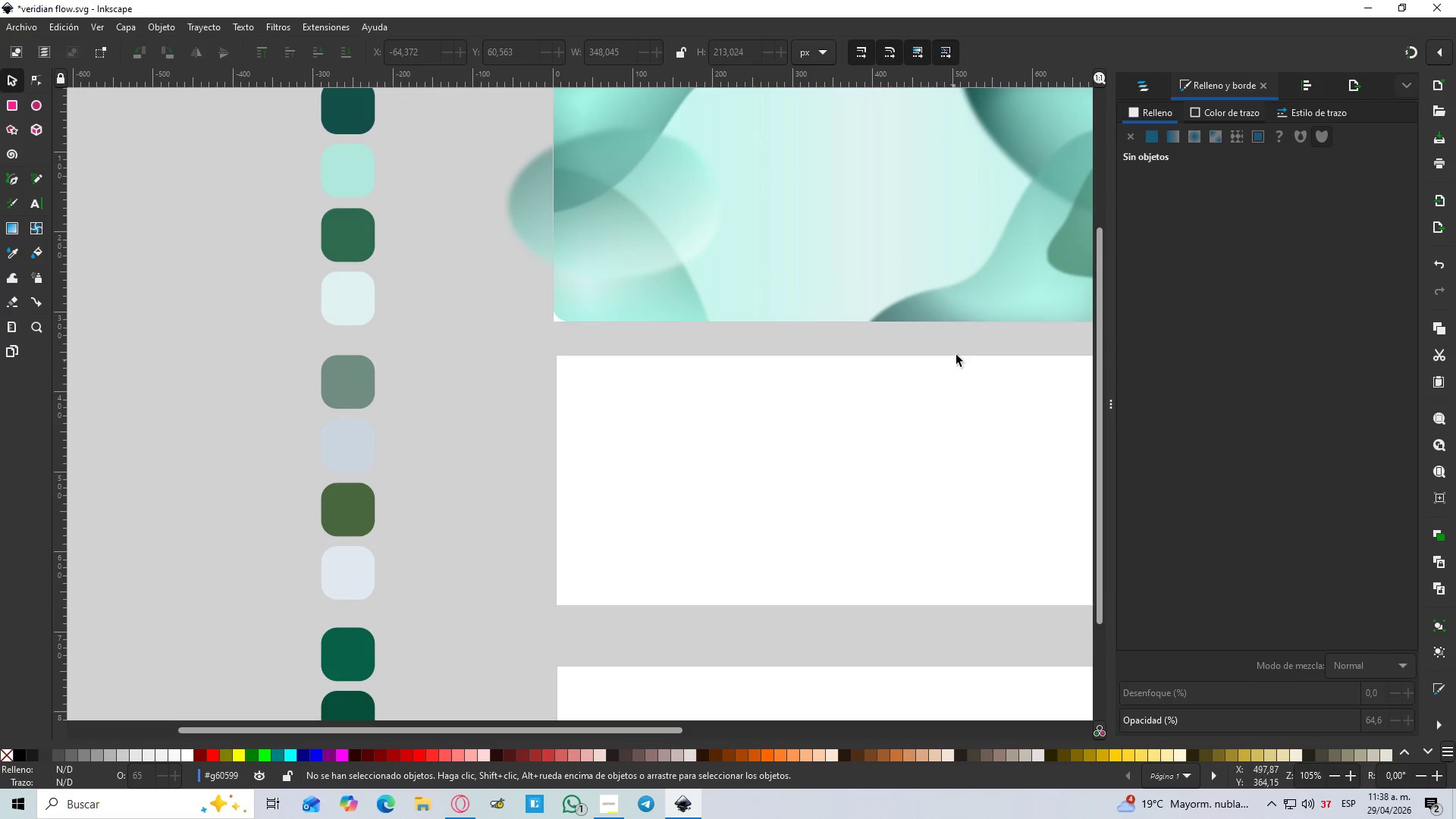 
hold_key(key=Space, duration=0.64)
 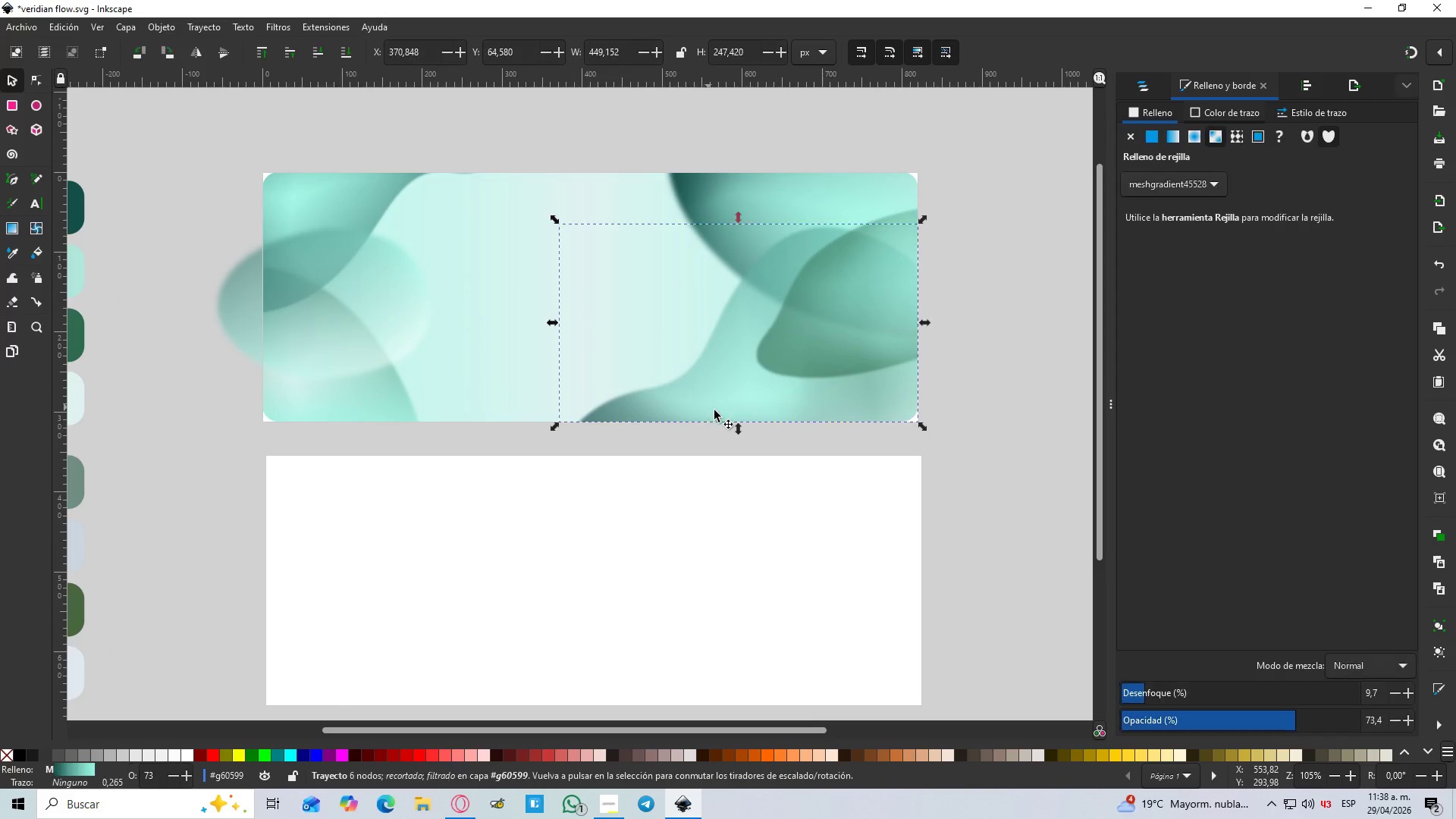 
left_click_drag(start_coordinate=[952, 344], to_coordinate=[637, 460])
 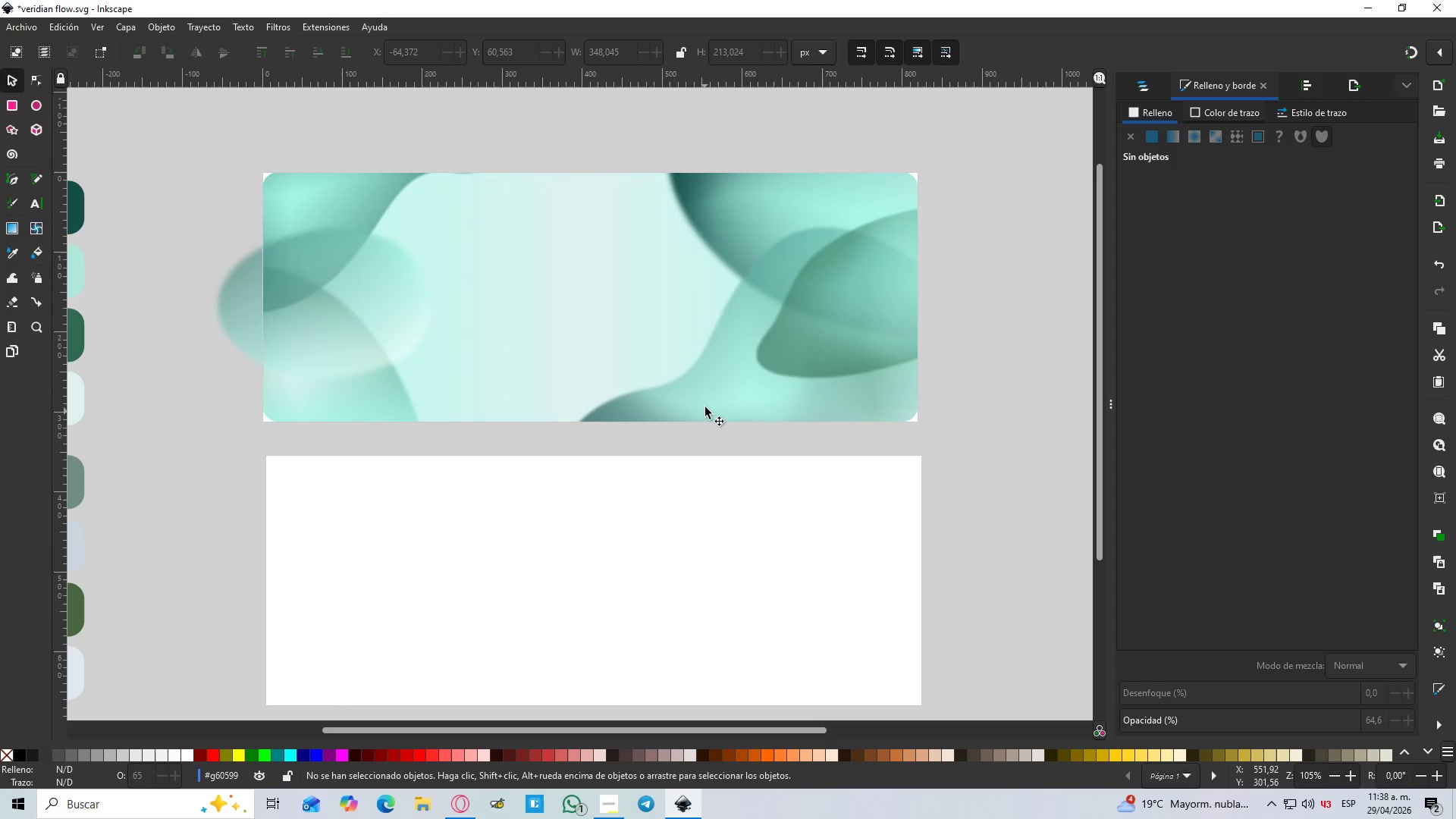 
left_click([705, 407])
 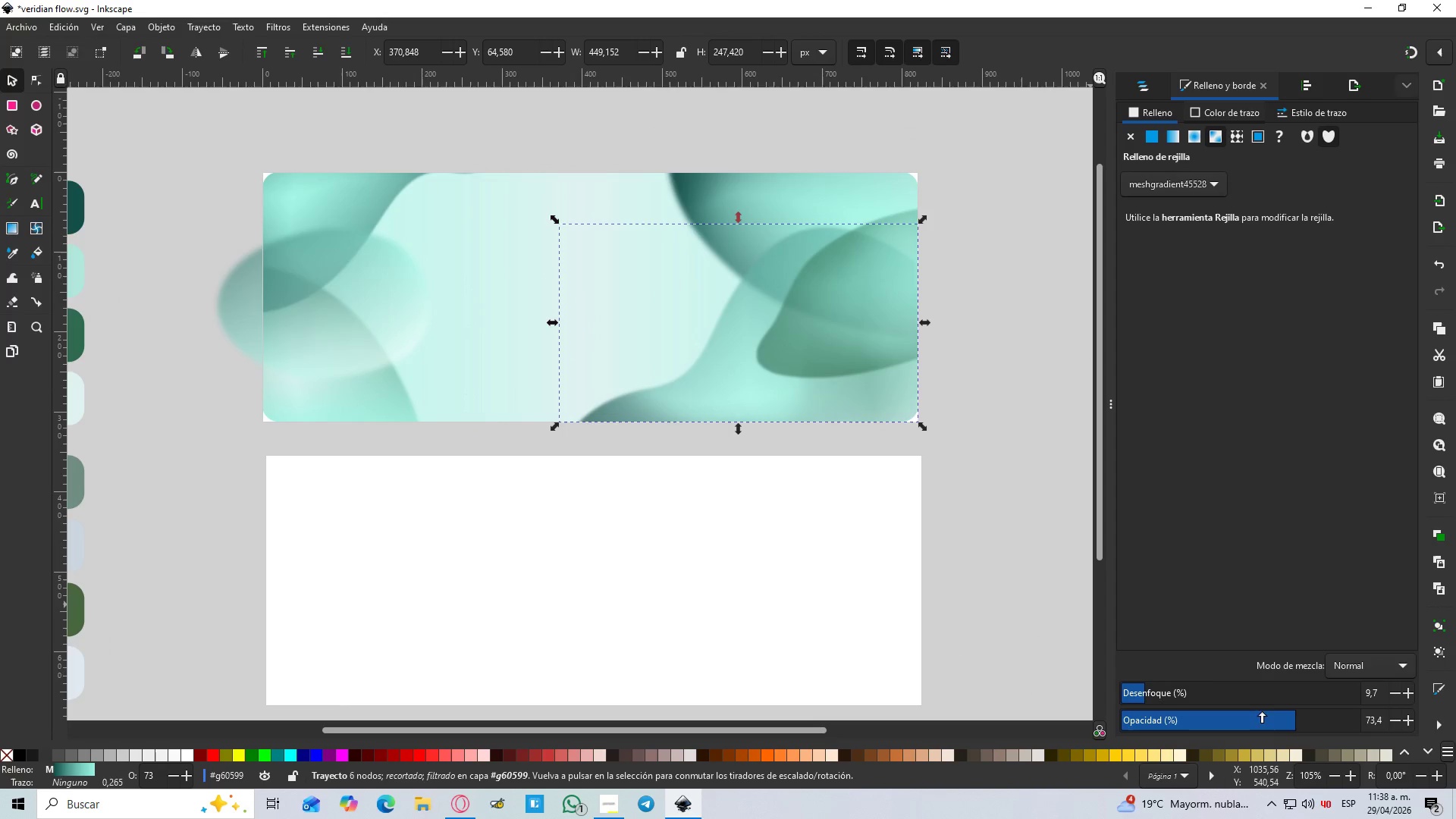 
left_click_drag(start_coordinate=[1294, 720], to_coordinate=[1329, 720])
 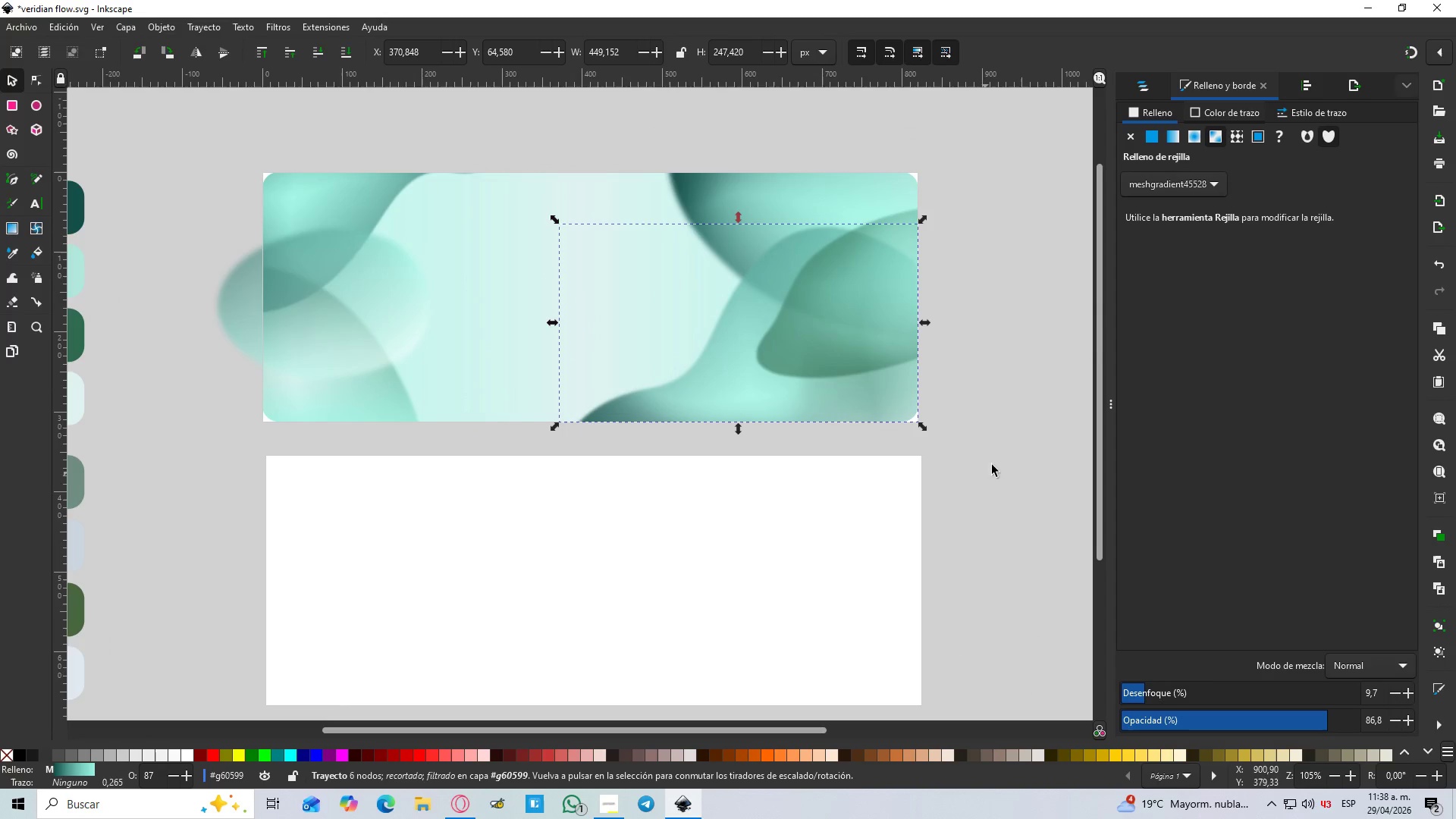 
left_click([999, 414])
 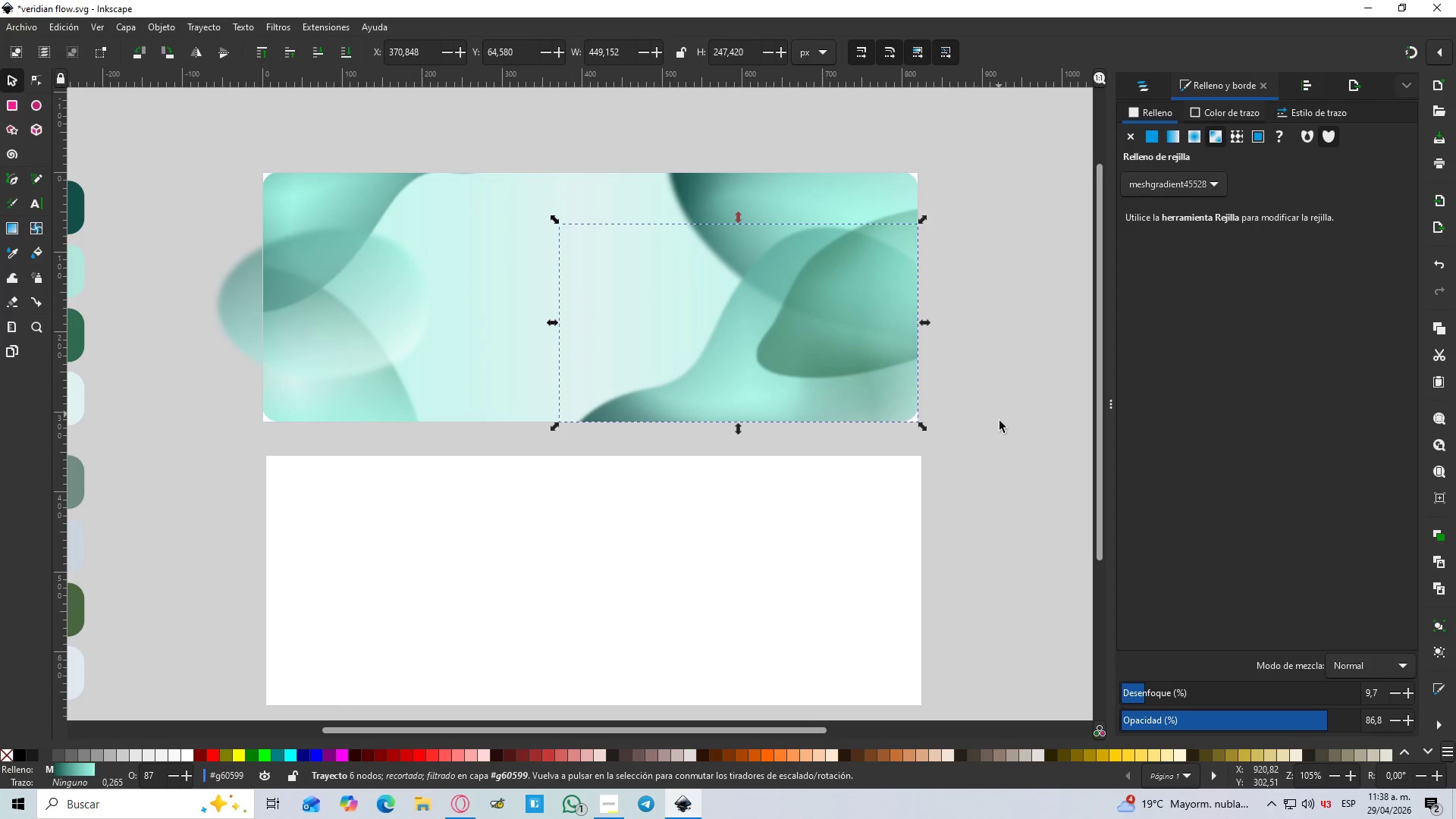 
hold_key(key=ControlLeft, duration=0.58)
scroll: coordinate [999, 421], scroll_direction: down, amount: 3.0
 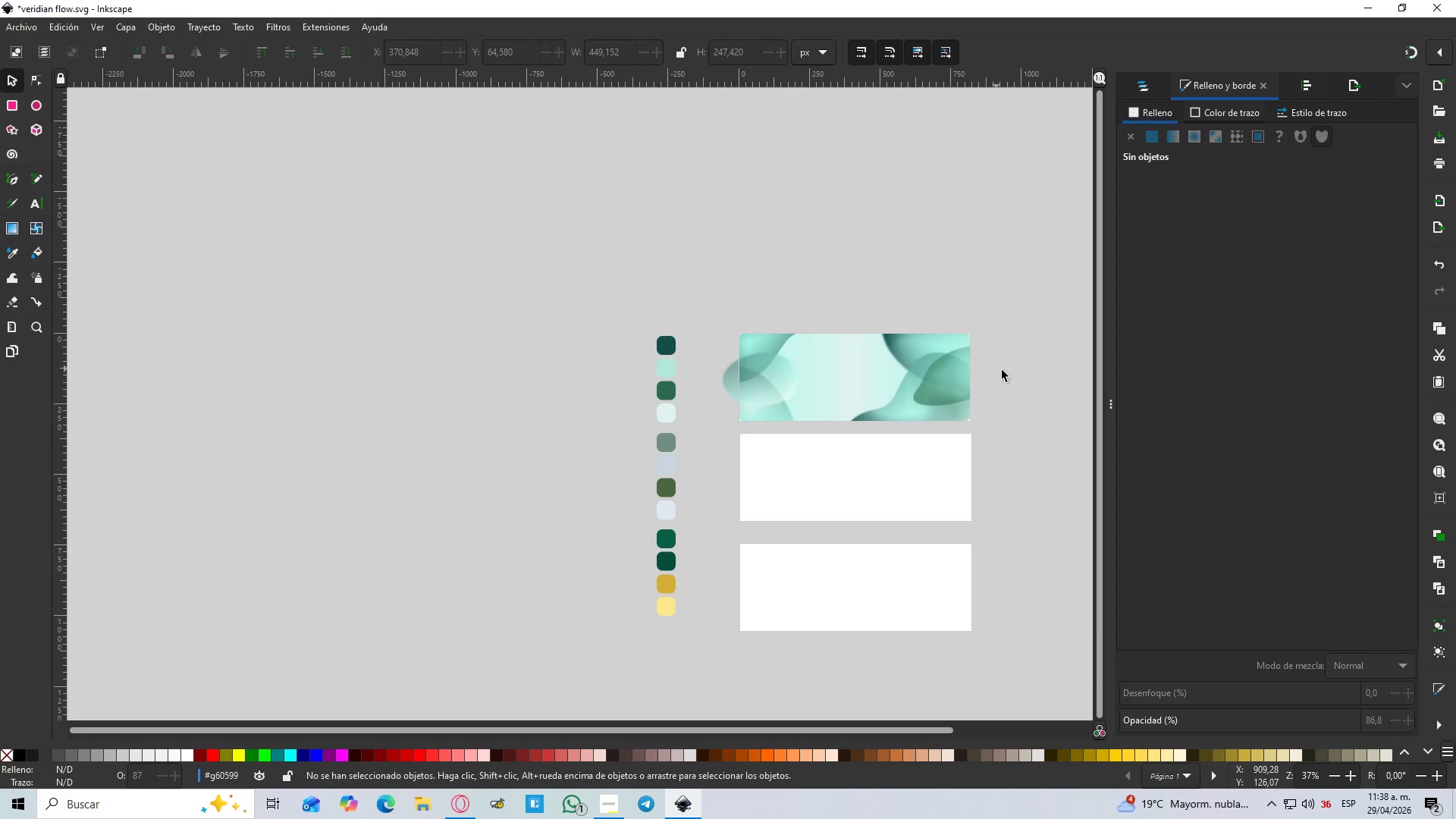 
hold_key(key=Space, duration=0.86)
 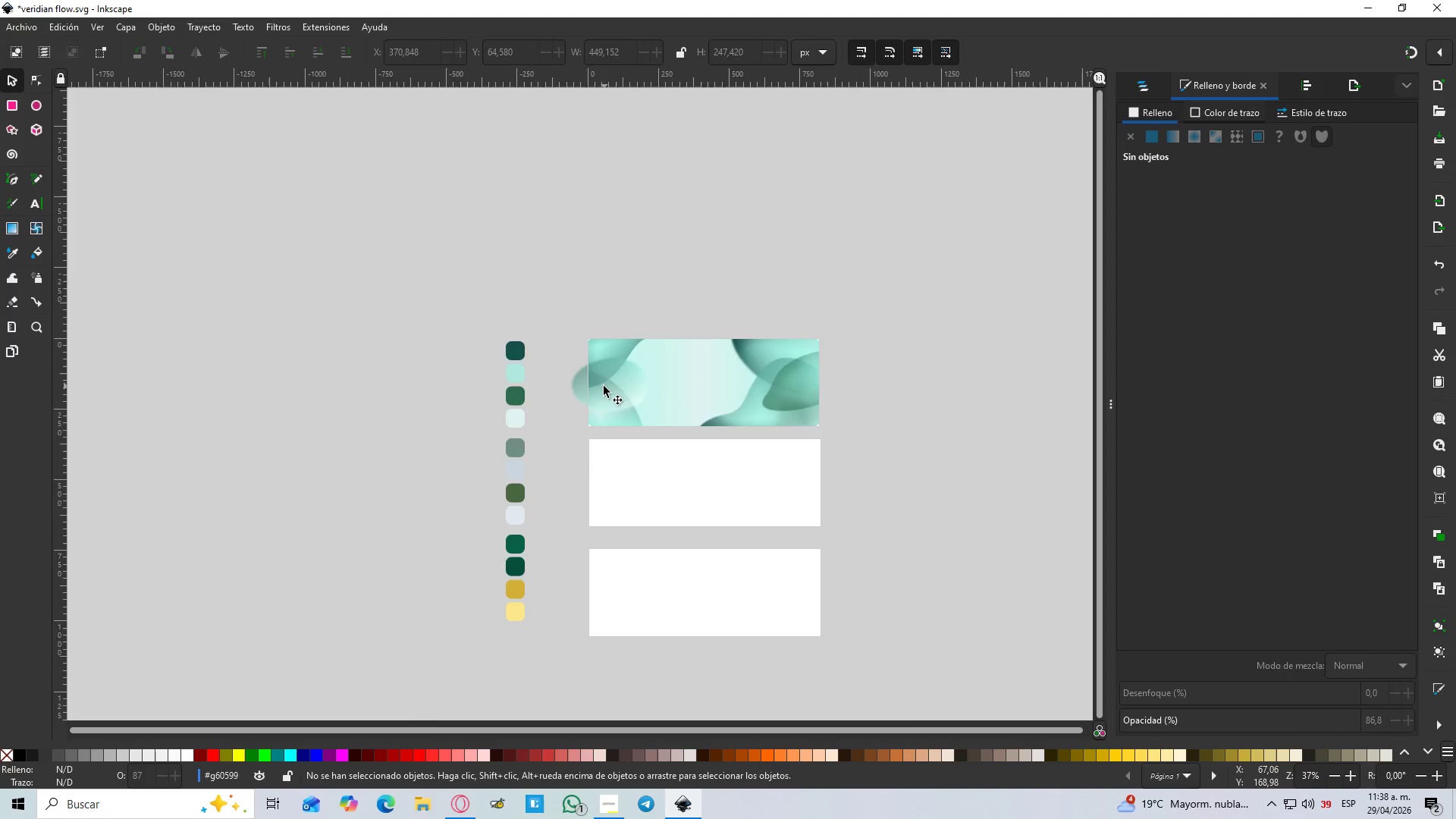 
left_click_drag(start_coordinate=[1028, 390], to_coordinate=[911, 388])
 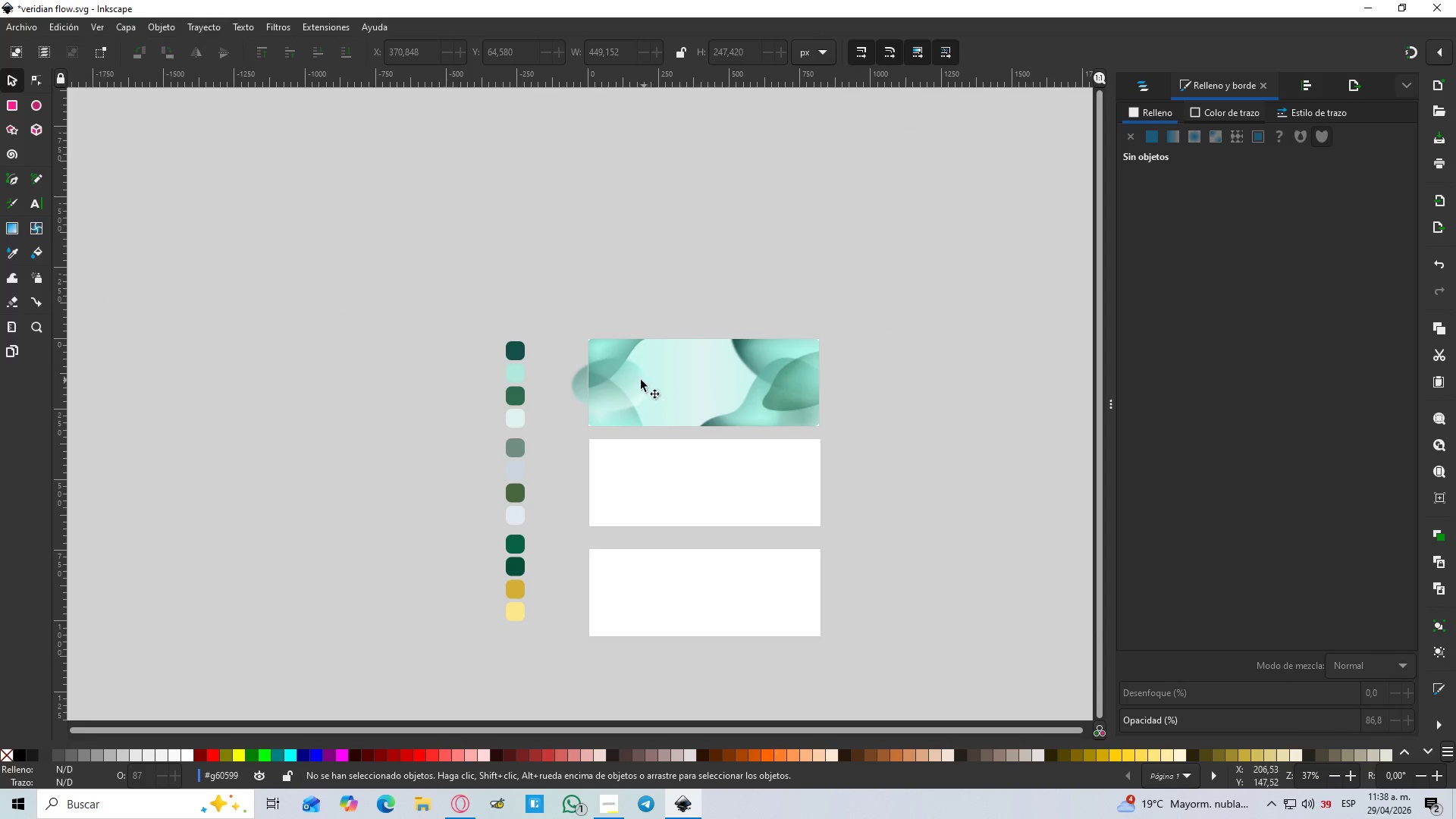 
hold_key(key=ControlLeft, duration=0.45)
 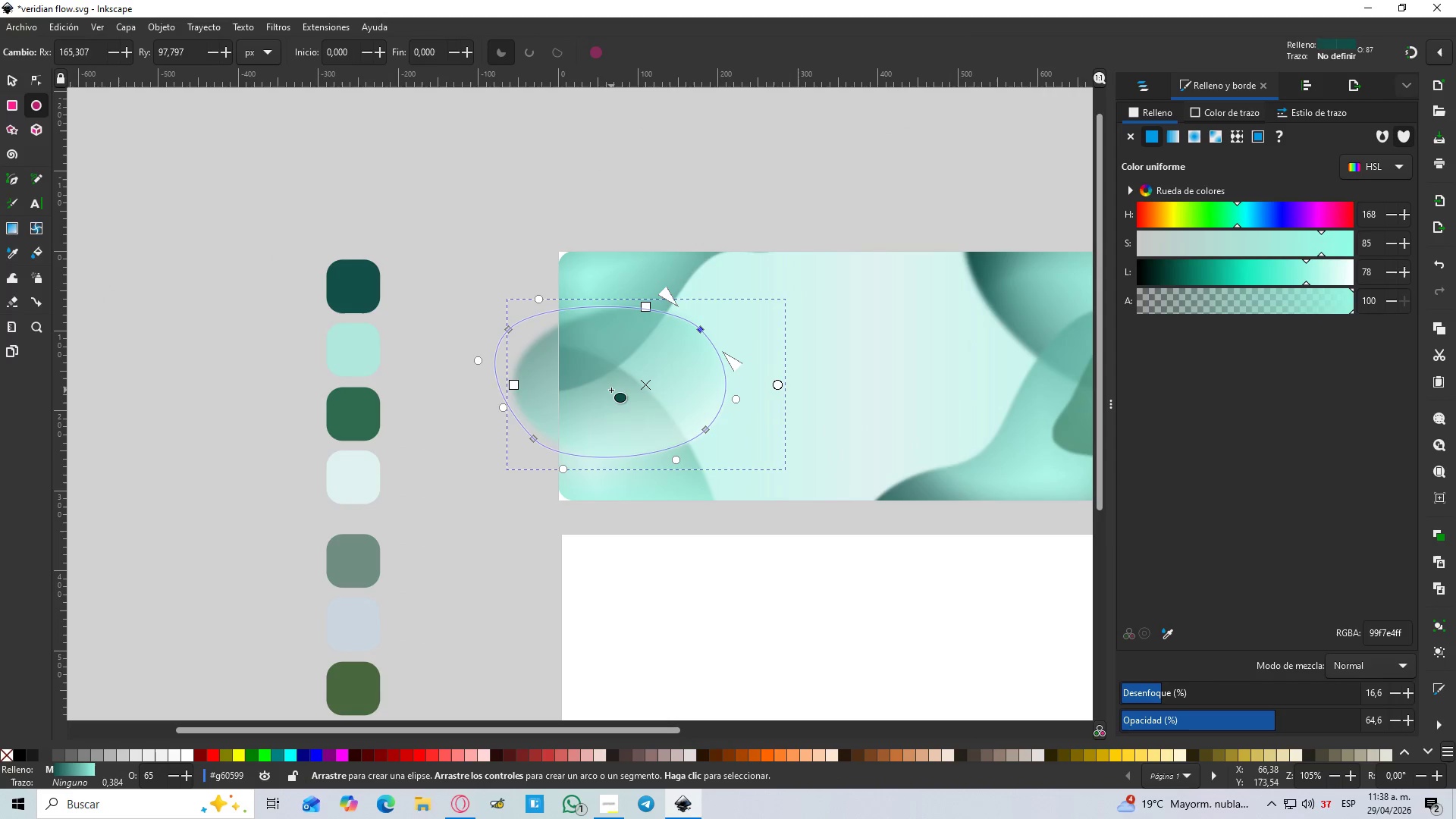 
left_click([611, 390])
 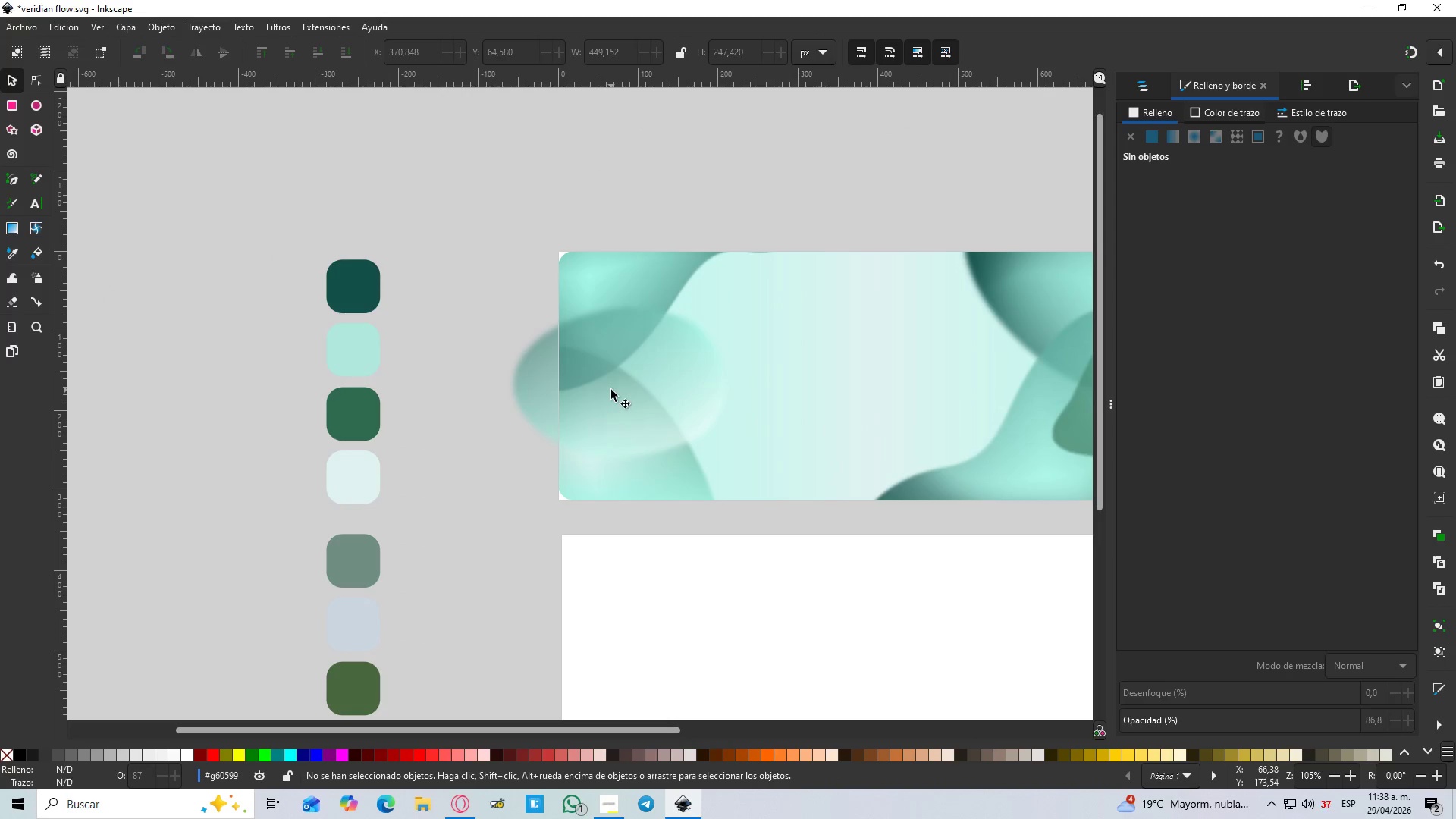 
scroll: coordinate [604, 386], scroll_direction: up, amount: 3.0
 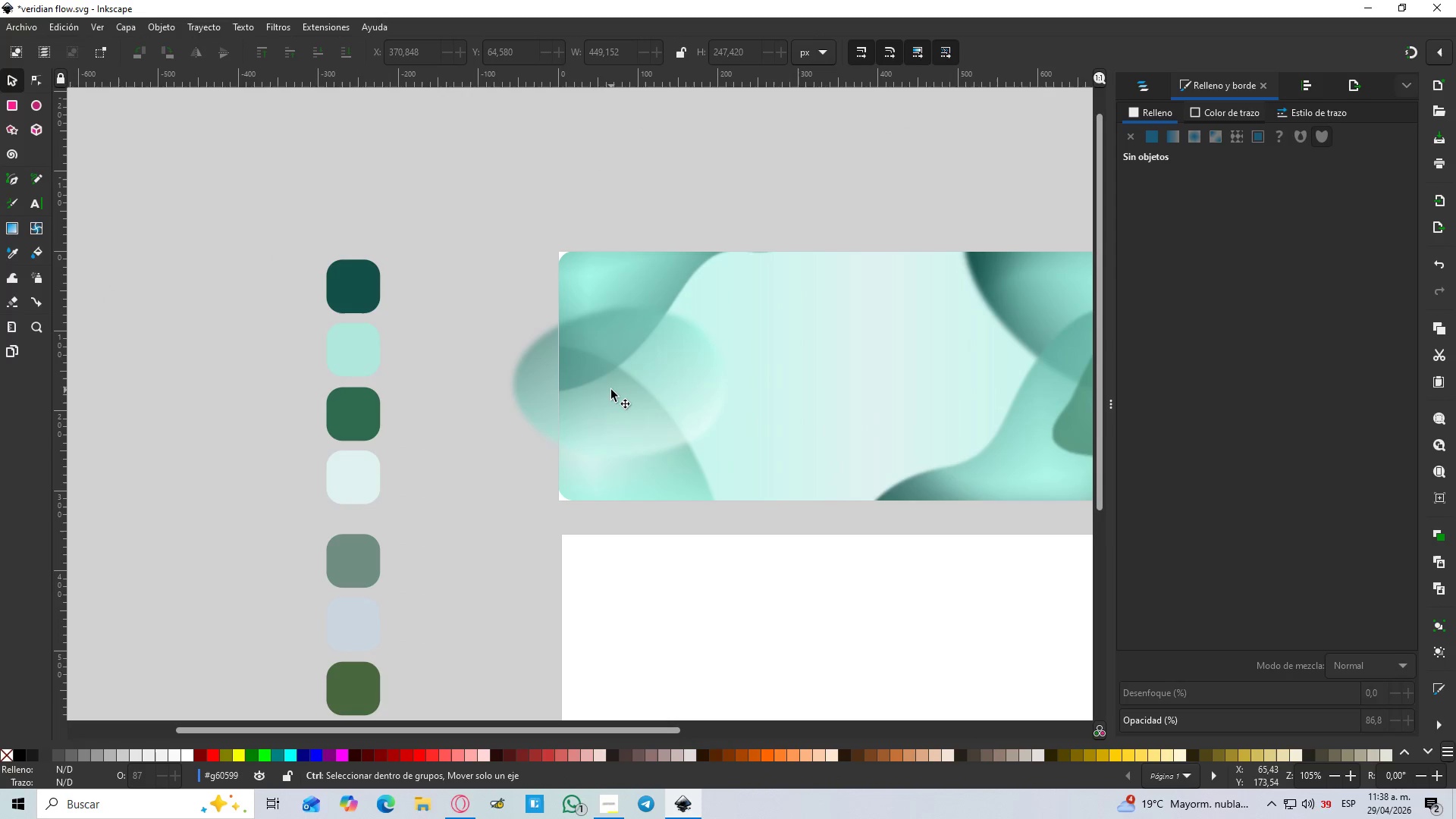 
double_click([611, 390])
 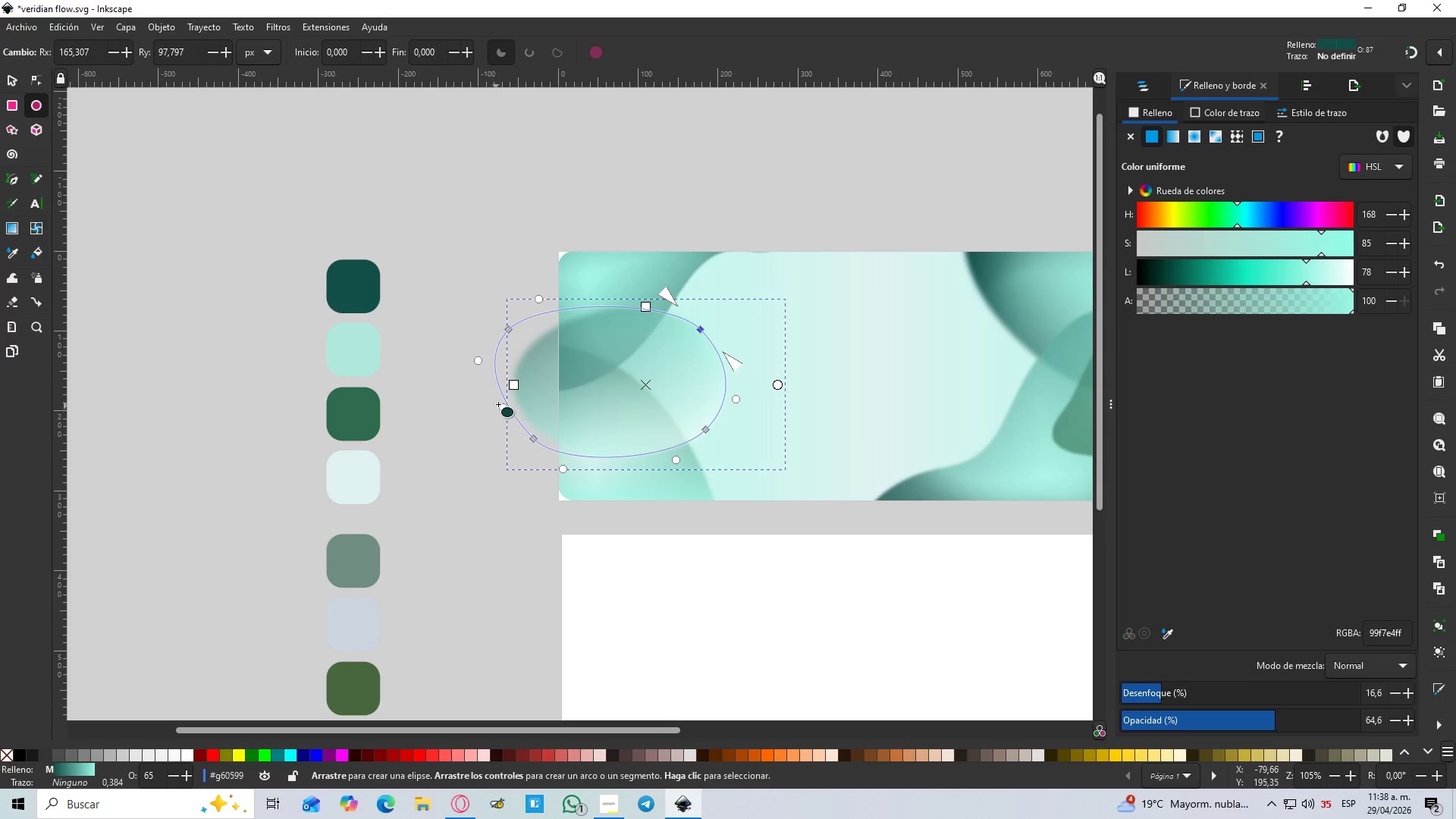 
left_click_drag(start_coordinate=[502, 404], to_coordinate=[475, 398])
 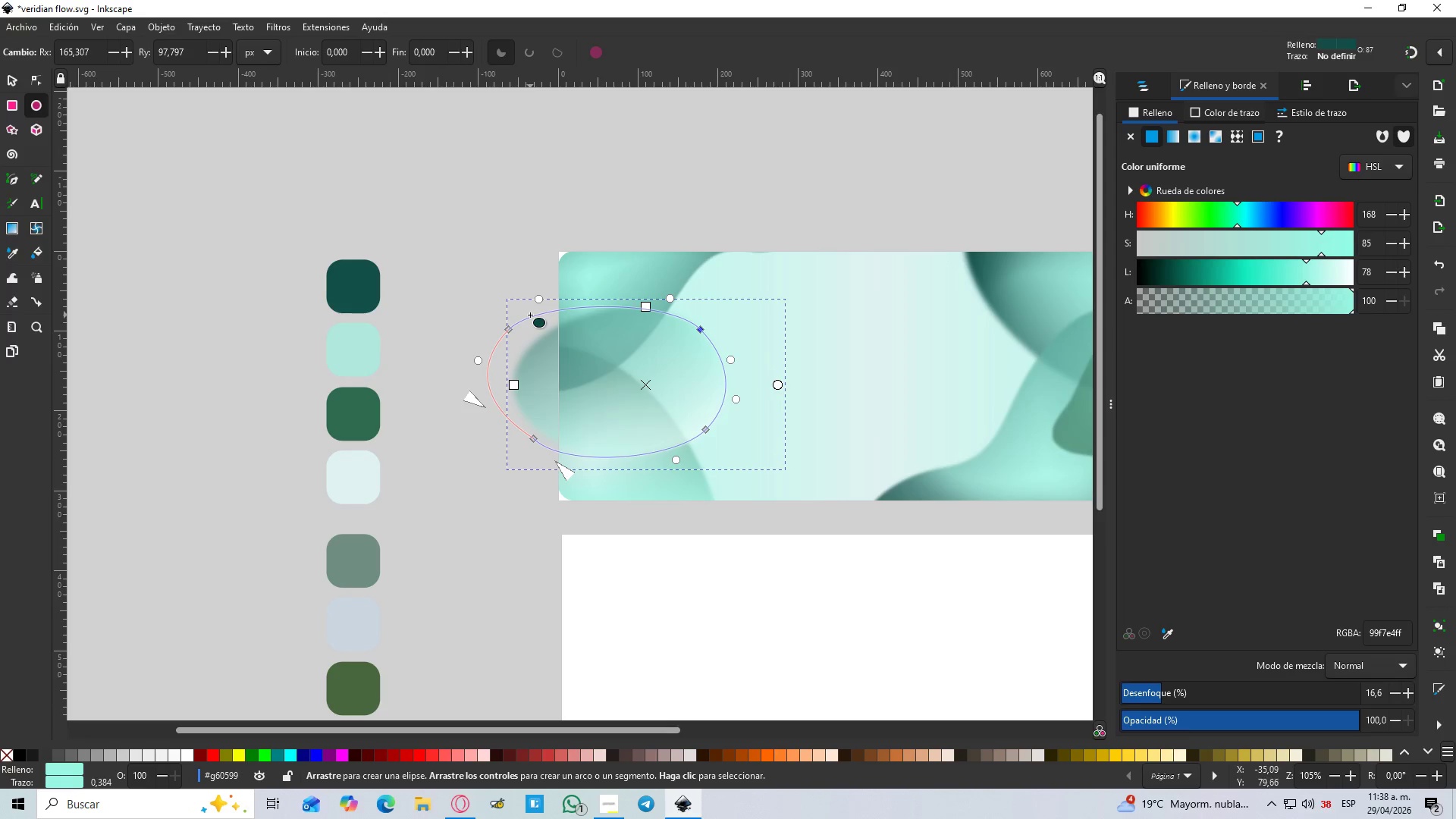 
left_click_drag(start_coordinate=[537, 300], to_coordinate=[557, 285])
 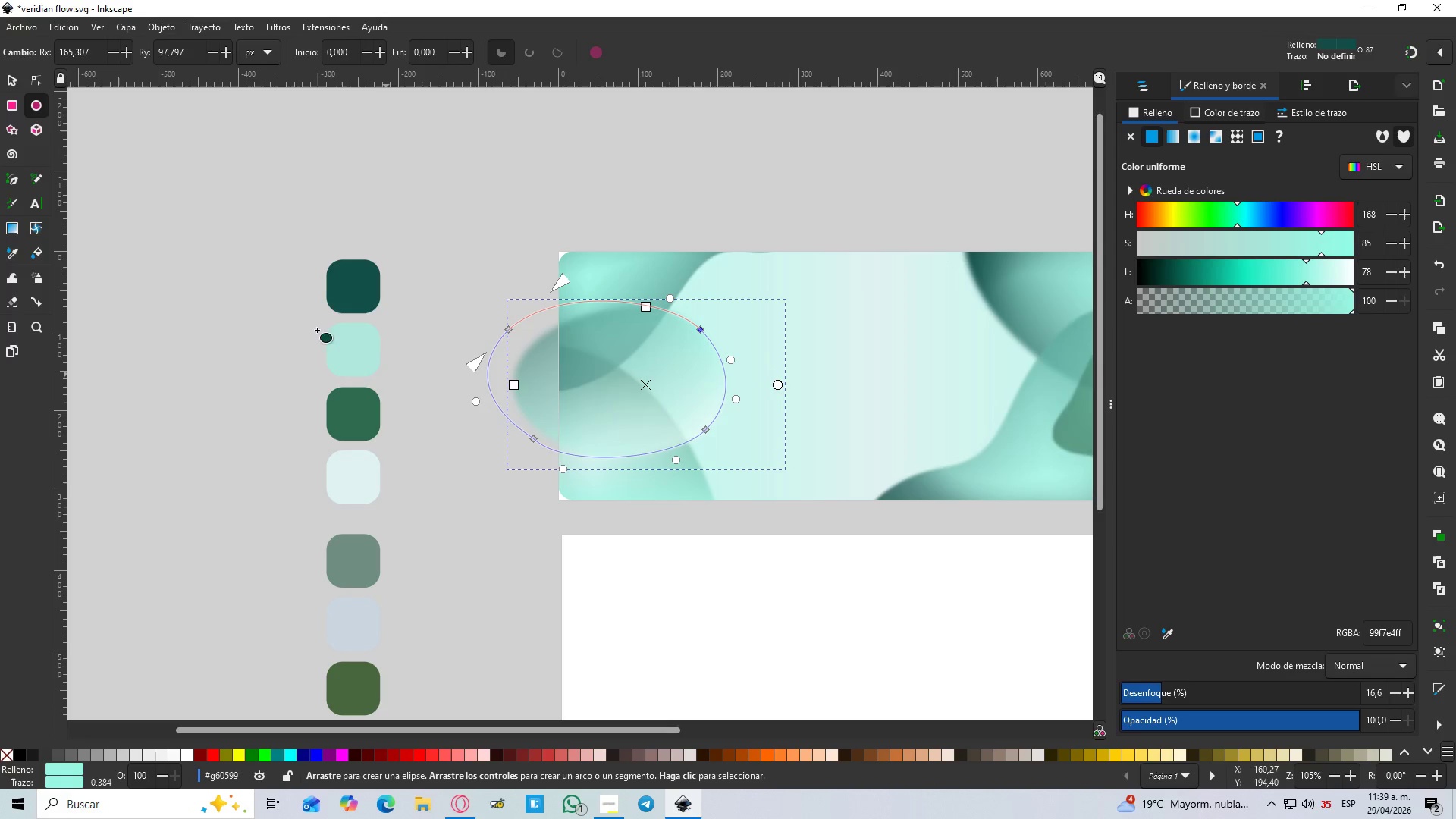 
left_click([32, 224])
 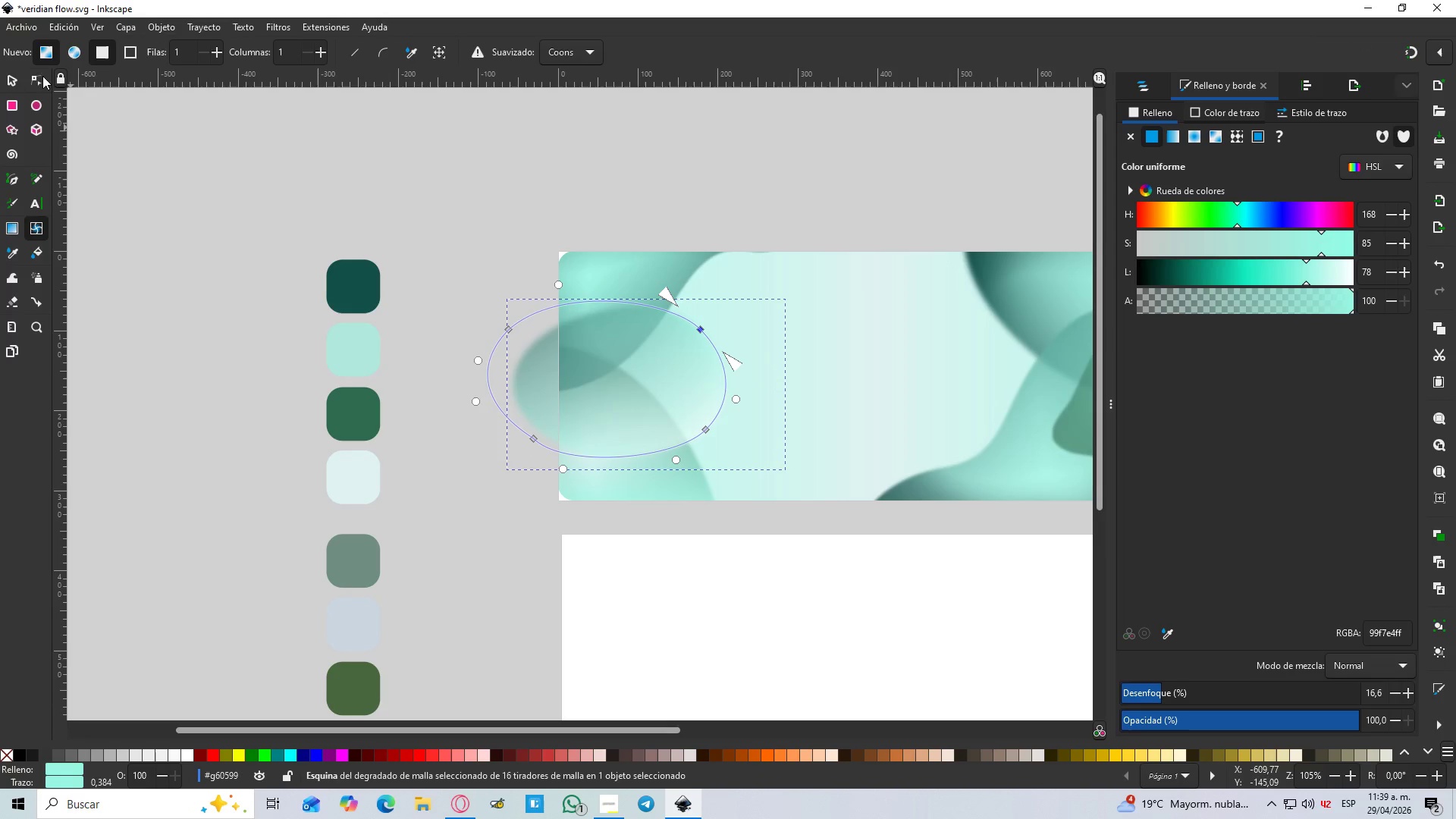 
left_click([10, 103])
 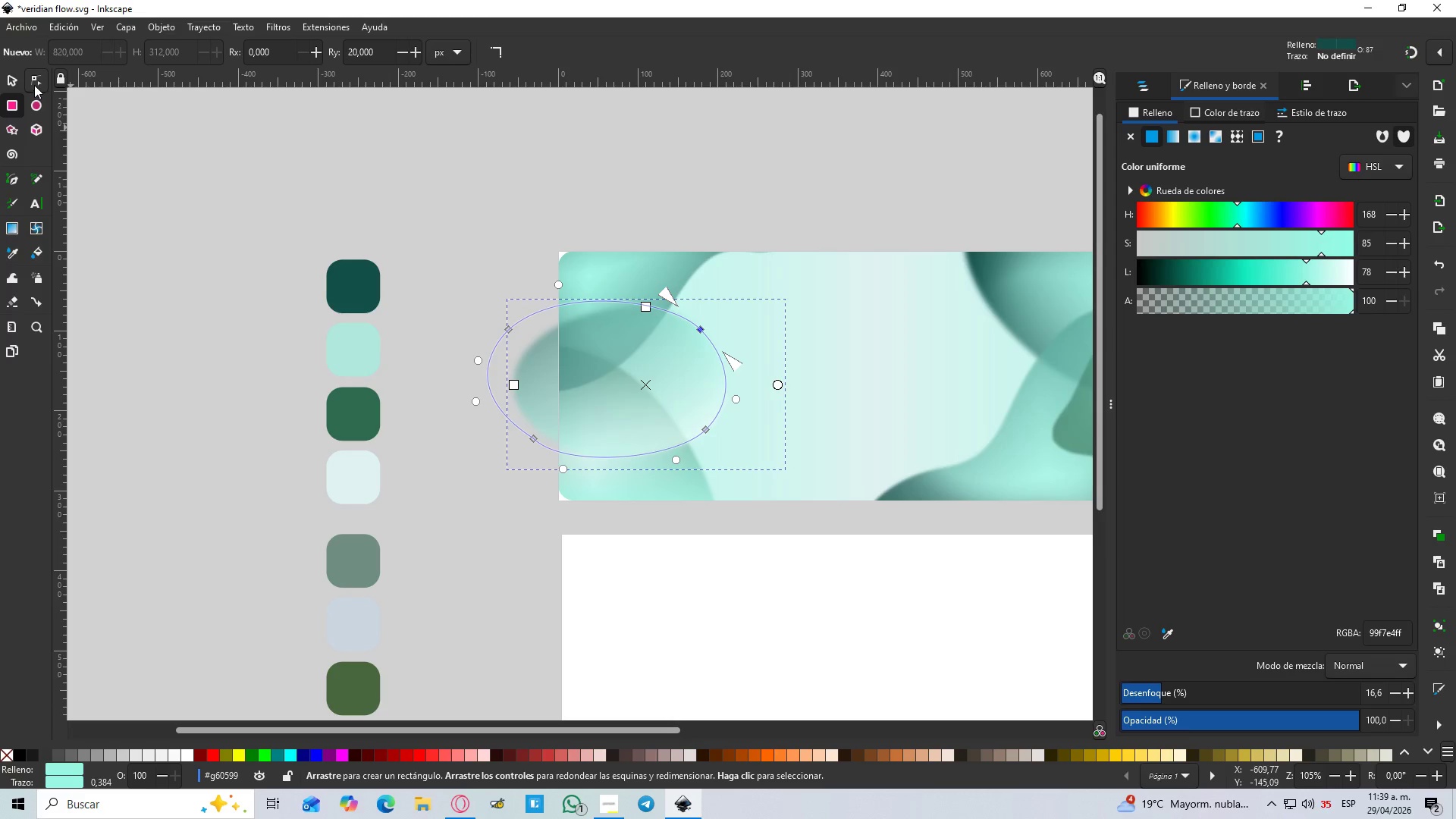 
left_click([36, 80])
 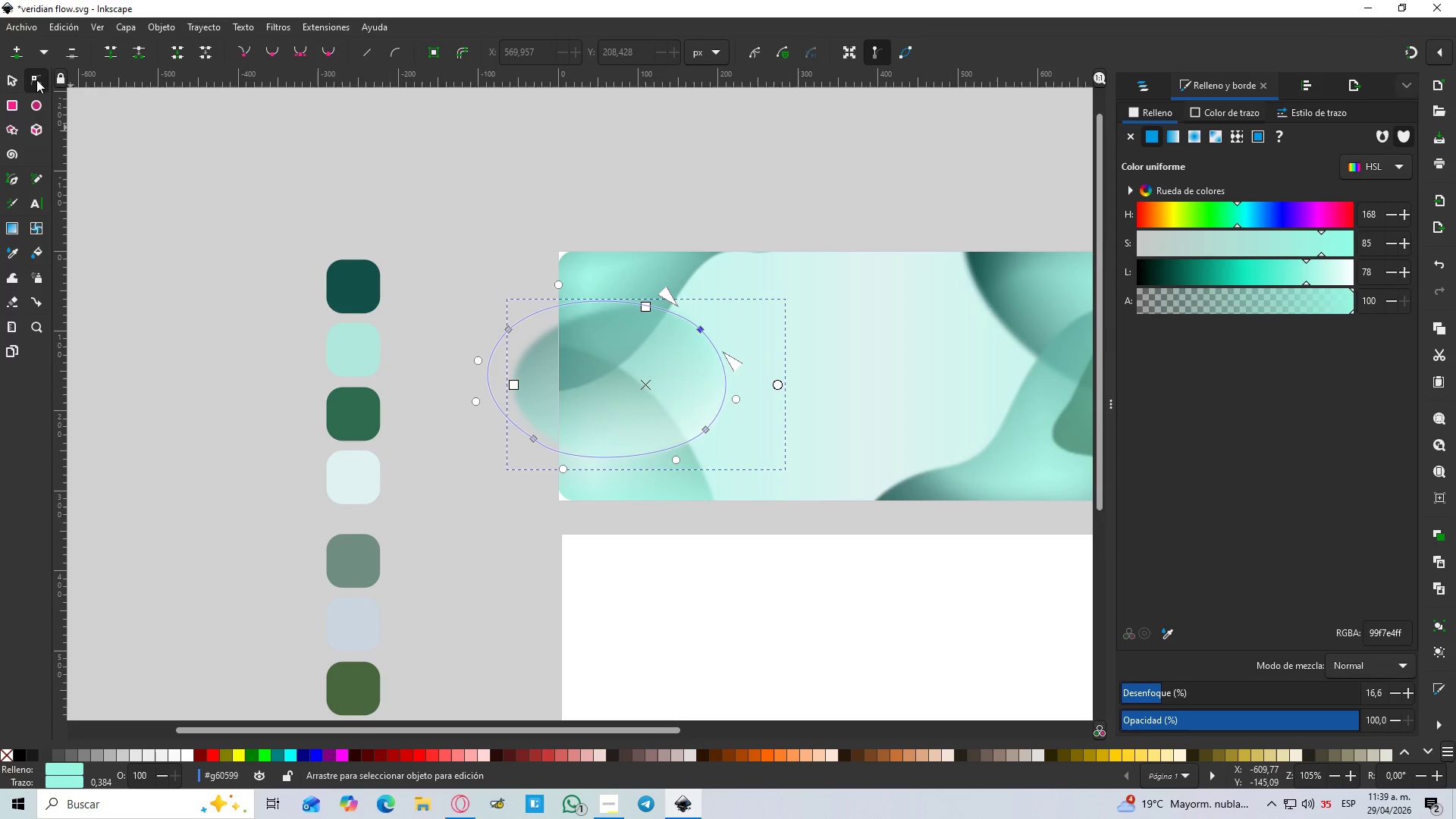 
mouse_move([8, 77])
 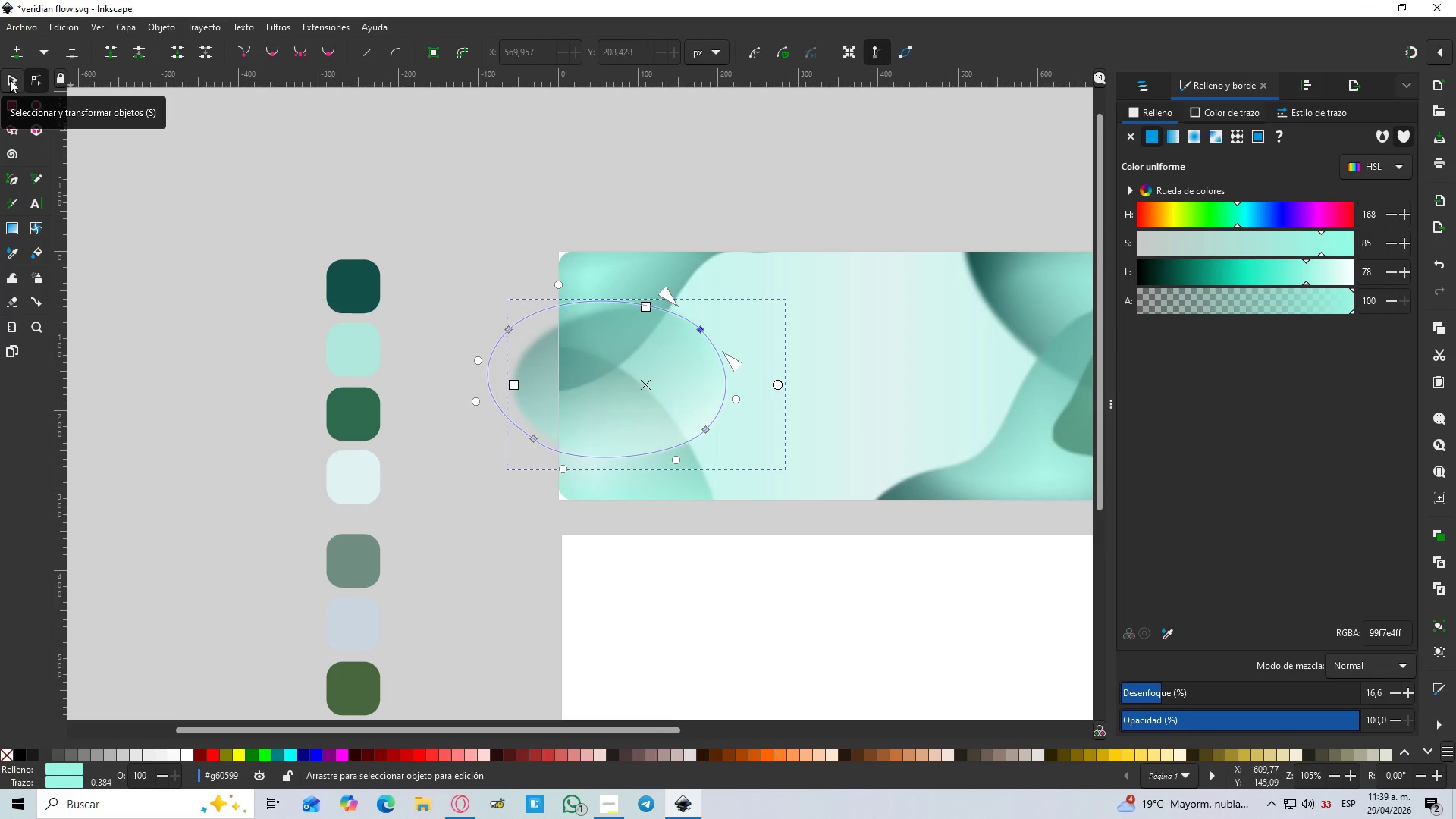 
left_click([5, 80])
 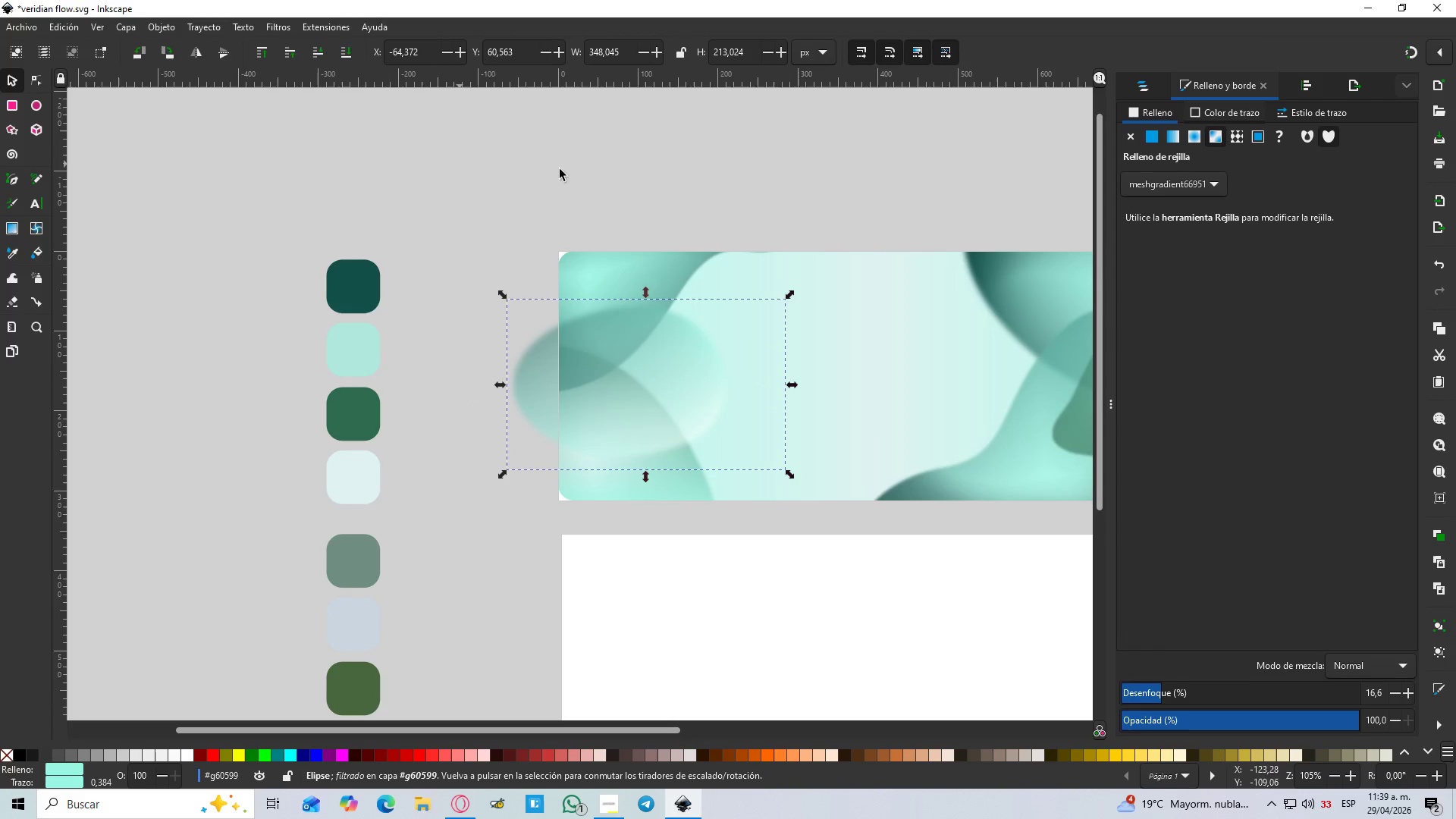 
left_click([620, 167])
 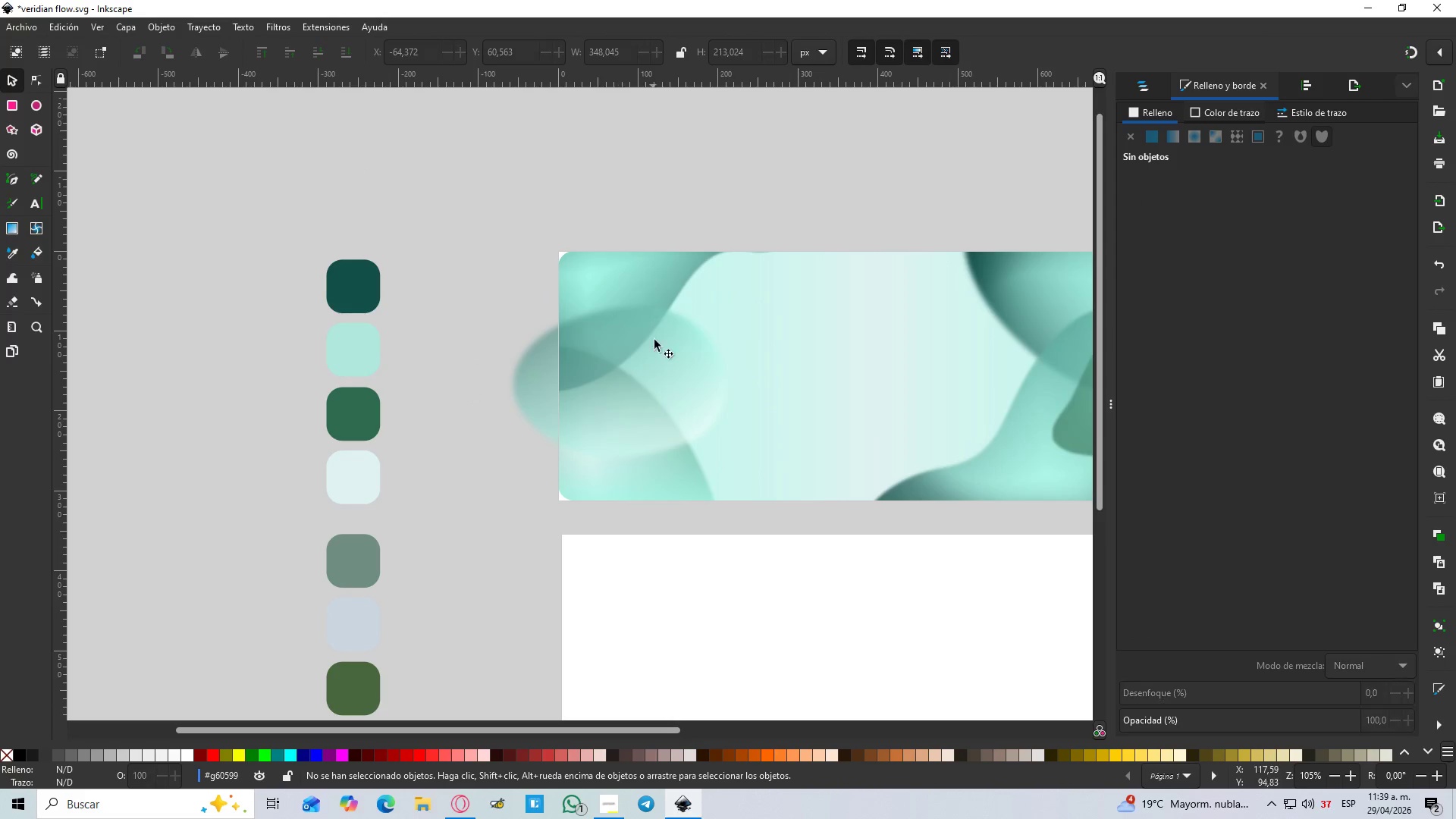 
left_click([657, 356])
 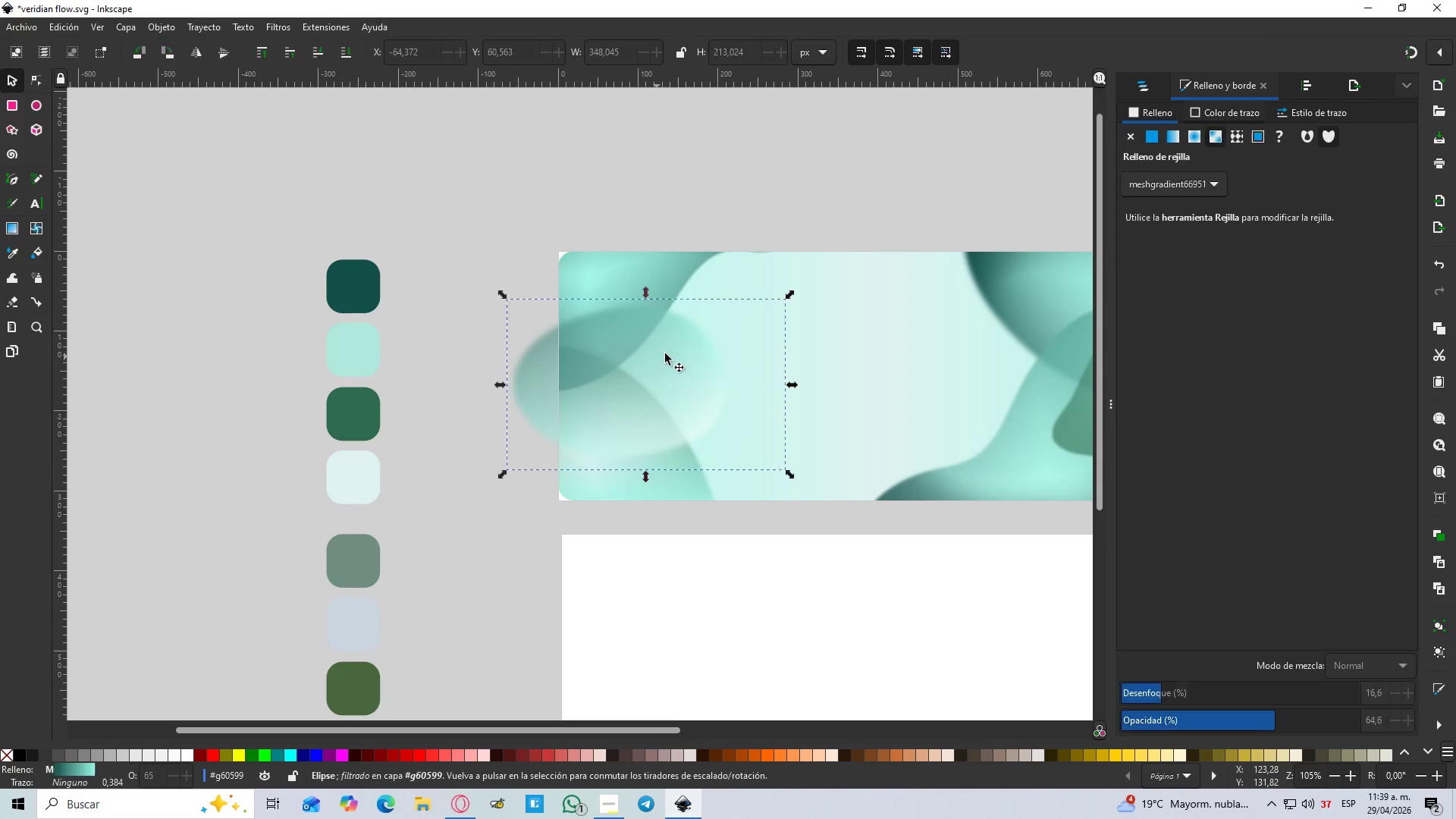 
hold_key(key=ShiftLeft, duration=0.72)
left_click([862, 274])
 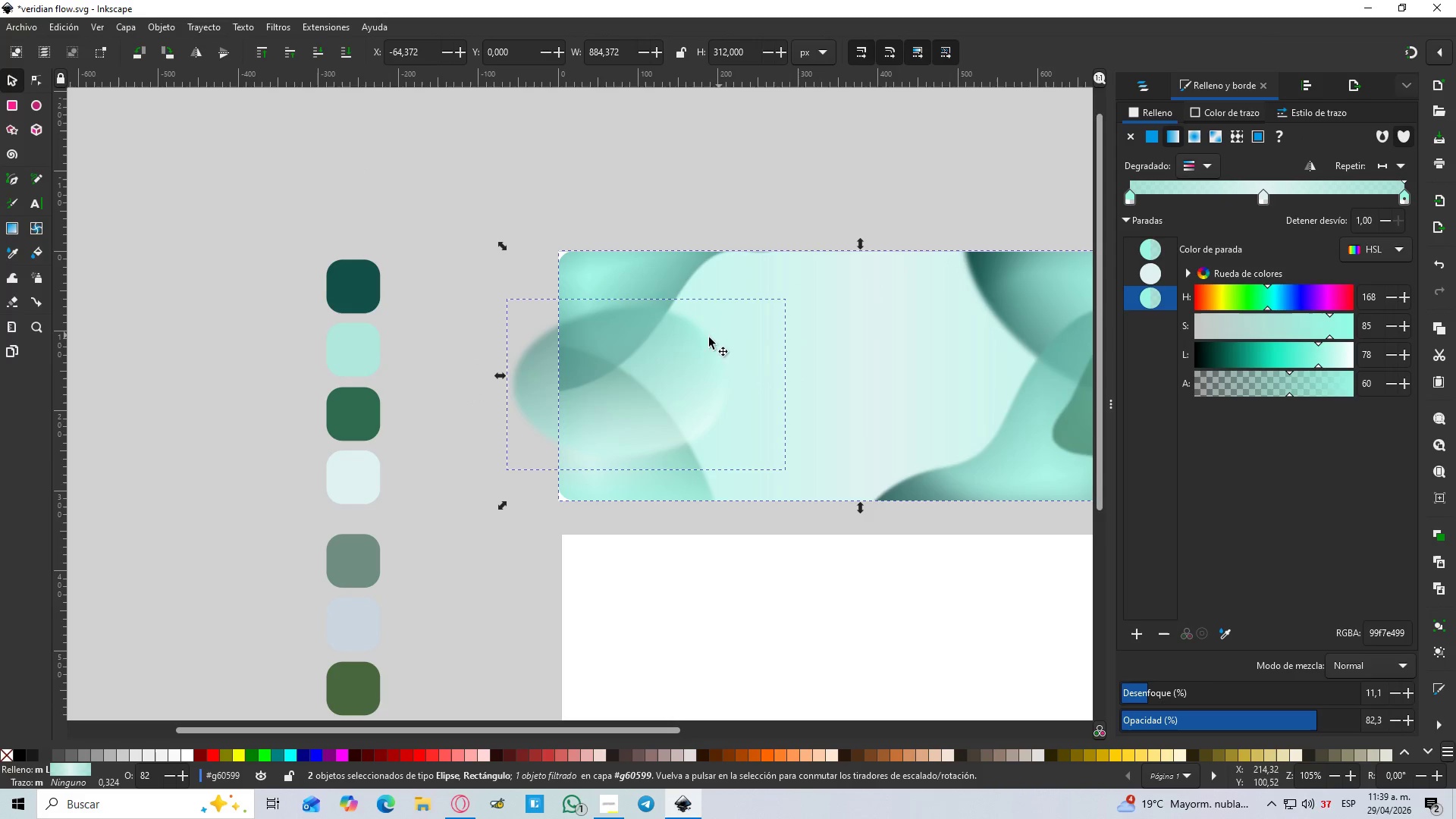 
right_click([672, 356])
 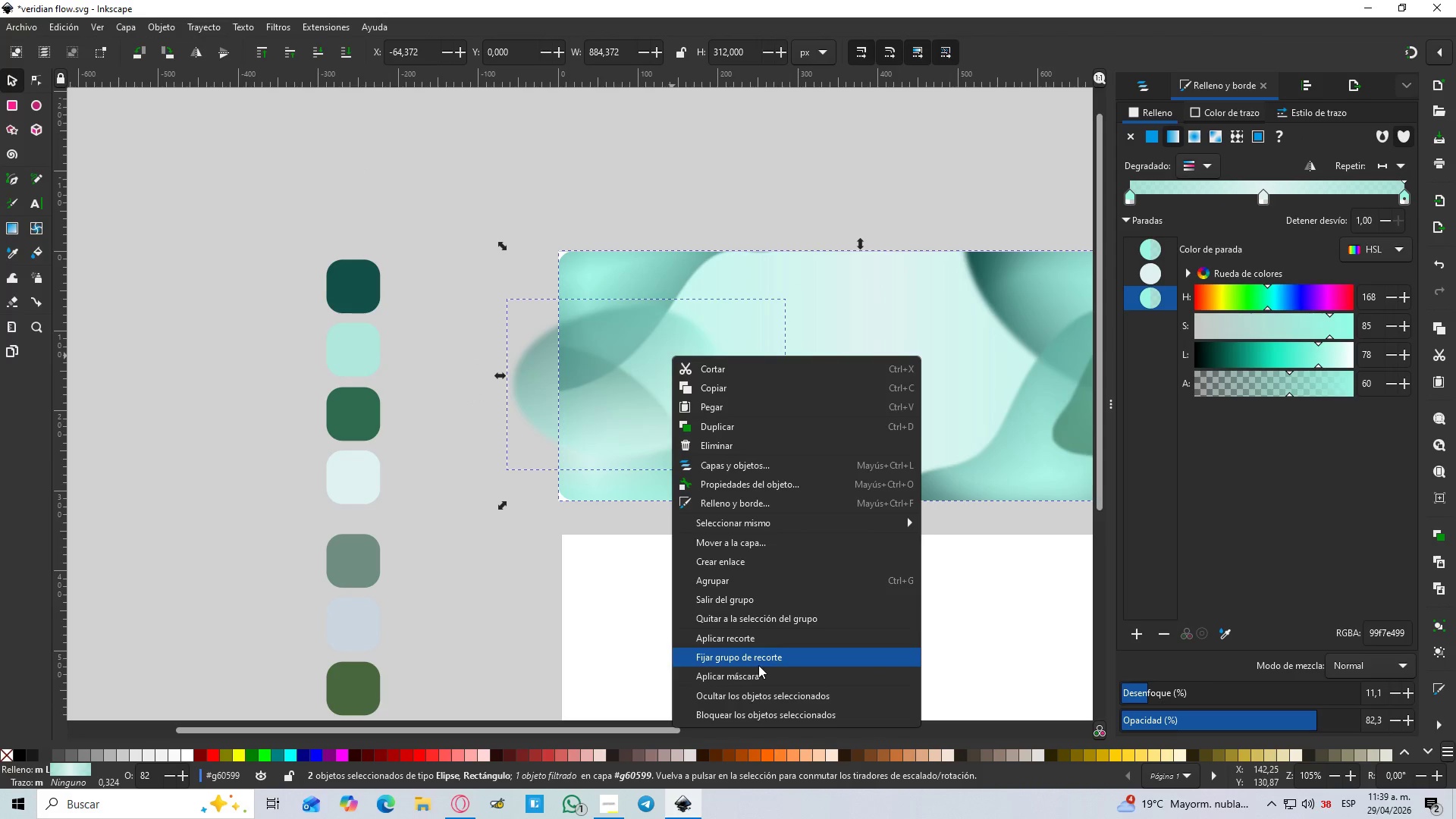 
left_click([754, 645])
 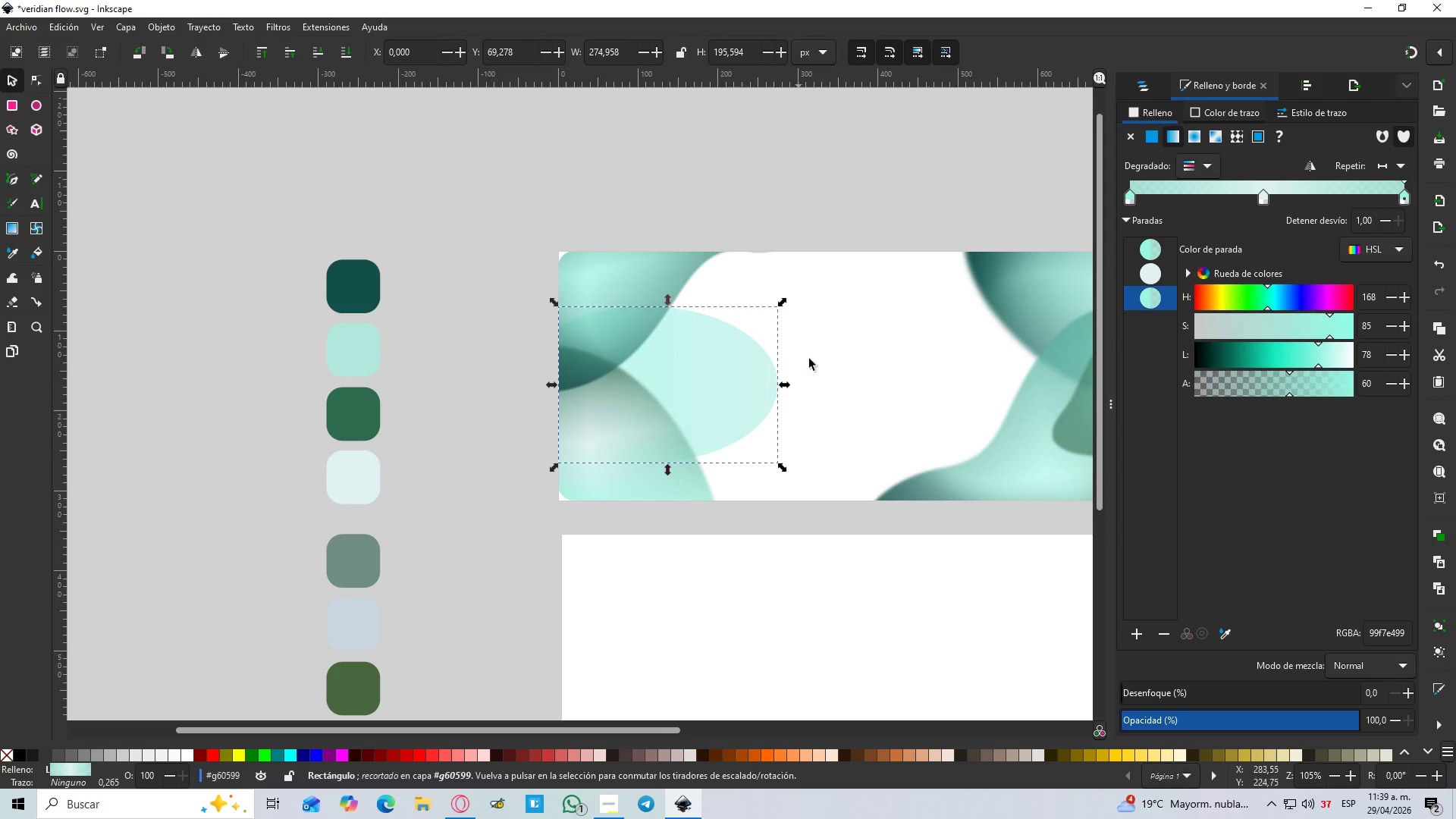 
left_click([839, 192])
 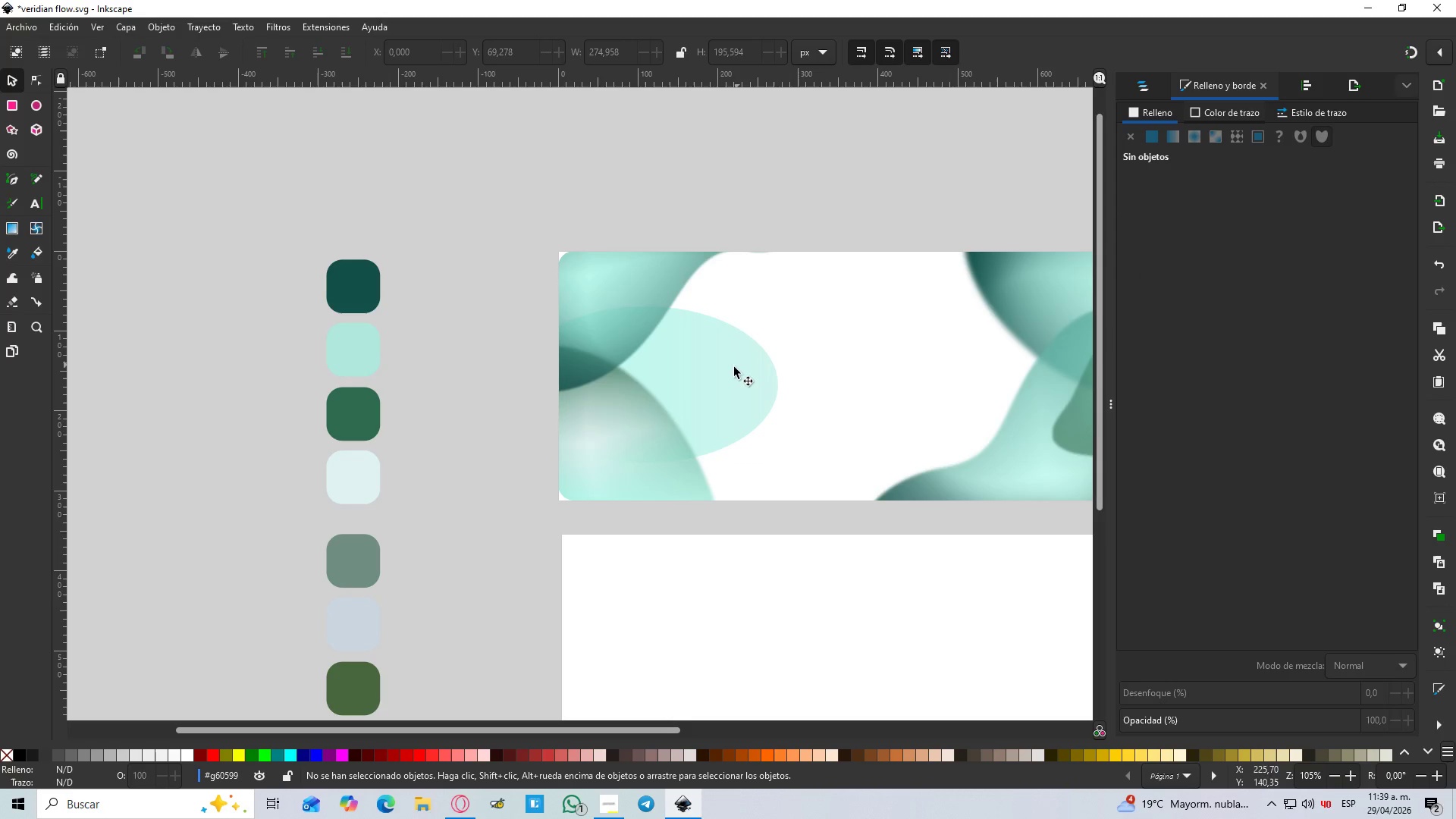 
left_click_drag(start_coordinate=[730, 369], to_coordinate=[717, 370])
 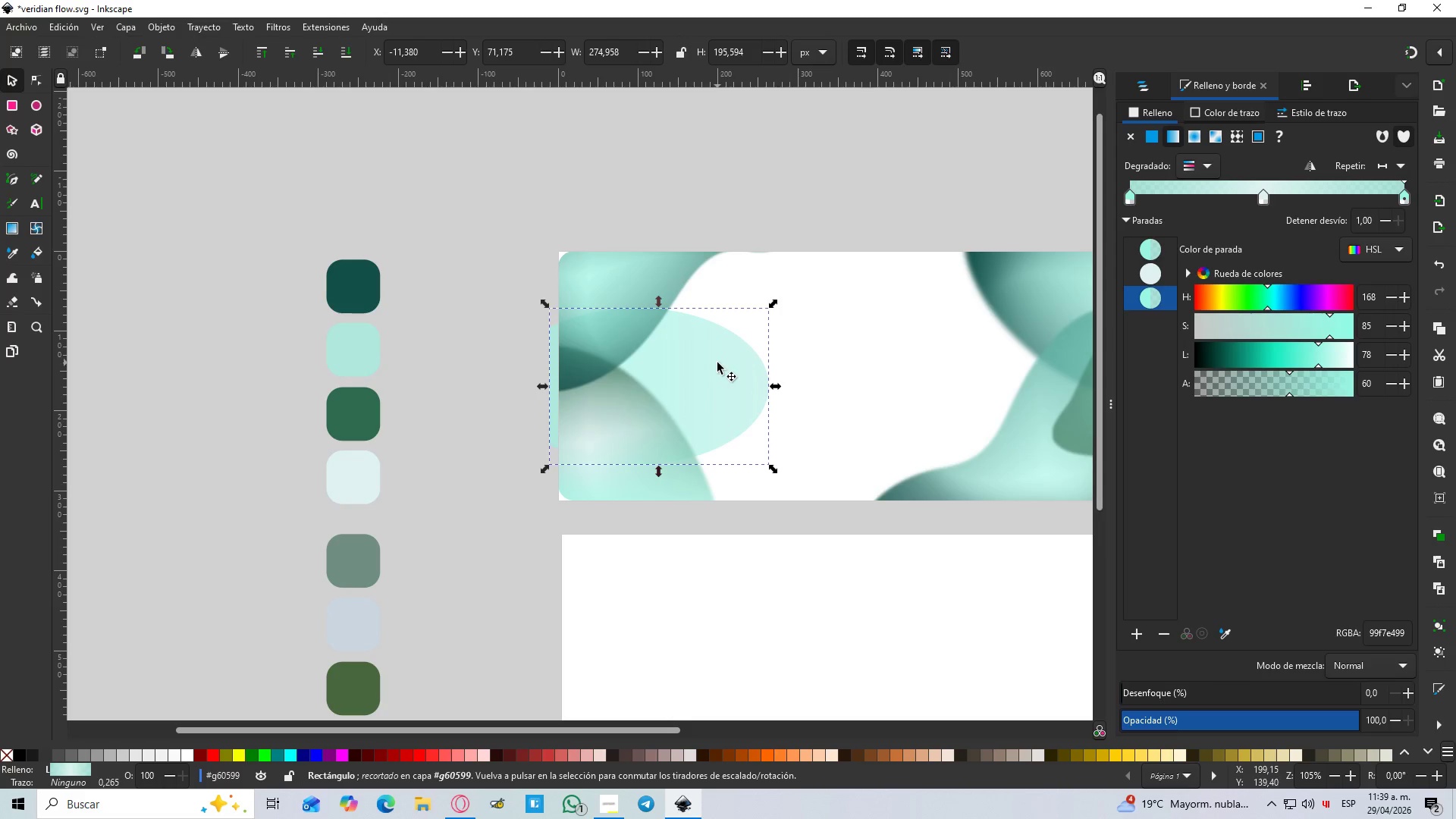 
key(Control+Z)
 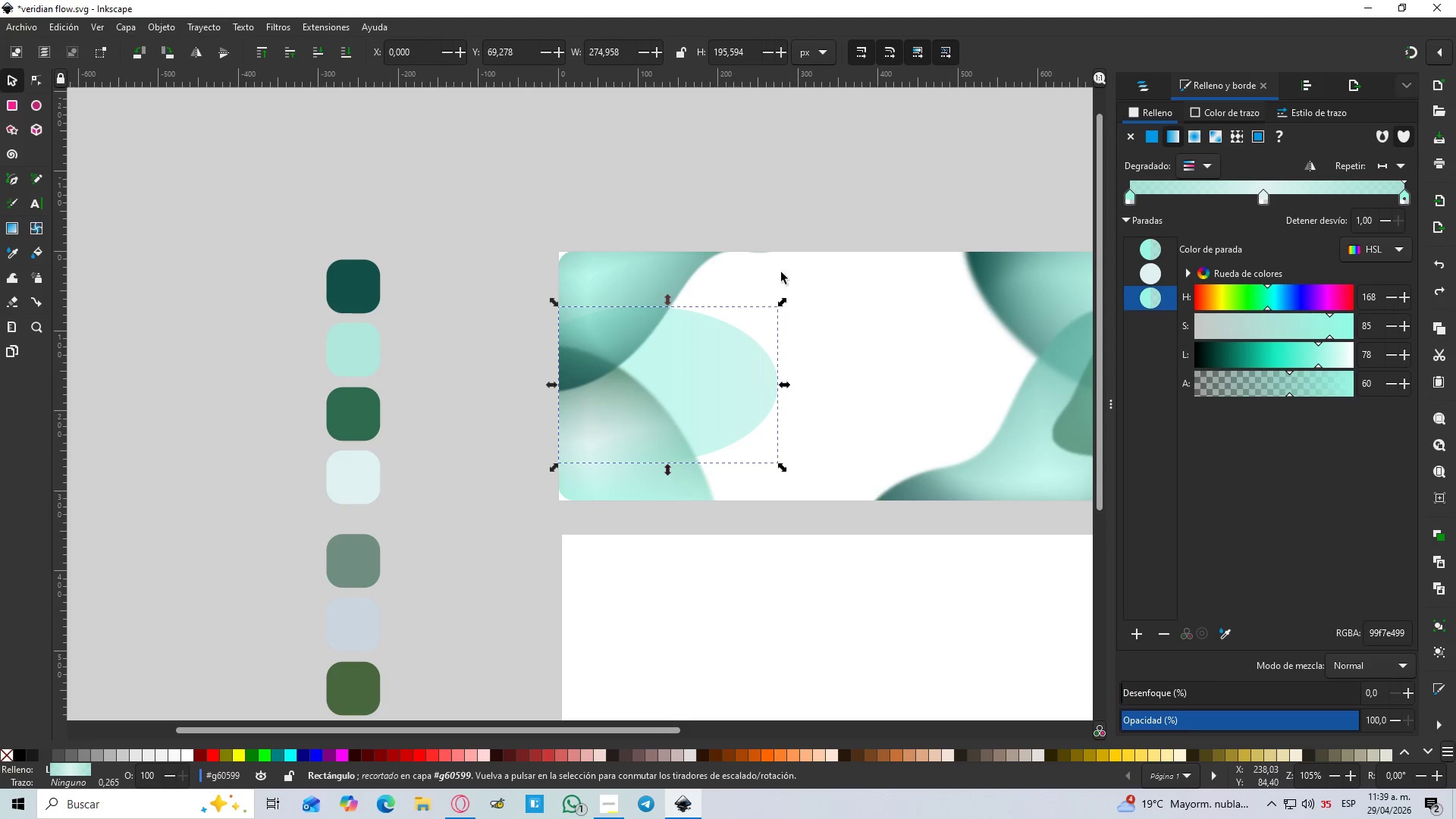 
left_click([833, 202])
 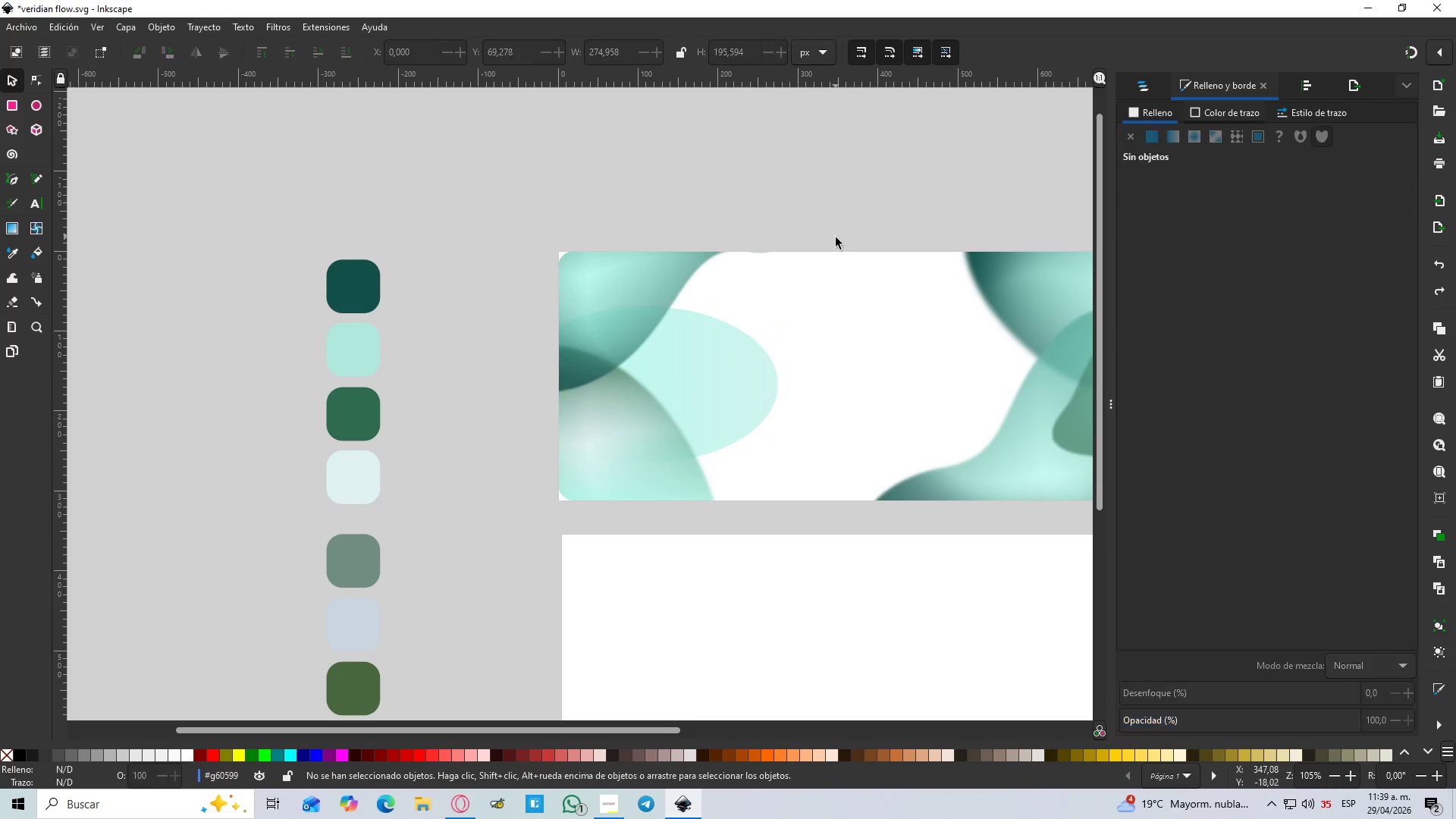 
hold_key(key=AltLeft, duration=0.45)
scroll: coordinate [835, 237], scroll_direction: down, amount: 2.0
 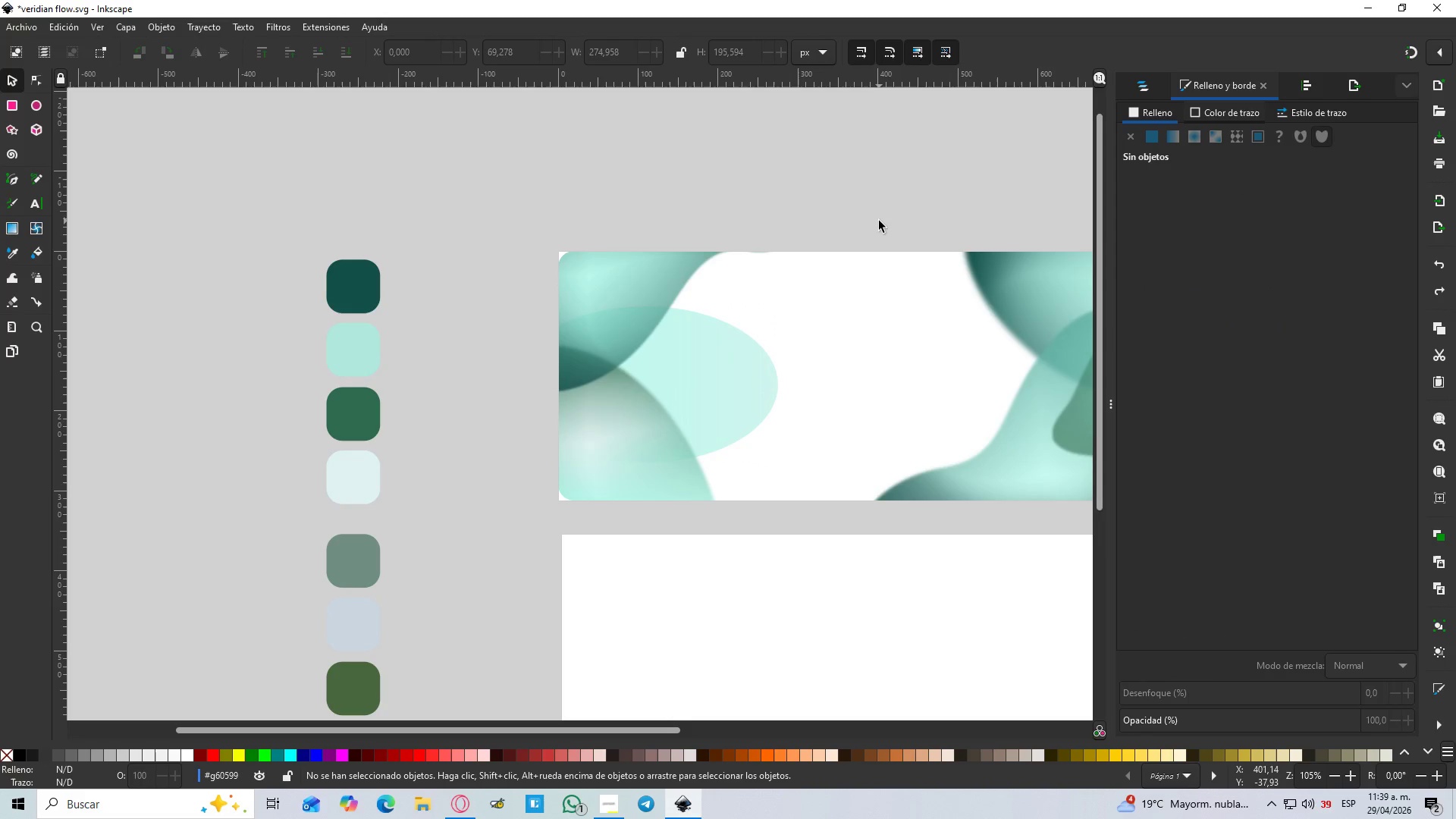 
hold_key(key=AltLeft, duration=0.34)
scroll: coordinate [875, 218], scroll_direction: down, amount: 2.0
 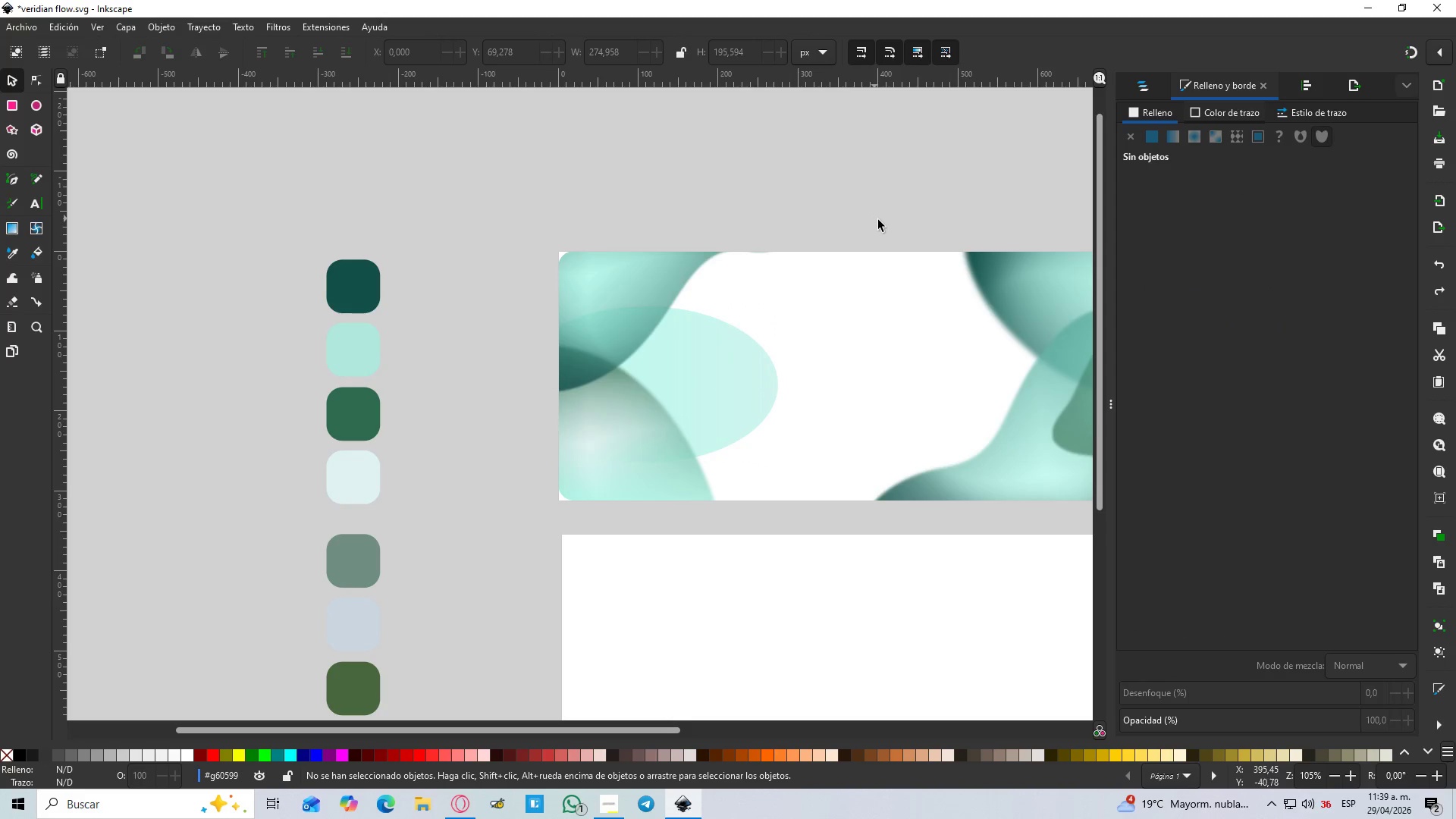 
hold_key(key=ControlLeft, duration=0.34)
scroll: coordinate [886, 218], scroll_direction: down, amount: 1.0
 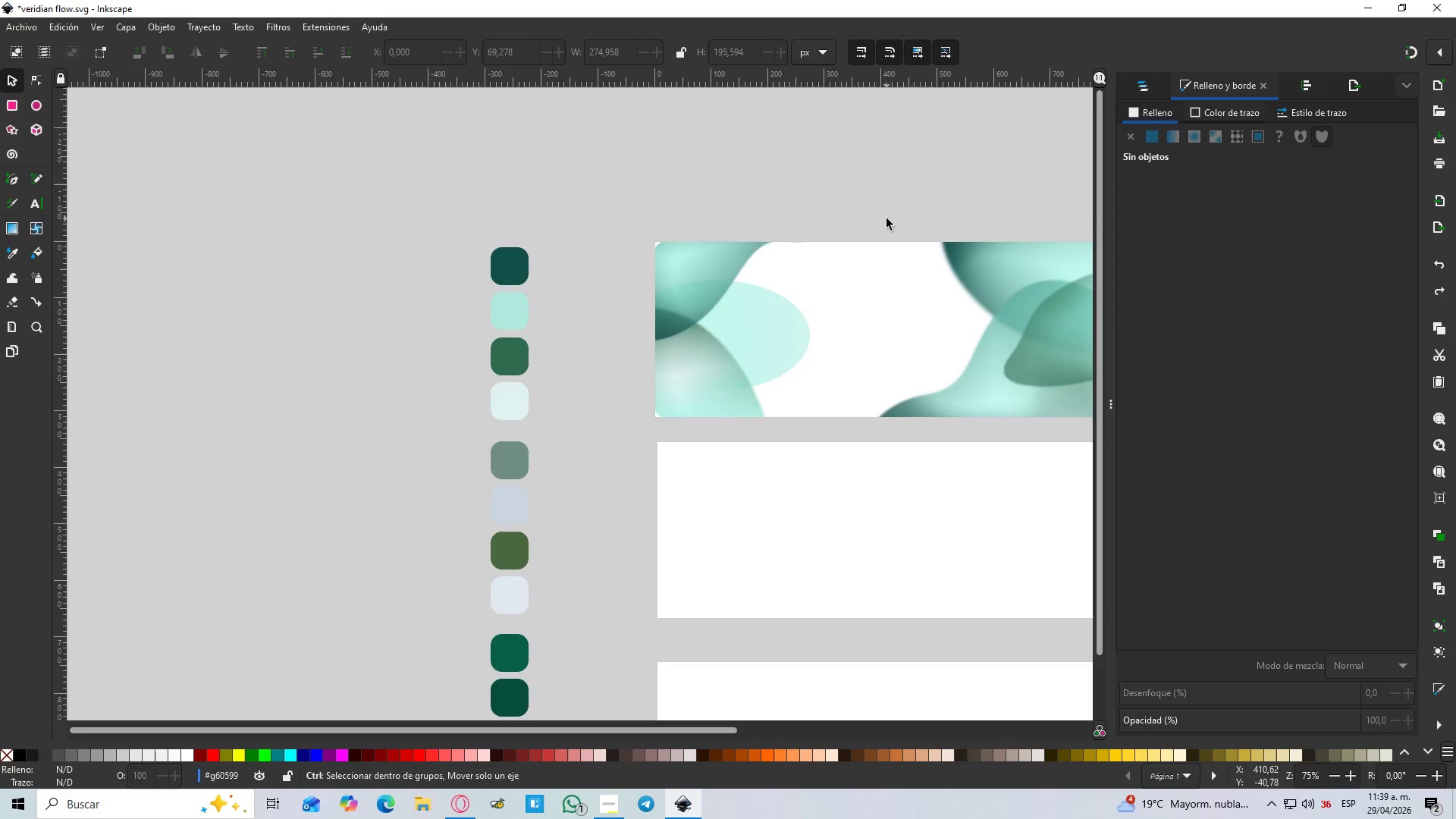 
key(Control+Z)
 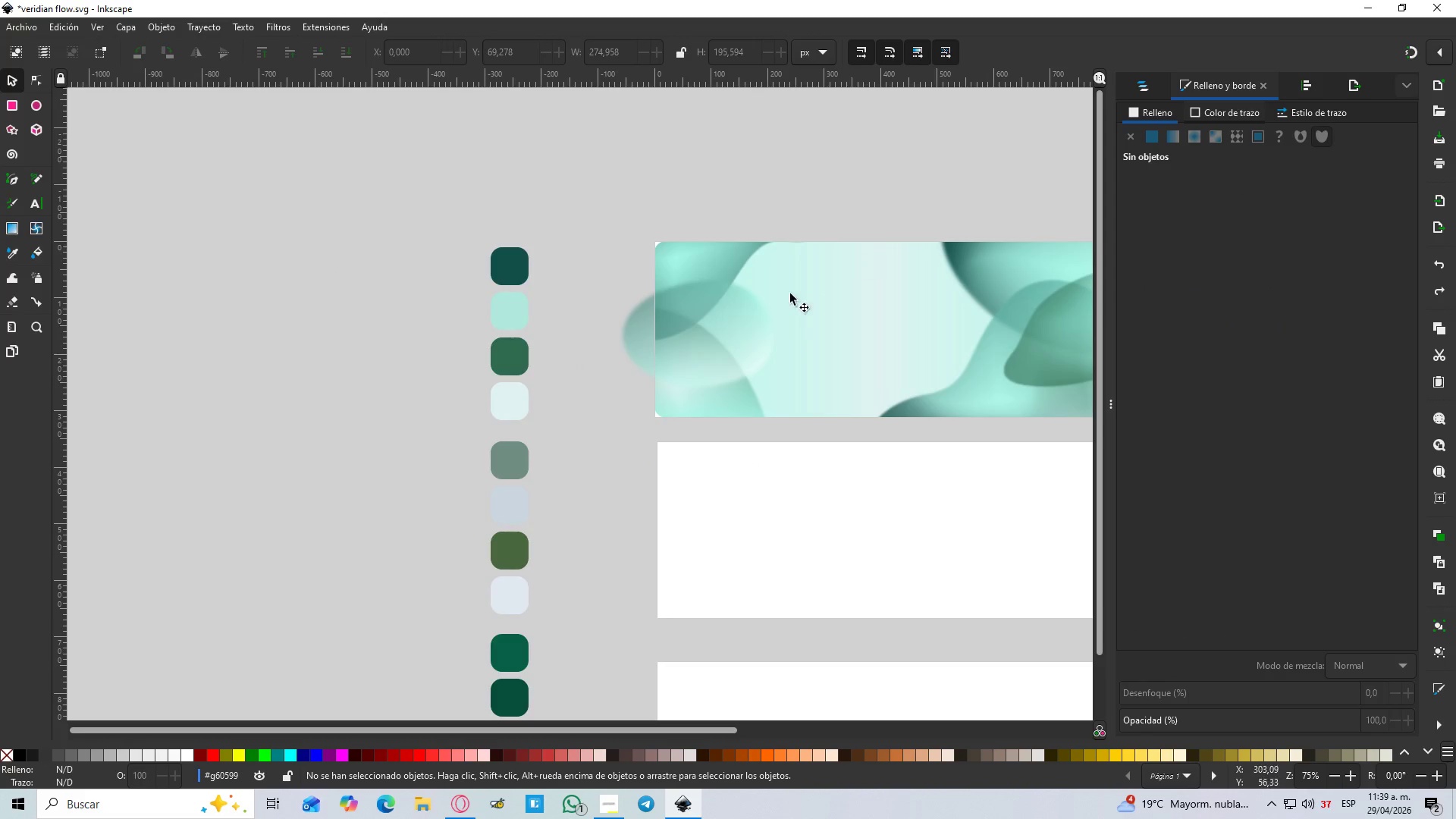 
left_click([854, 297])
 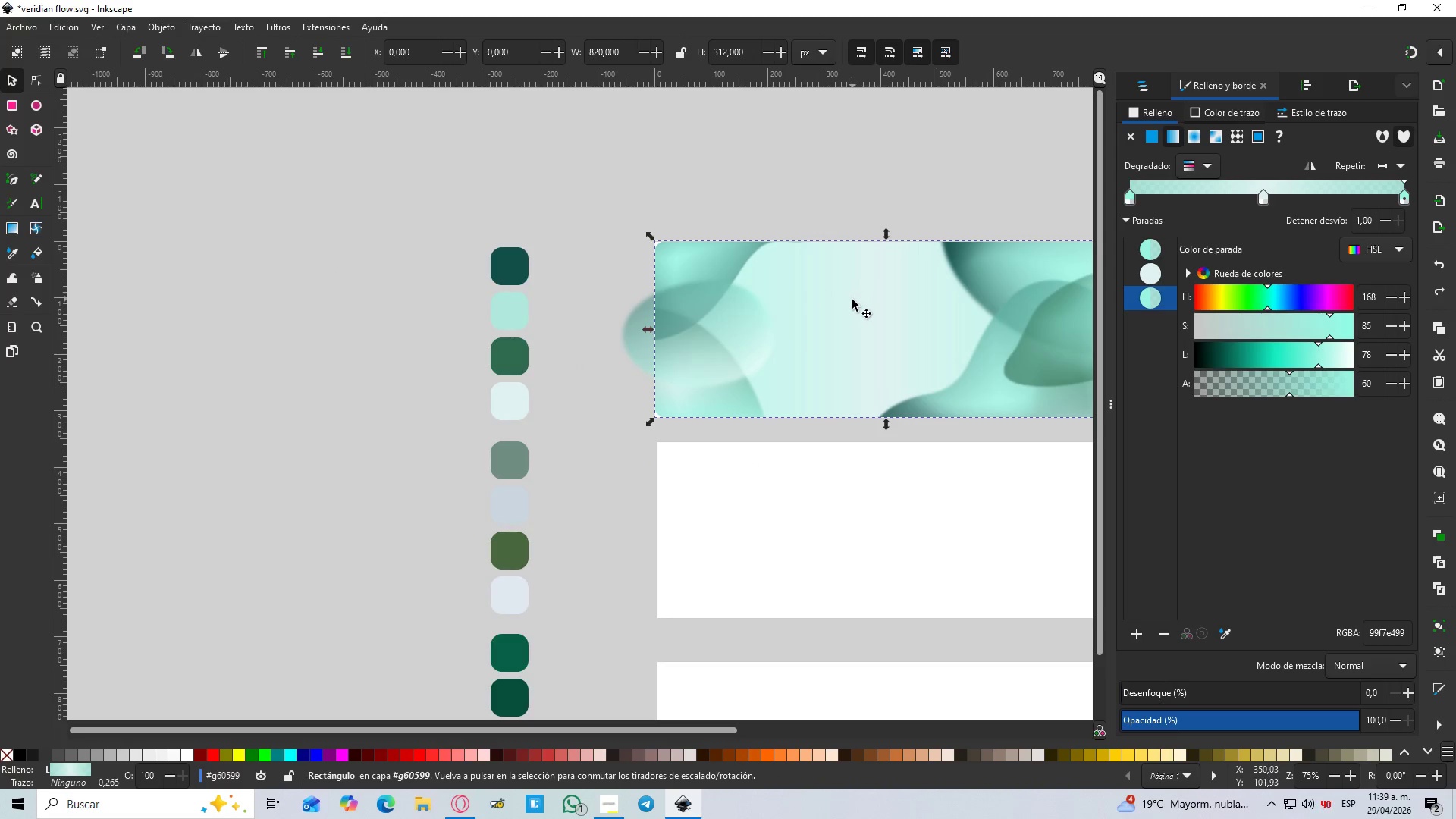 
key(Control+D)
 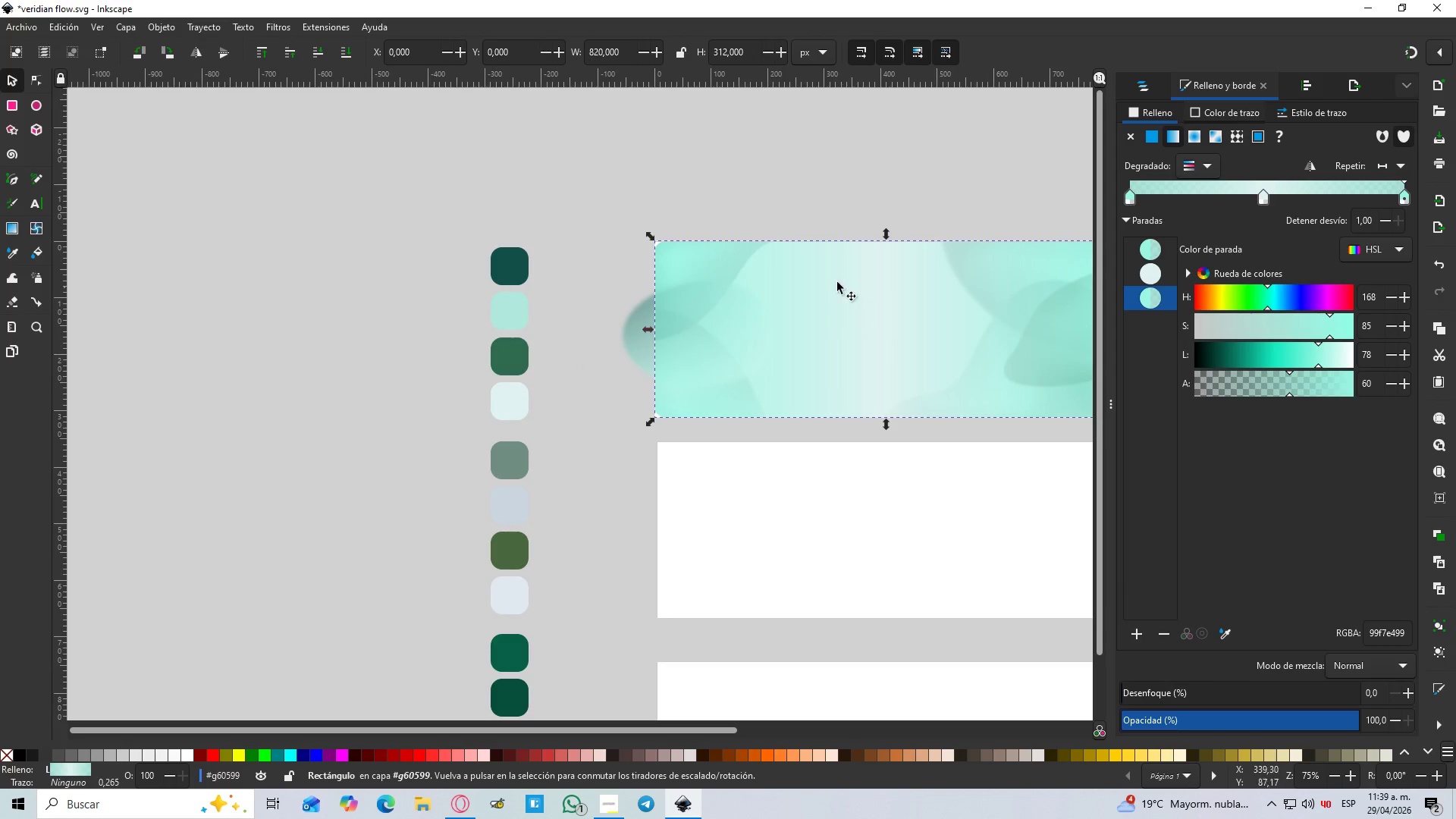 
left_click([858, 165])
 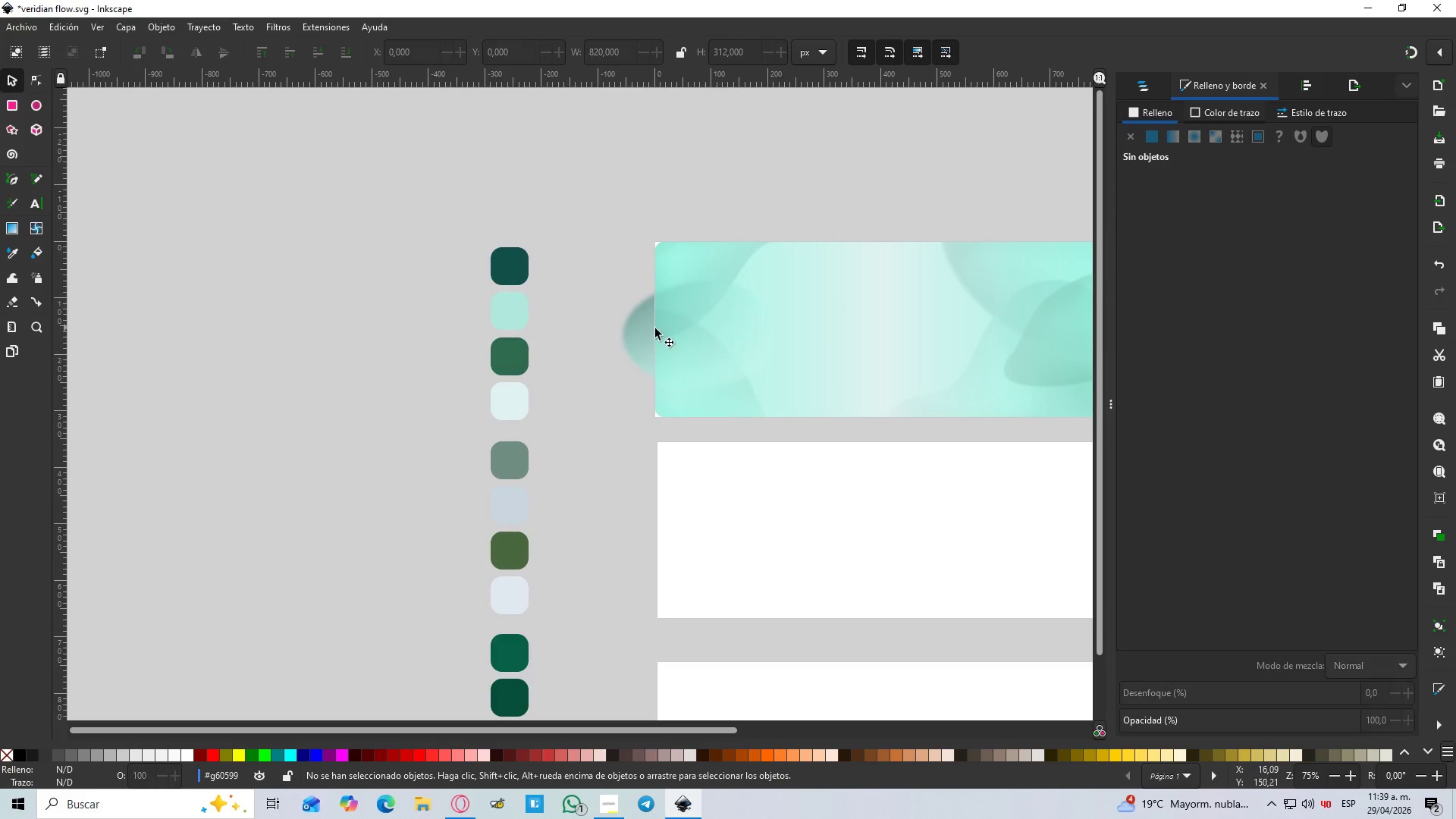 
left_click([639, 339])
 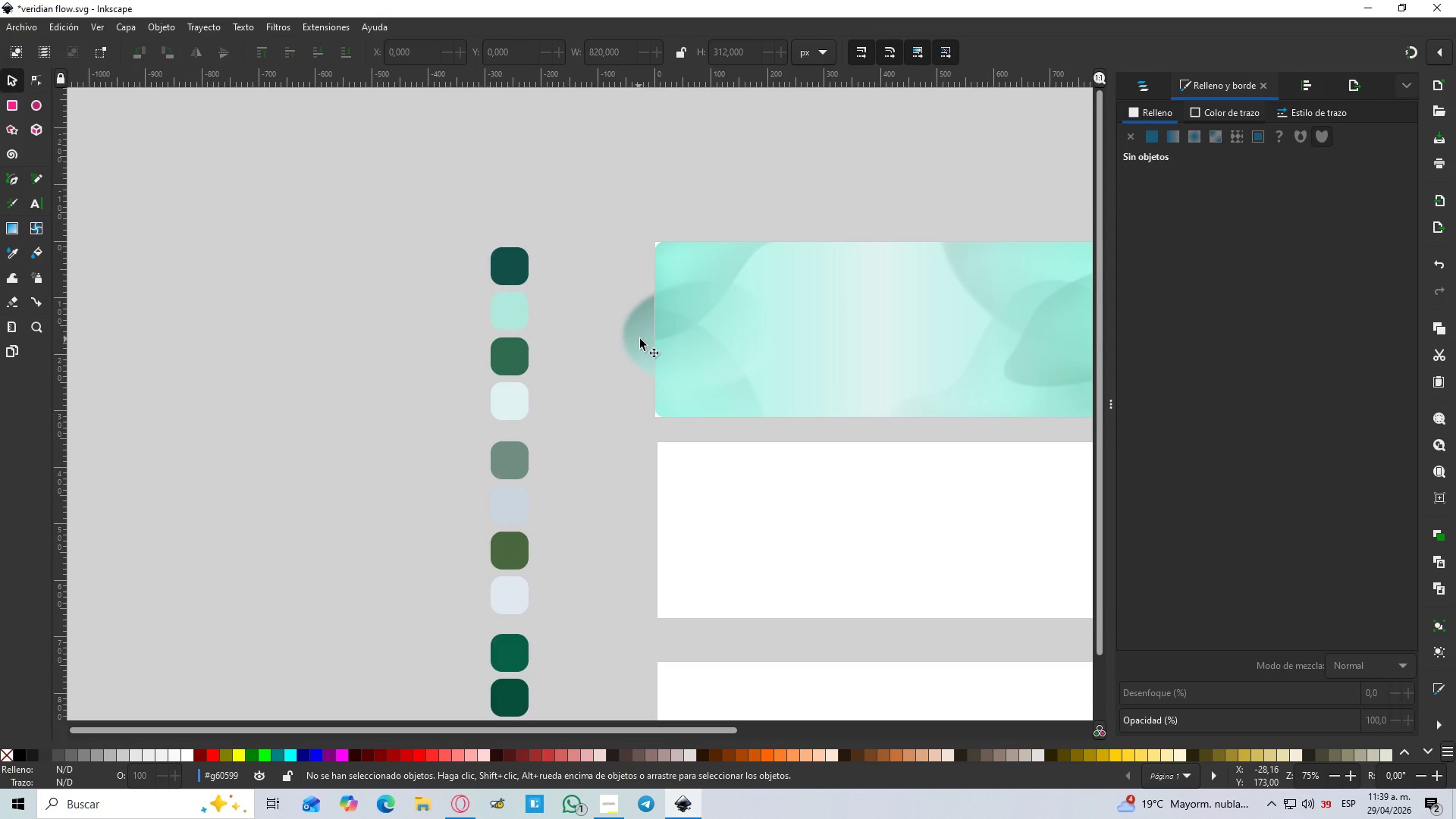 
hold_key(key=ShiftLeft, duration=0.81)
left_click([893, 292])
 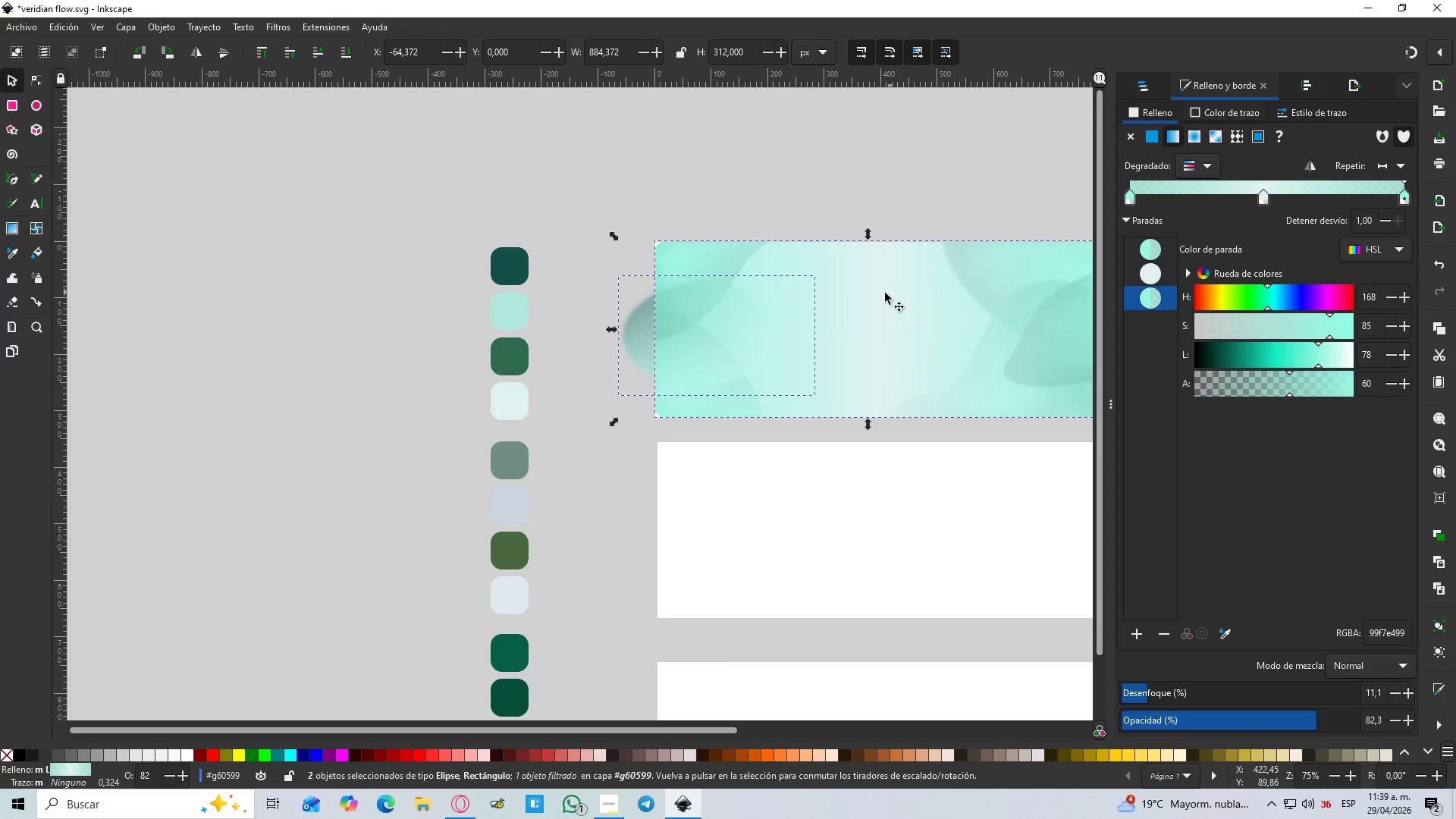 
right_click([861, 292])
 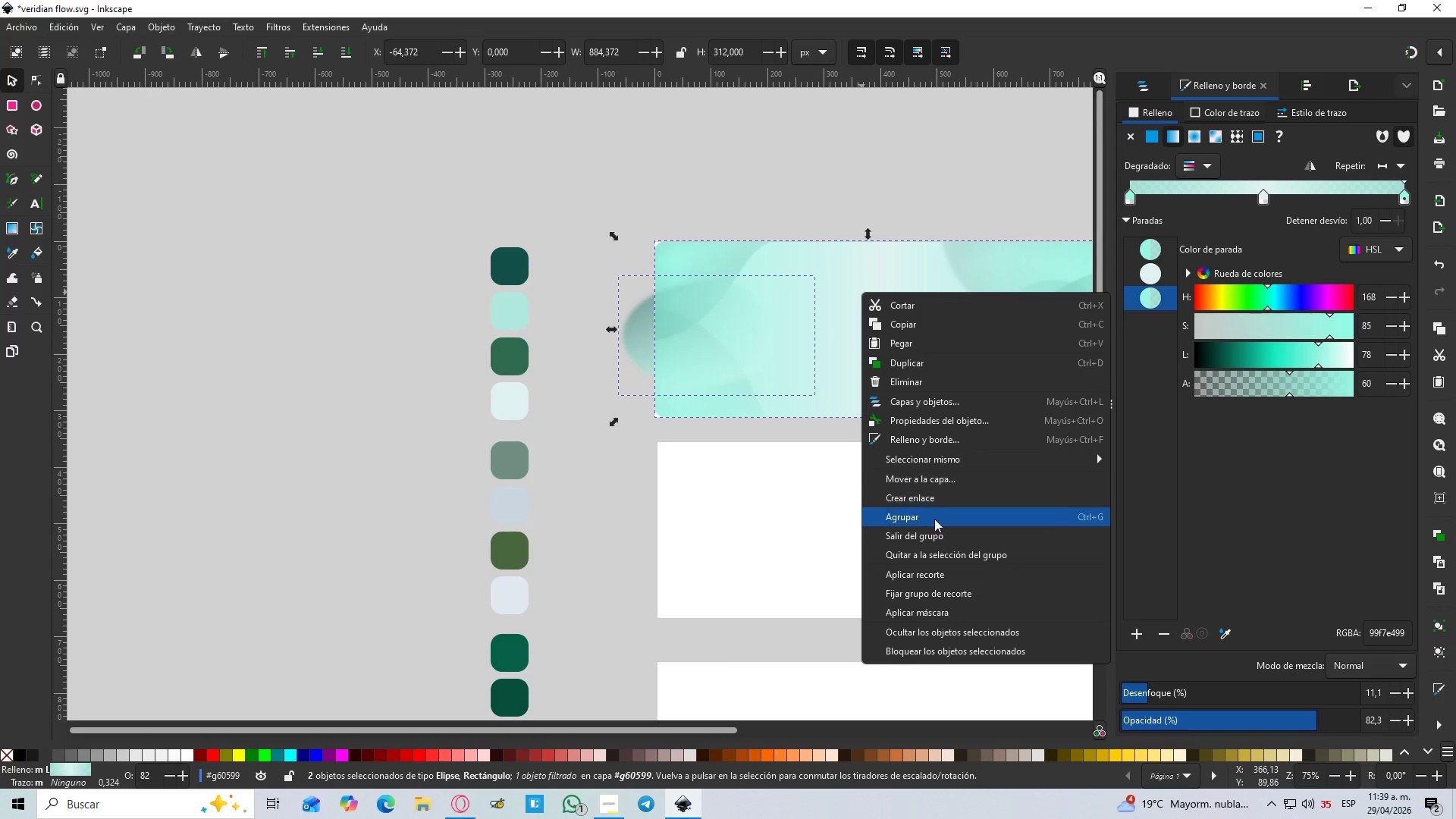 
left_click([936, 573])
 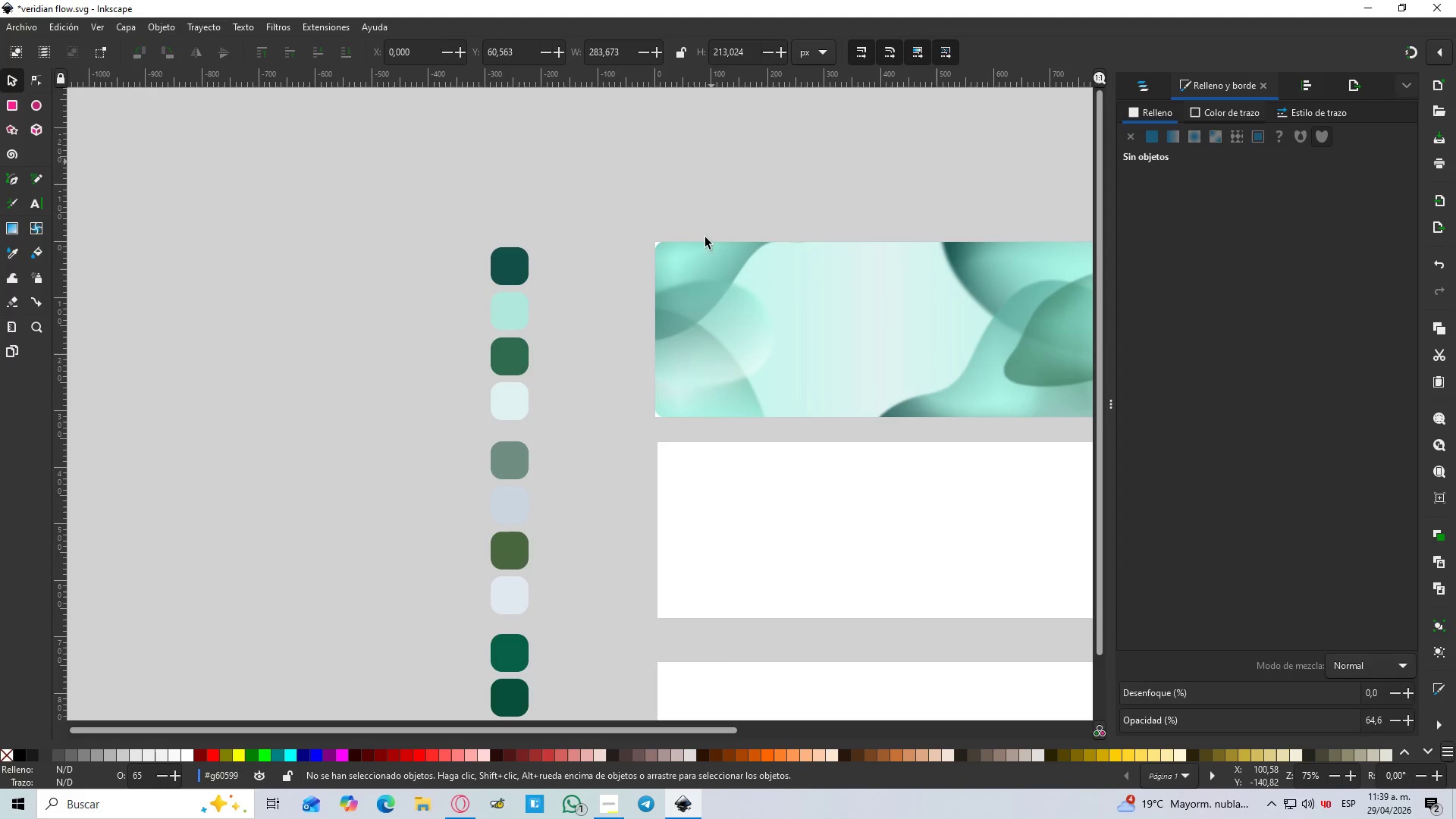 
left_click([701, 267])
 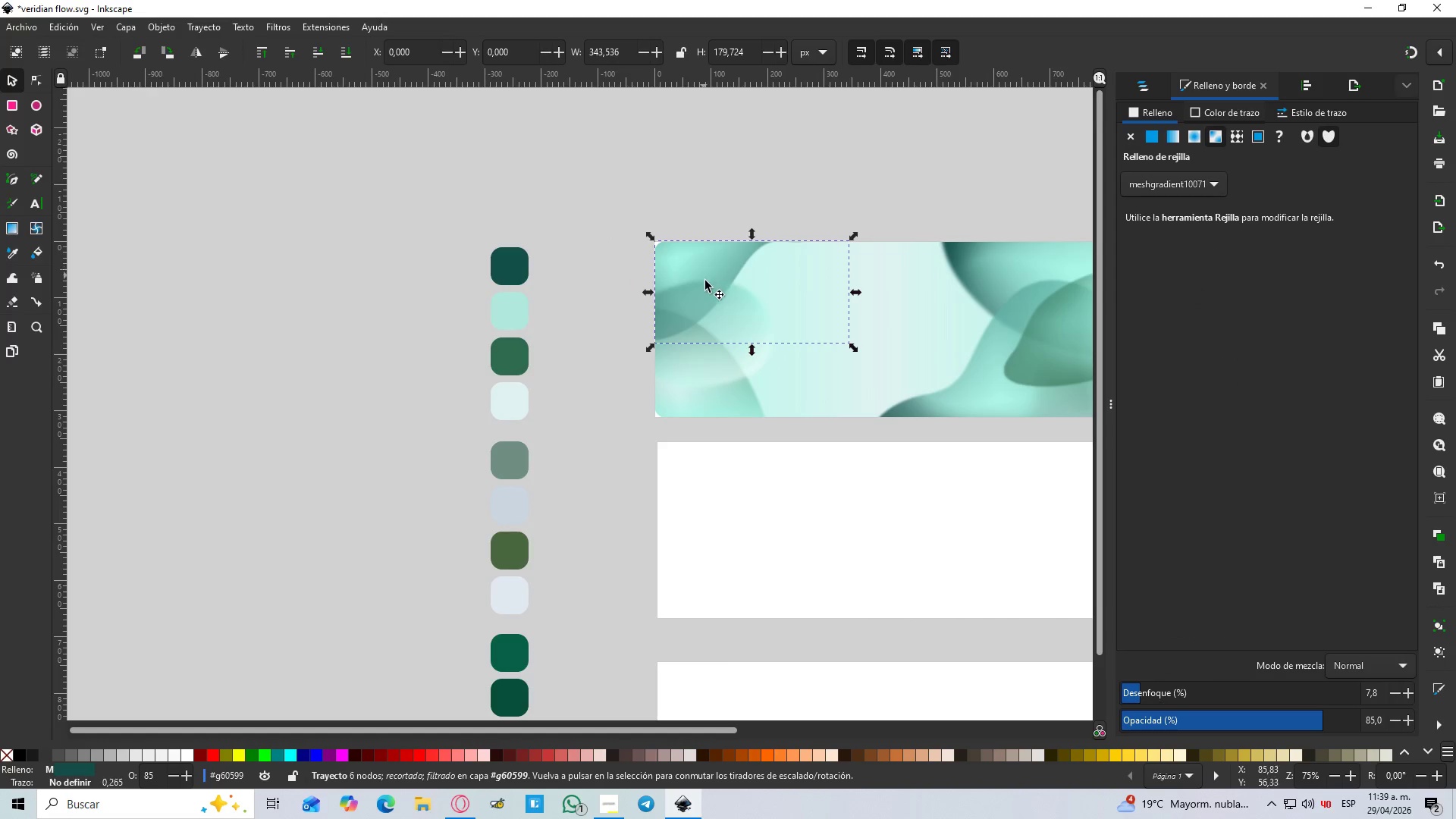 
hold_key(key=ShiftLeft, duration=1.5)
left_click([708, 364])
 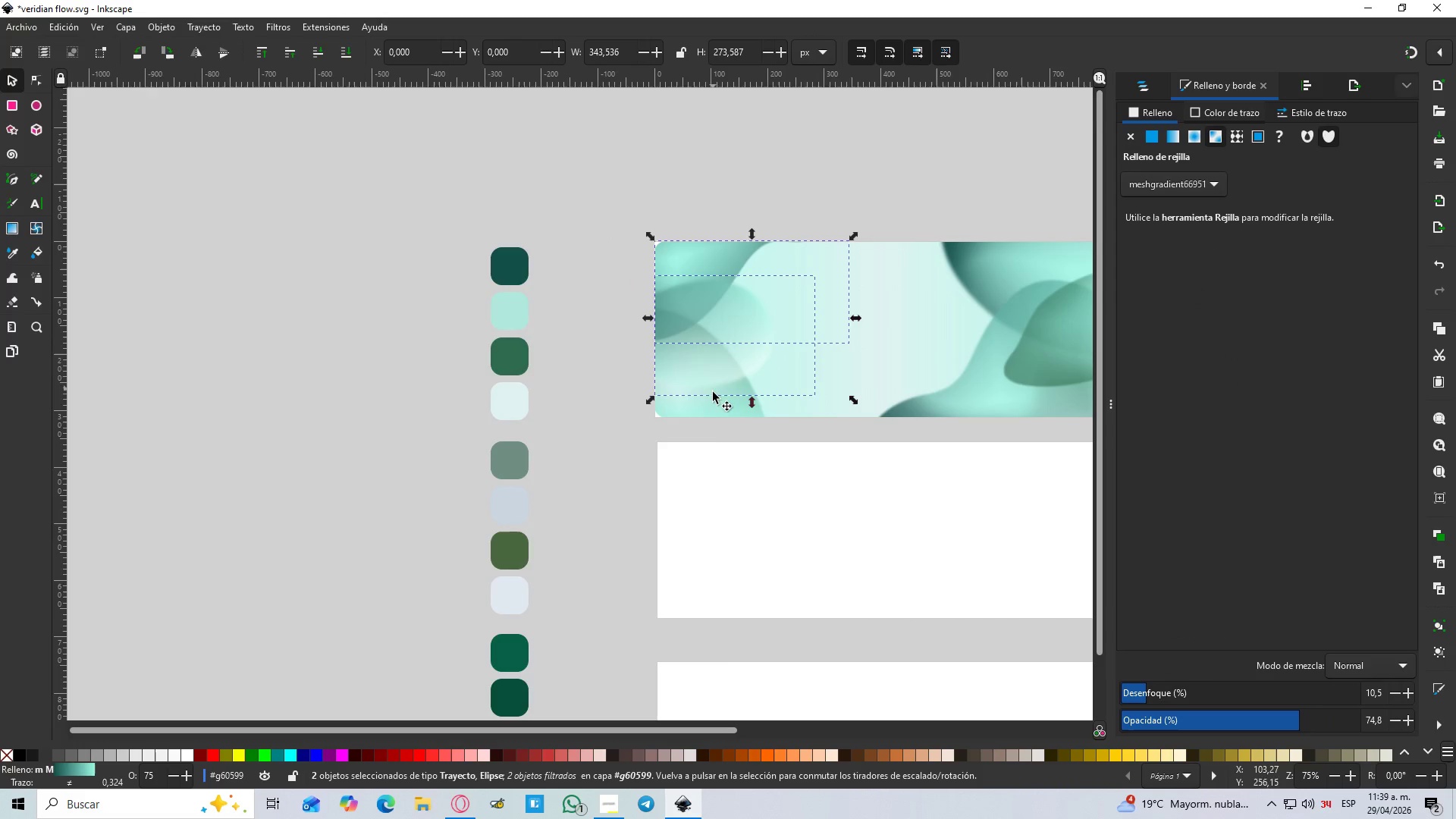 
hold_key(key=ShiftLeft, duration=1.52)
left_click([722, 413])
 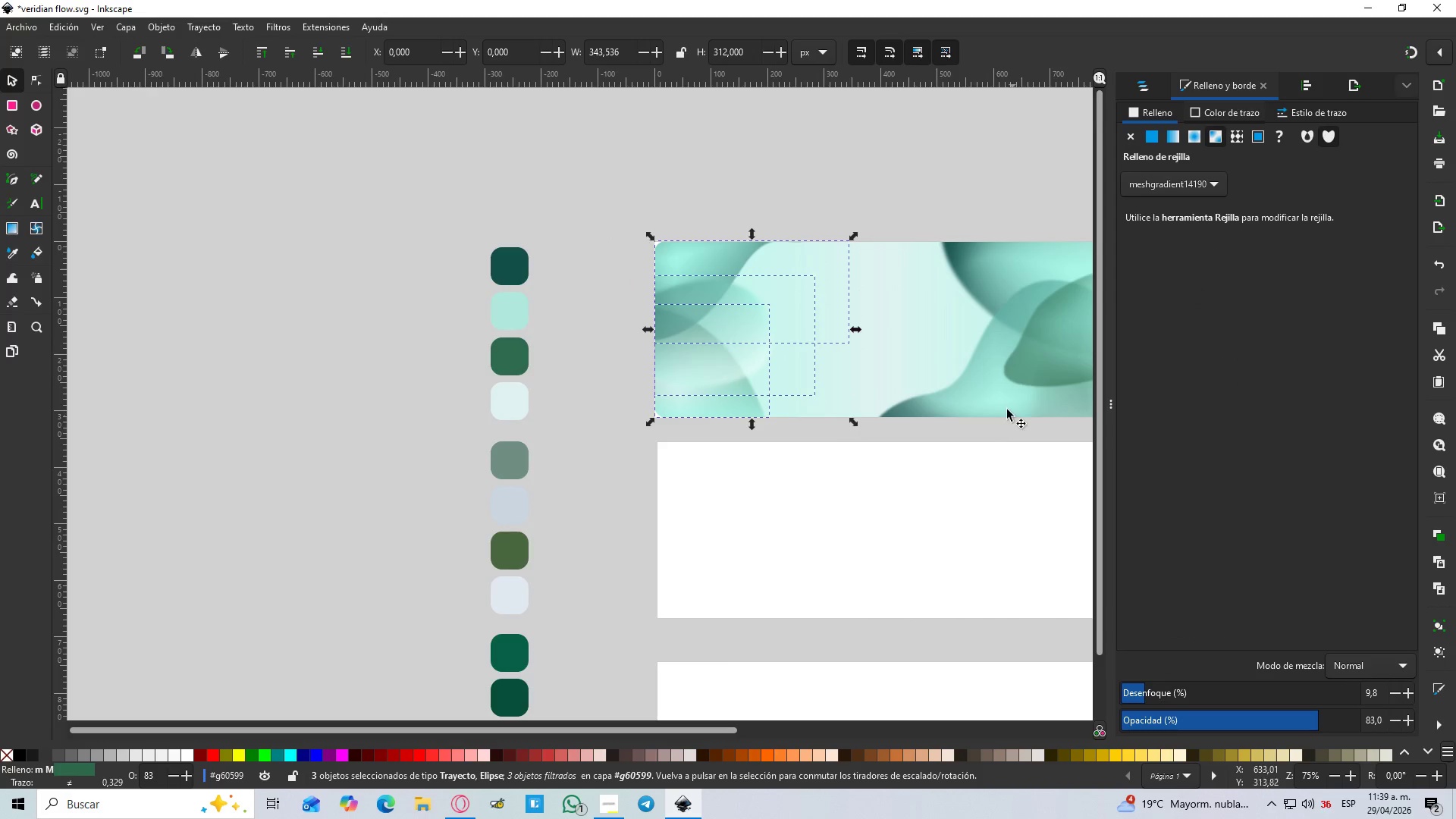 
left_click([994, 404])
 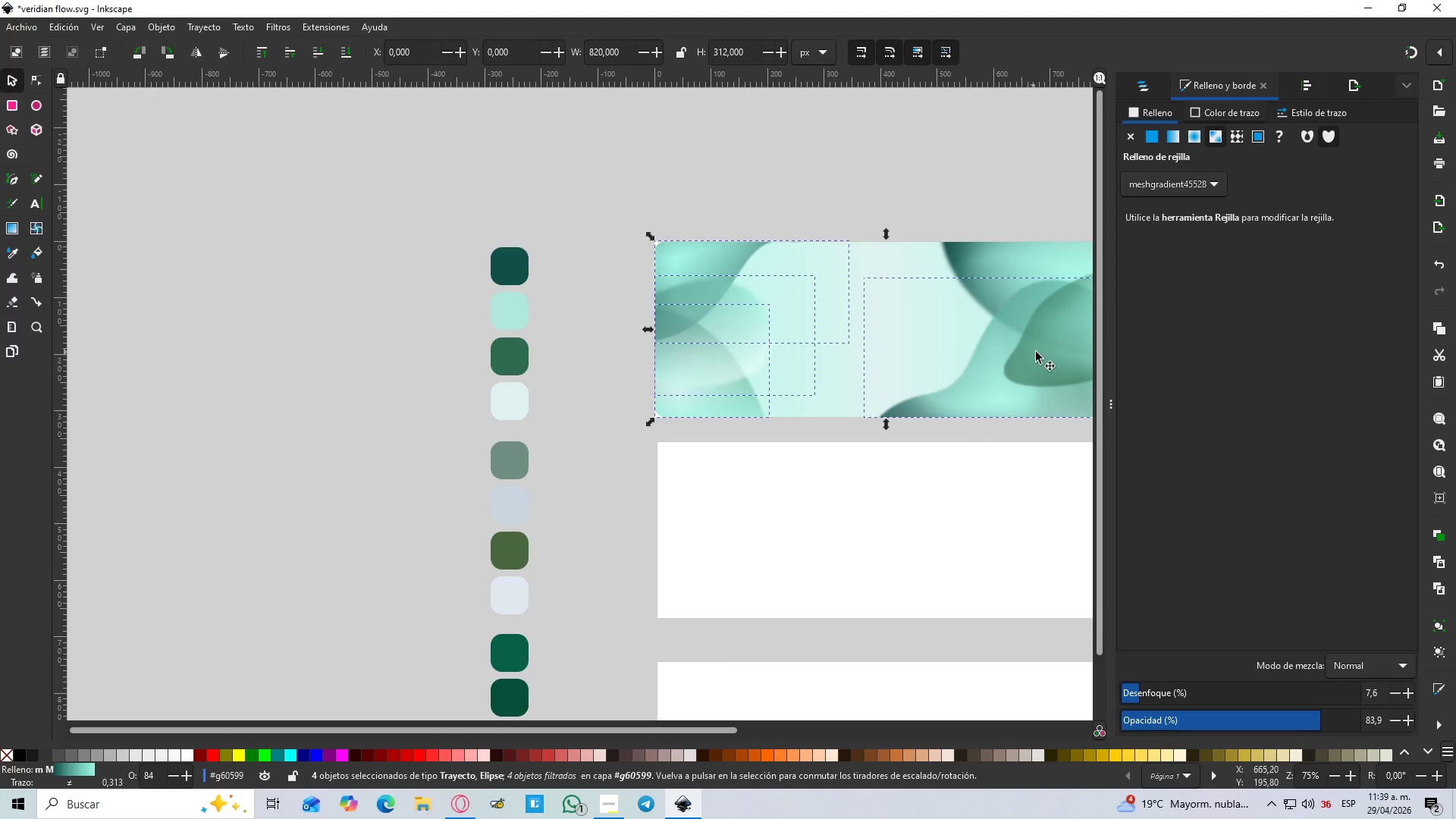 
left_click([1041, 353])
 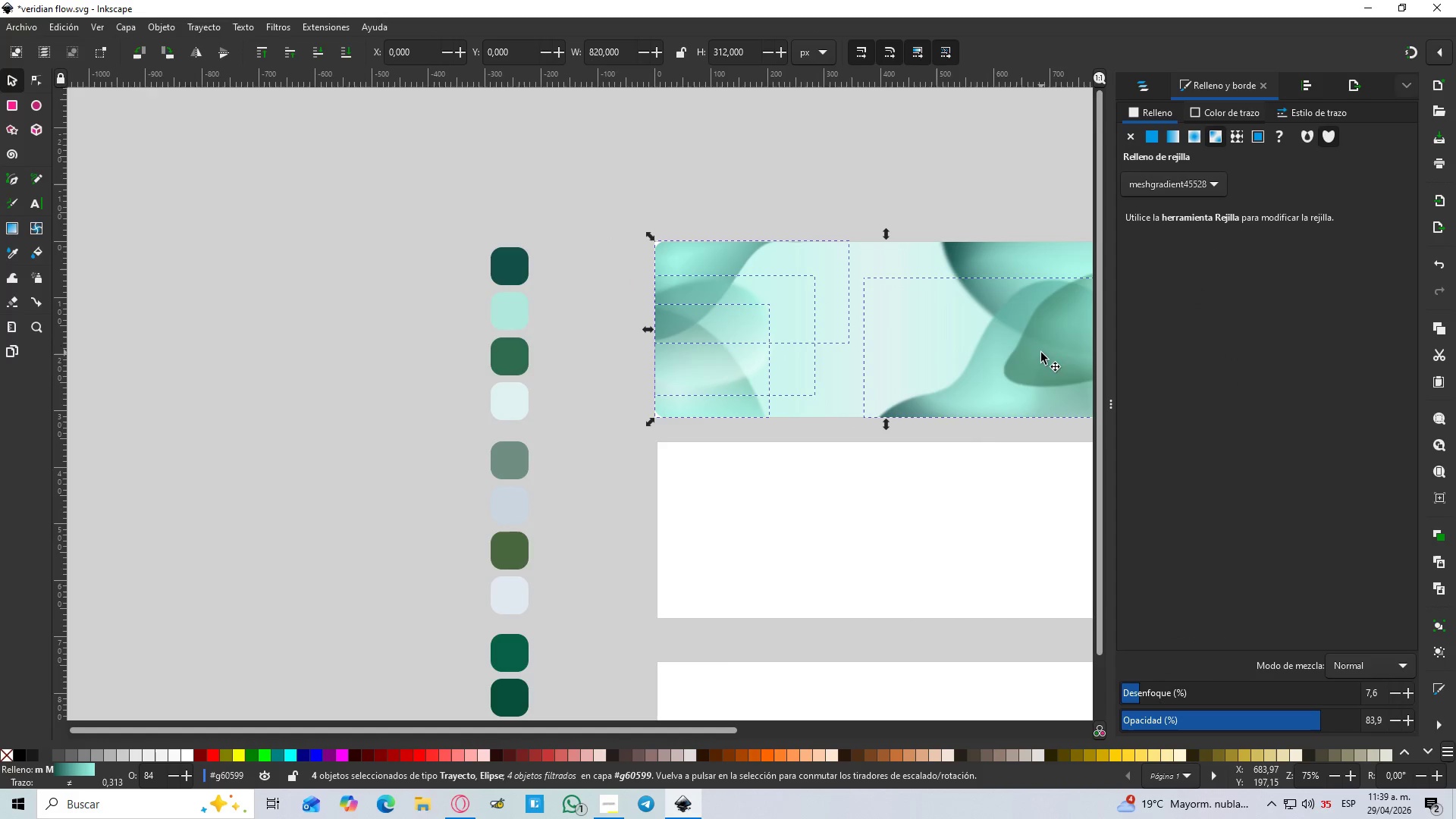 
hold_key(key=ShiftLeft, duration=0.97)
left_click([1002, 249])
 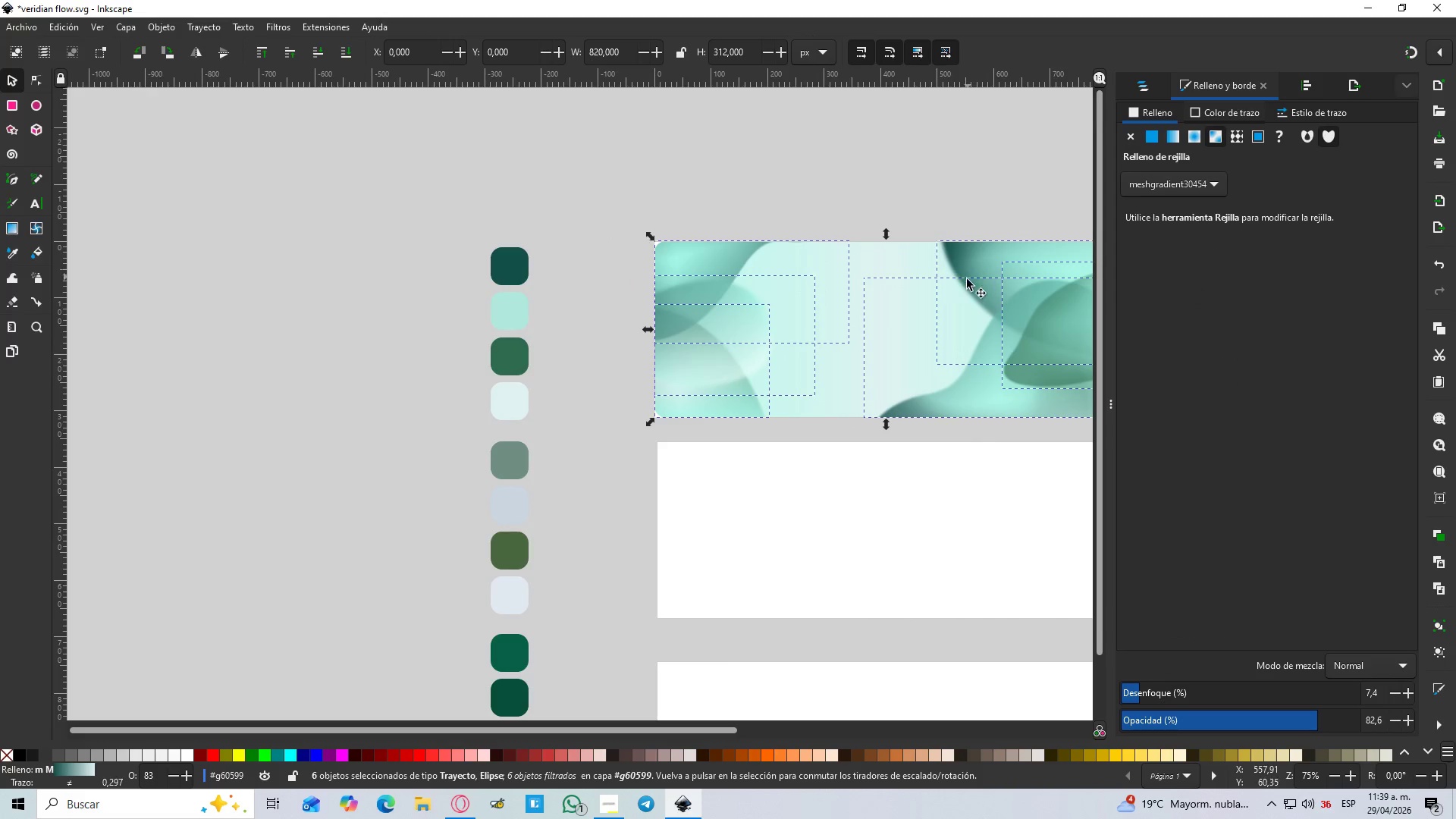 
key(Control+G)
 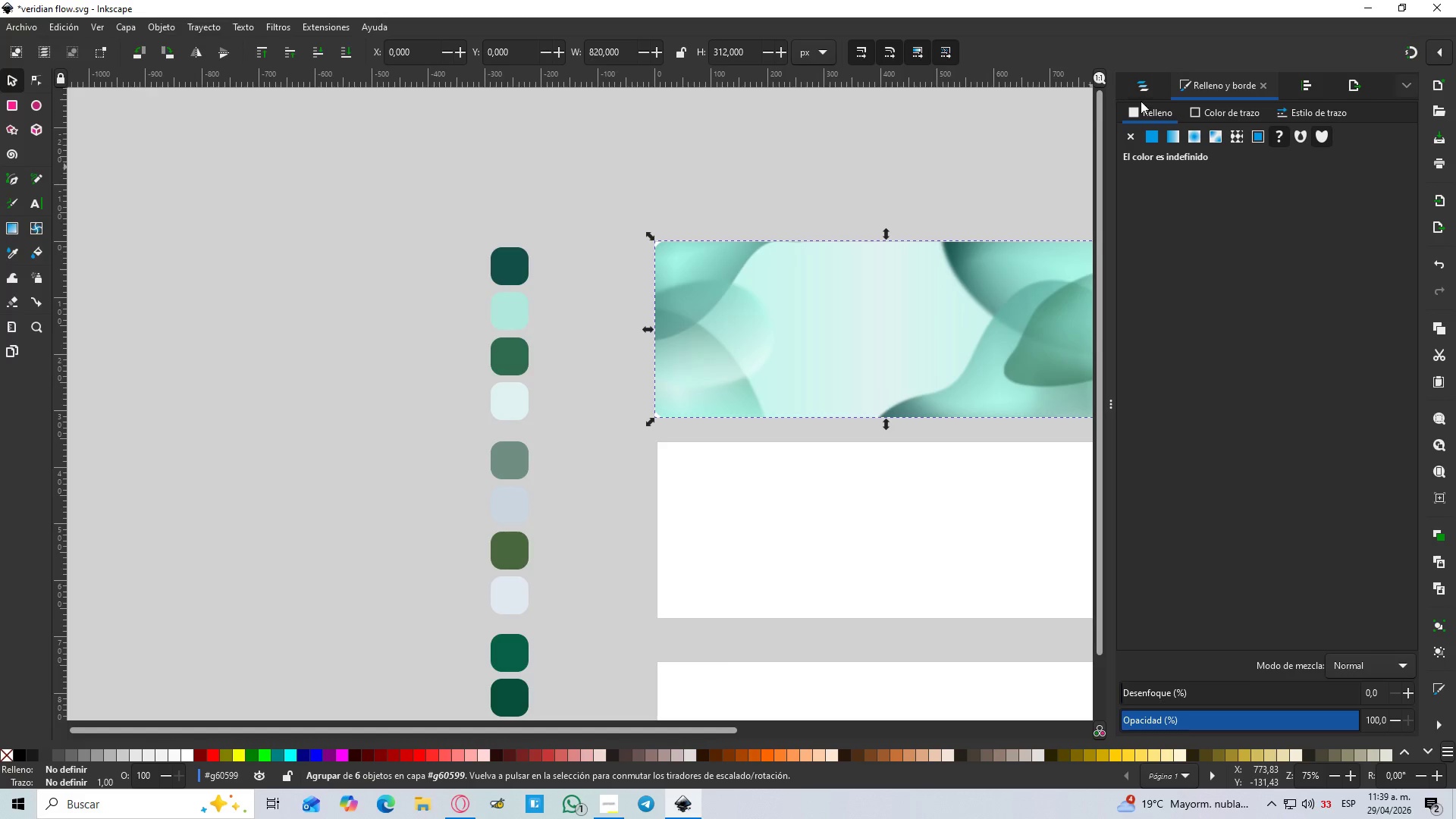 
left_click([1138, 92])
 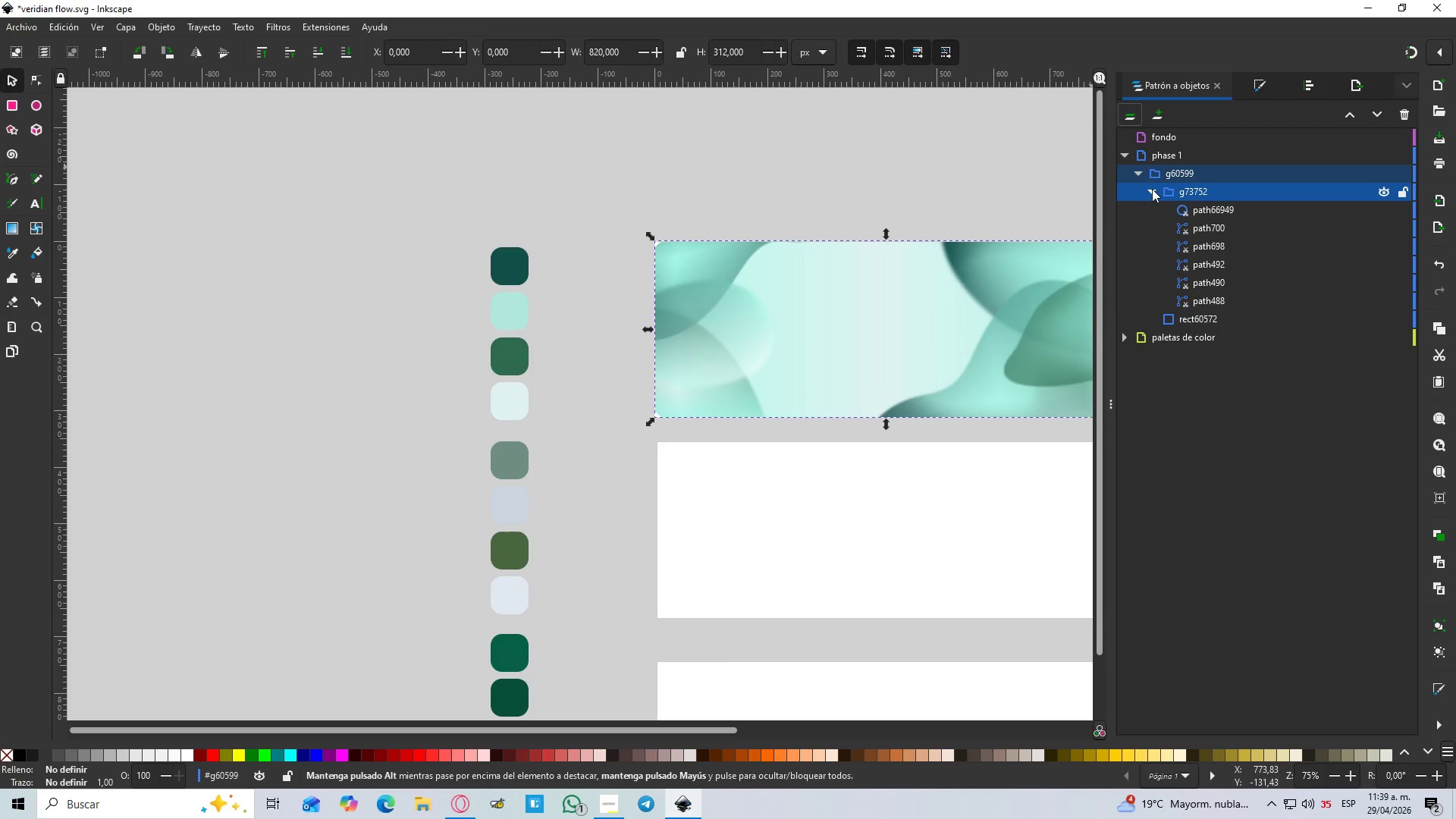 
left_click([1148, 189])
 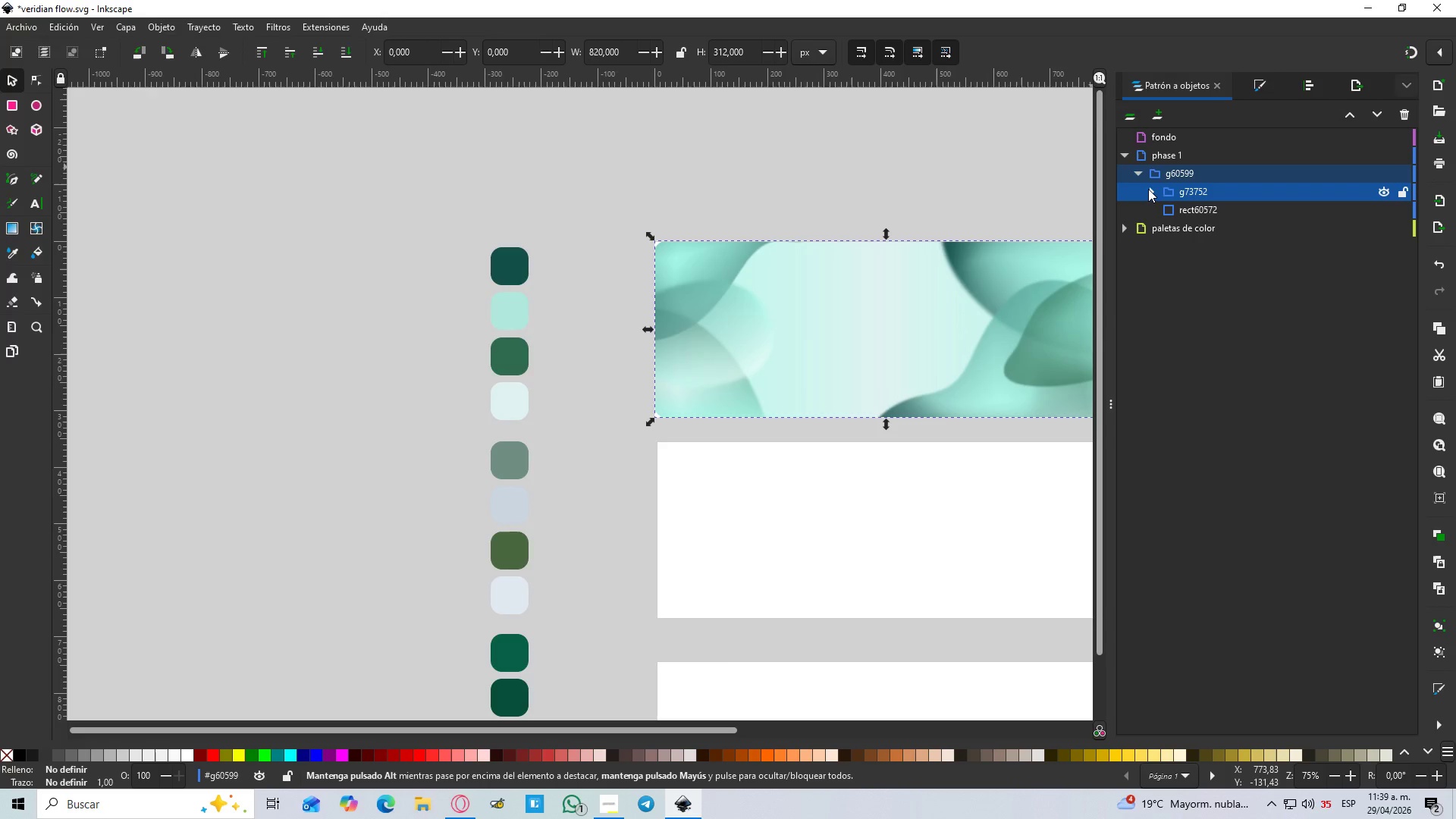 
left_click([1148, 189])
 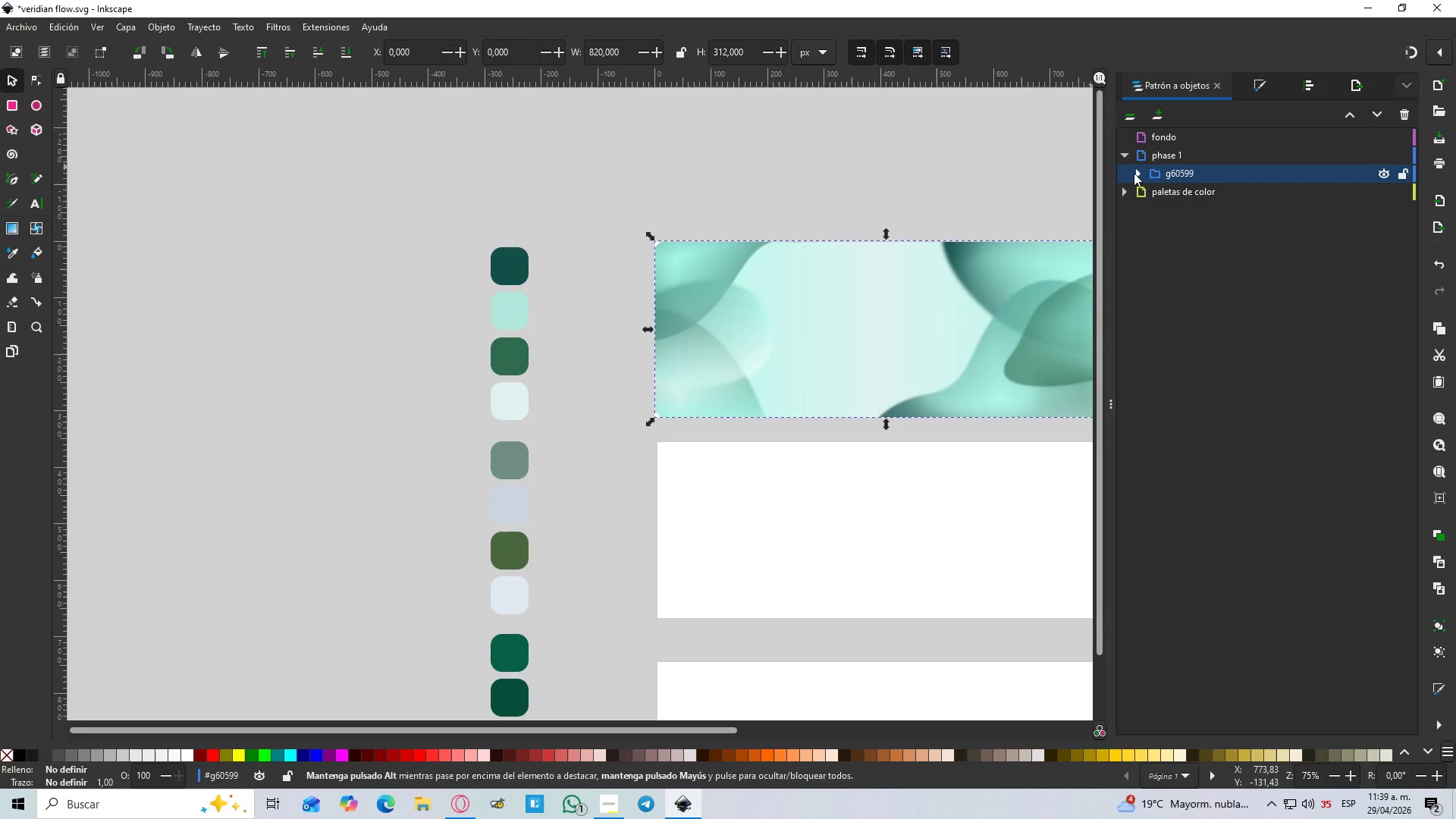 
left_click([1134, 173])
 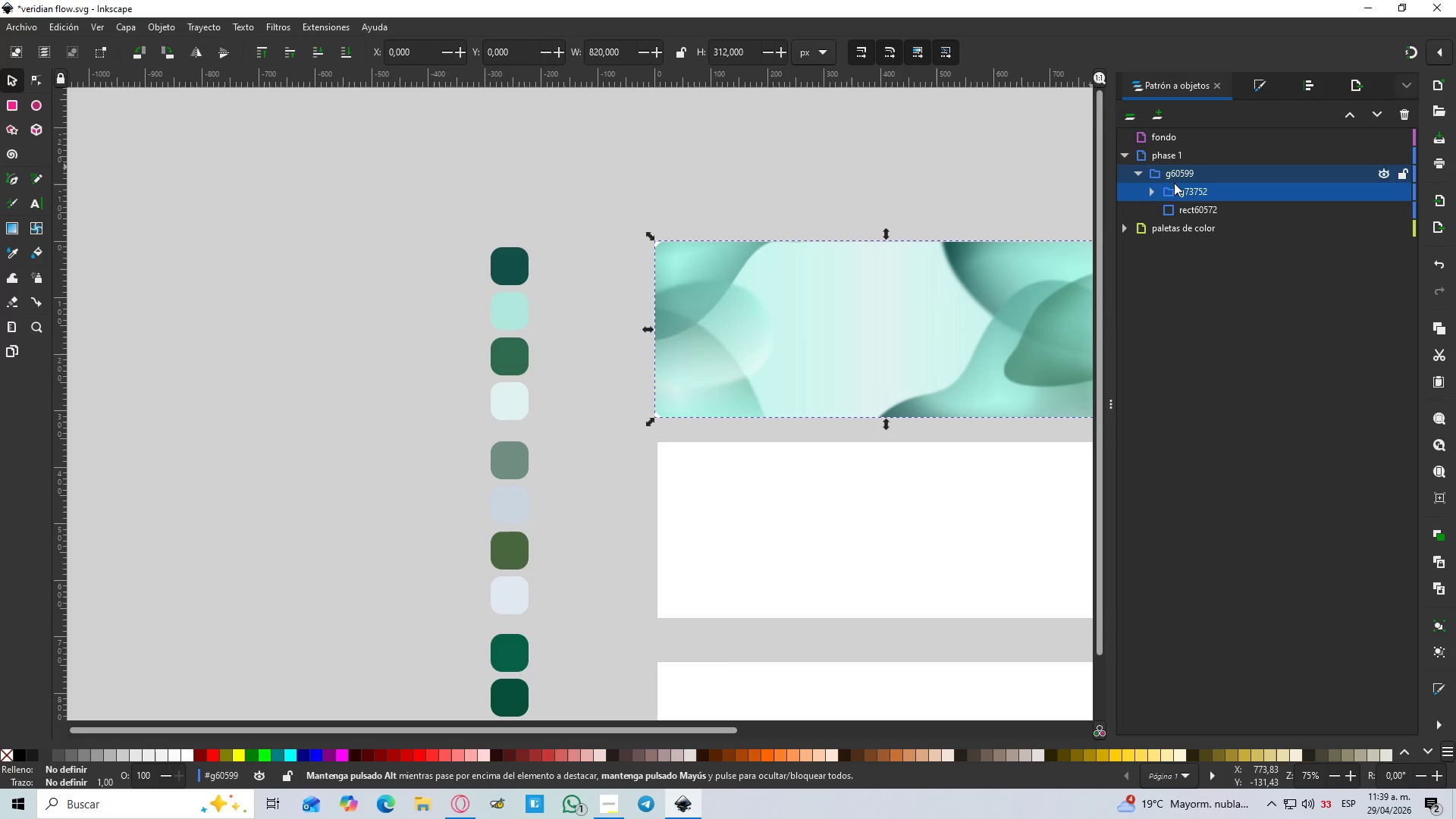 
left_click([1176, 174])
 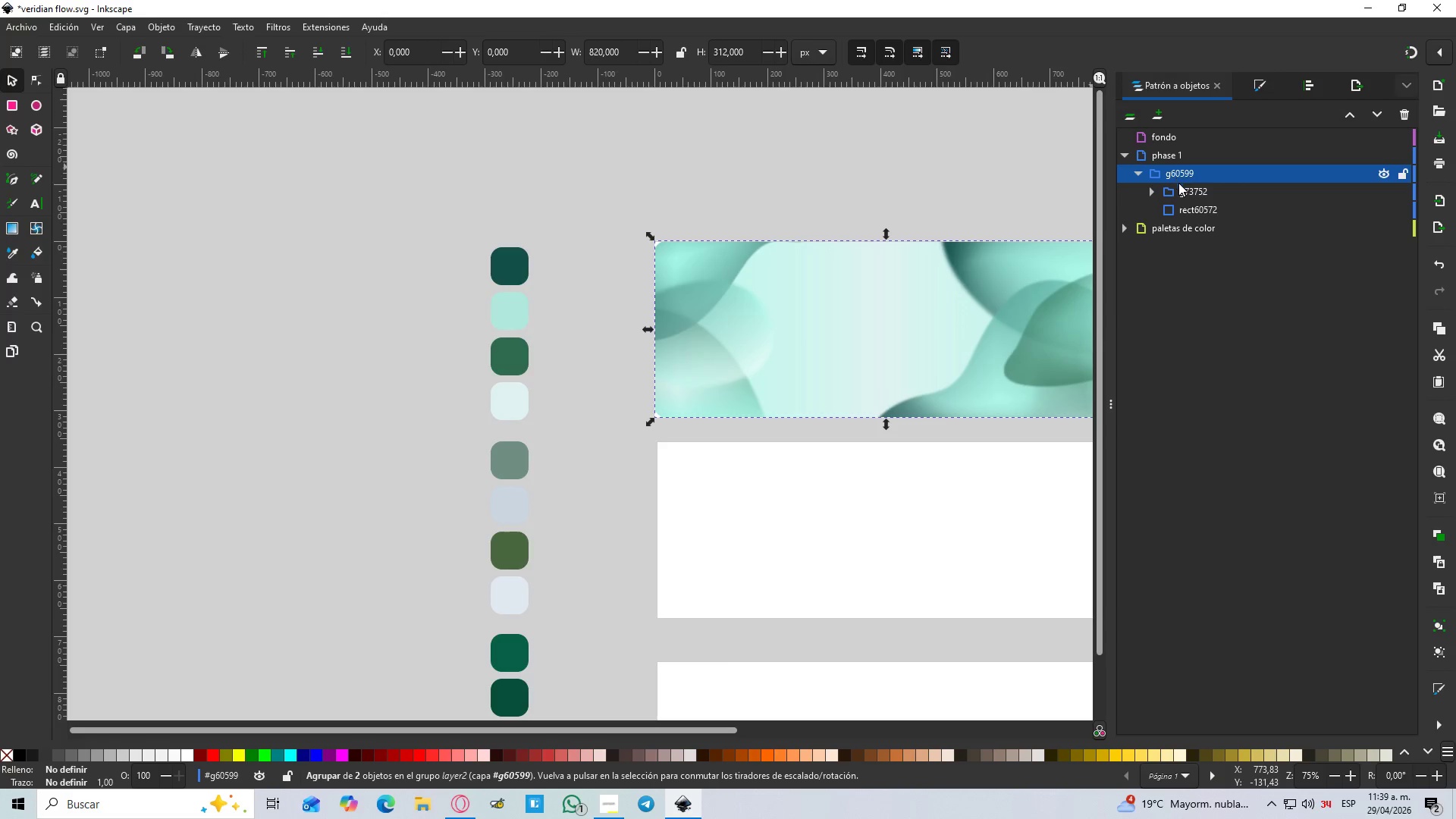 
left_click([1185, 190])
 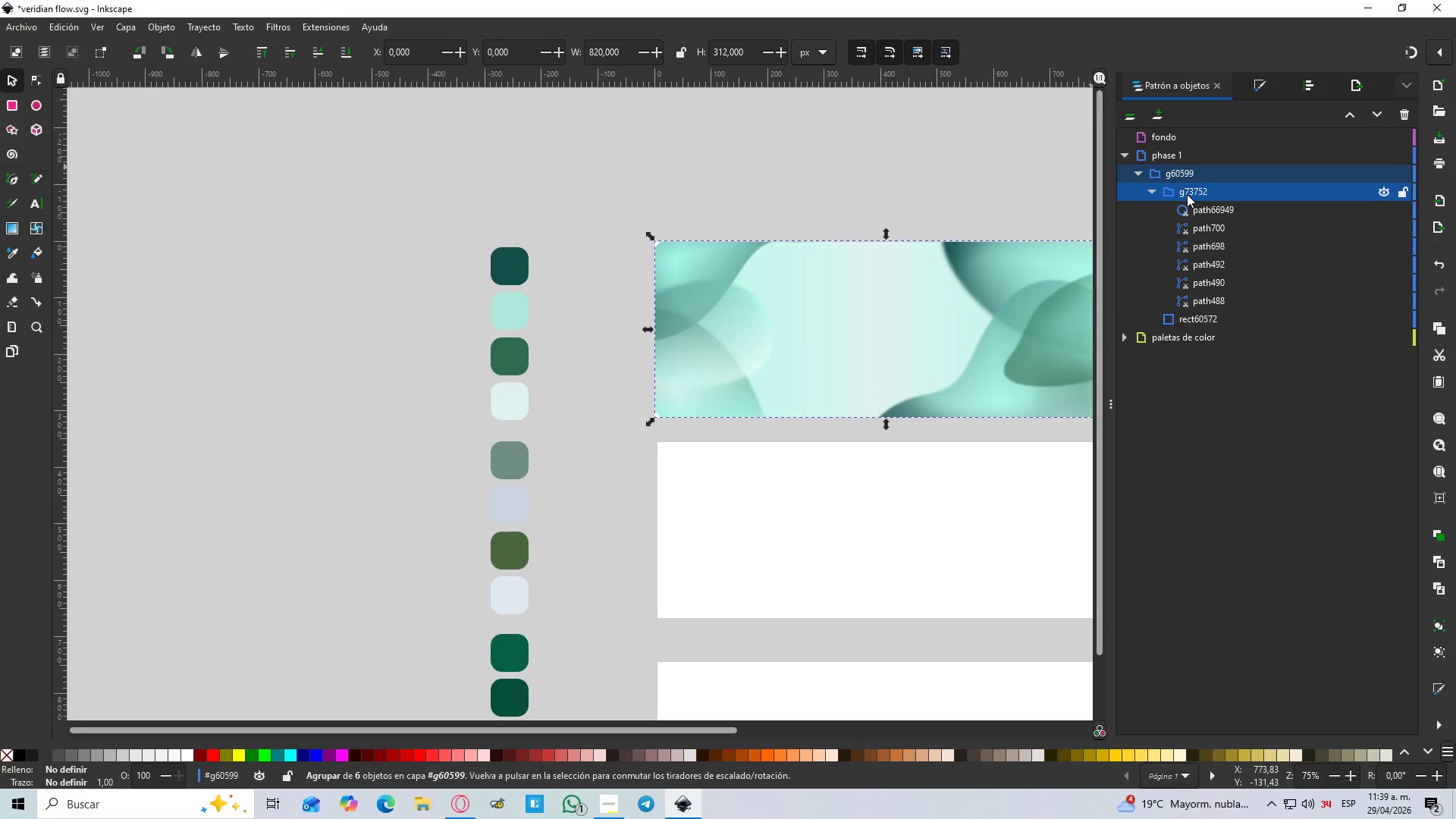 
scroll: coordinate [1187, 194], scroll_direction: down, amount: 1.0
 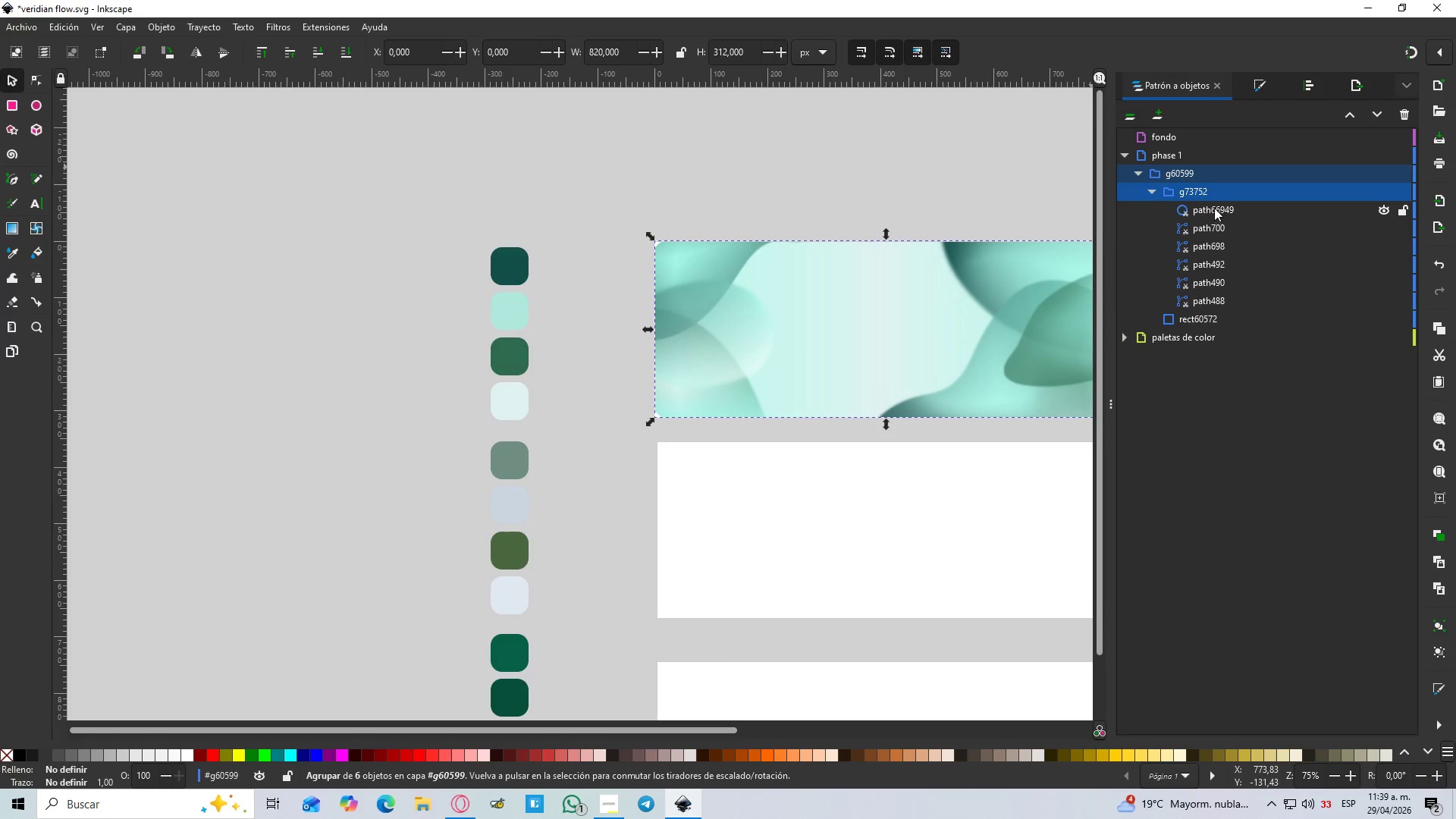 
left_click_drag(start_coordinate=[1195, 194], to_coordinate=[1208, 162])
 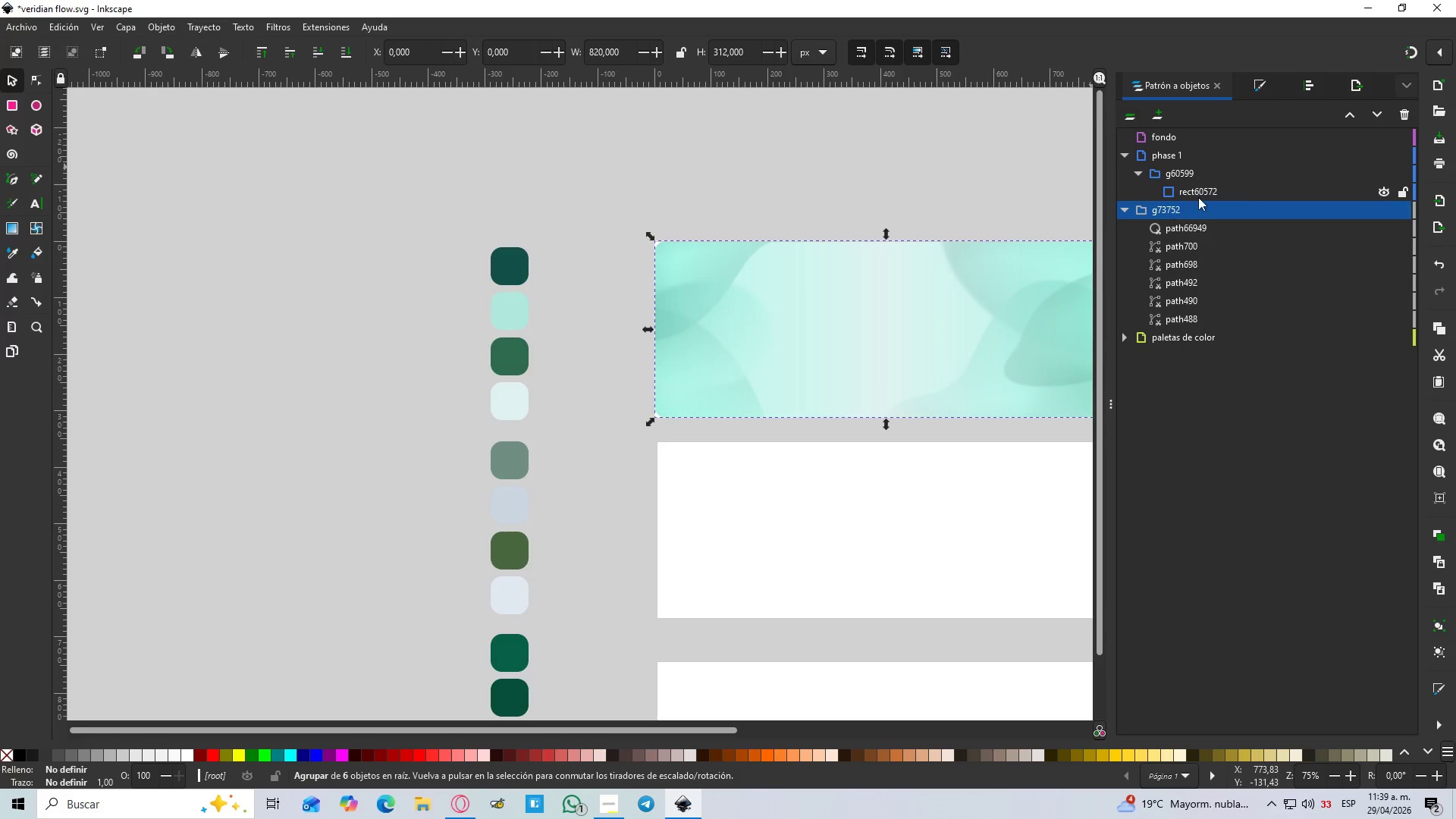 
left_click_drag(start_coordinate=[1186, 213], to_coordinate=[1192, 165])
 